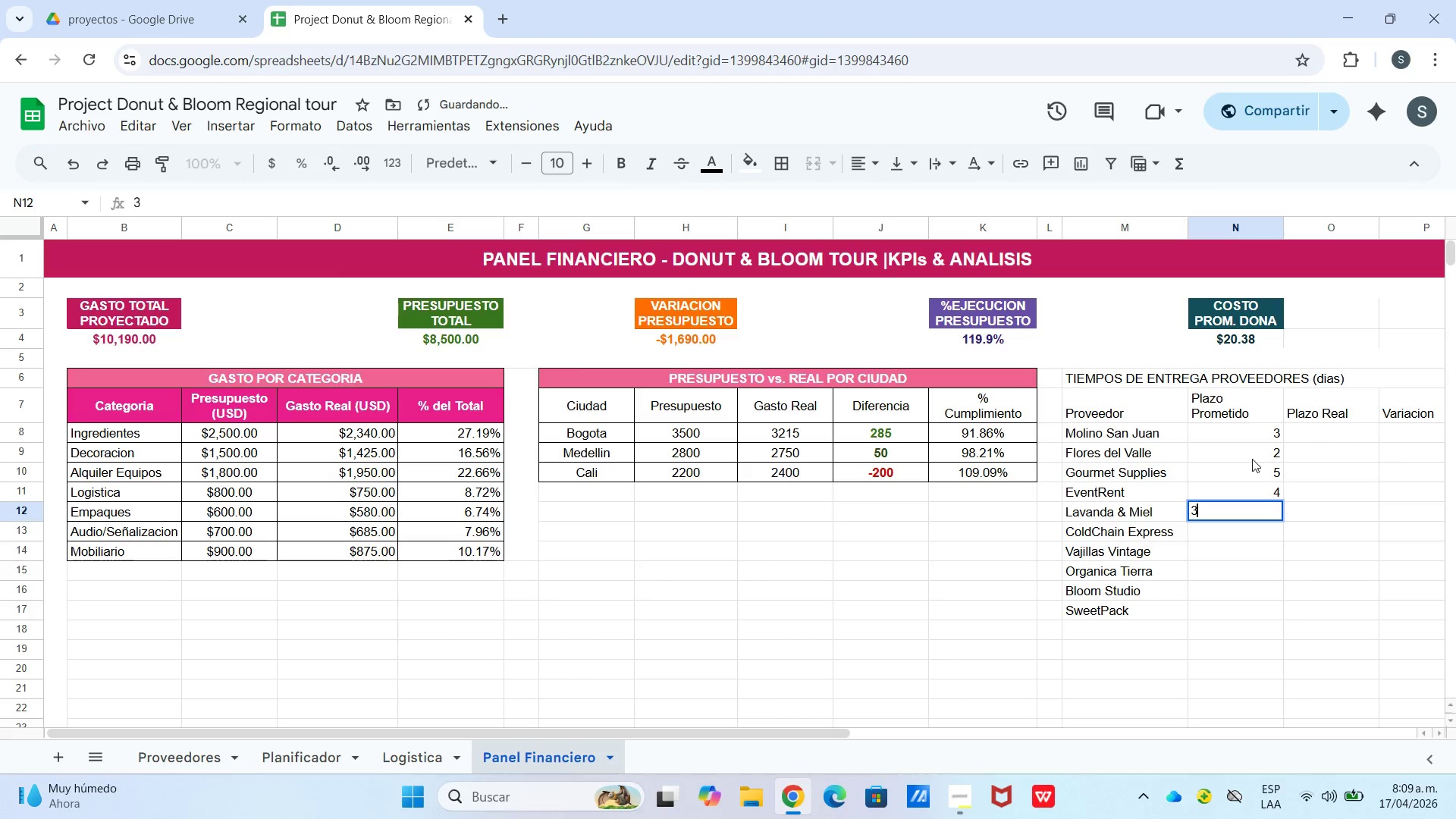 
key(Enter)
 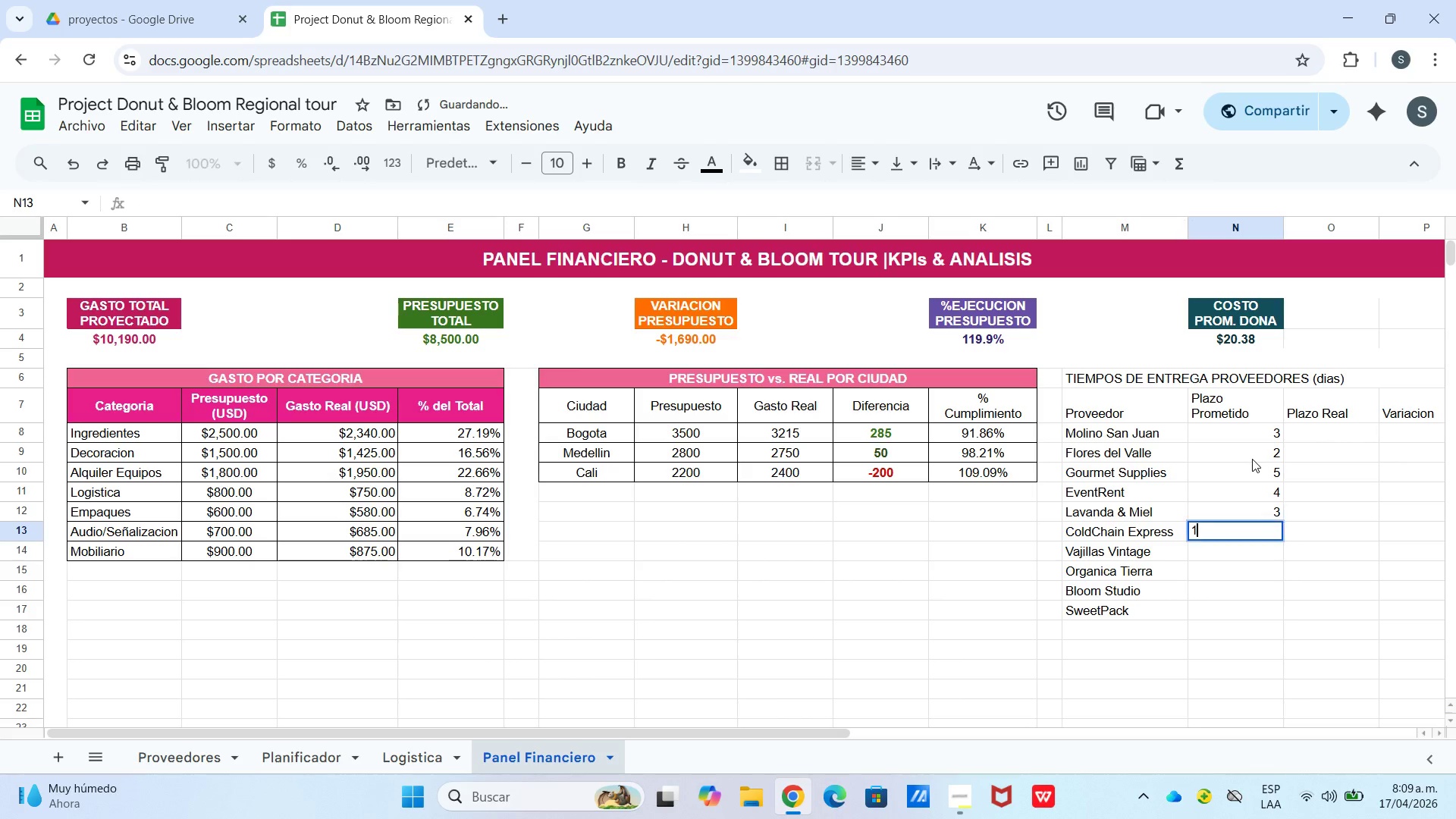 
key(Numpad1)
 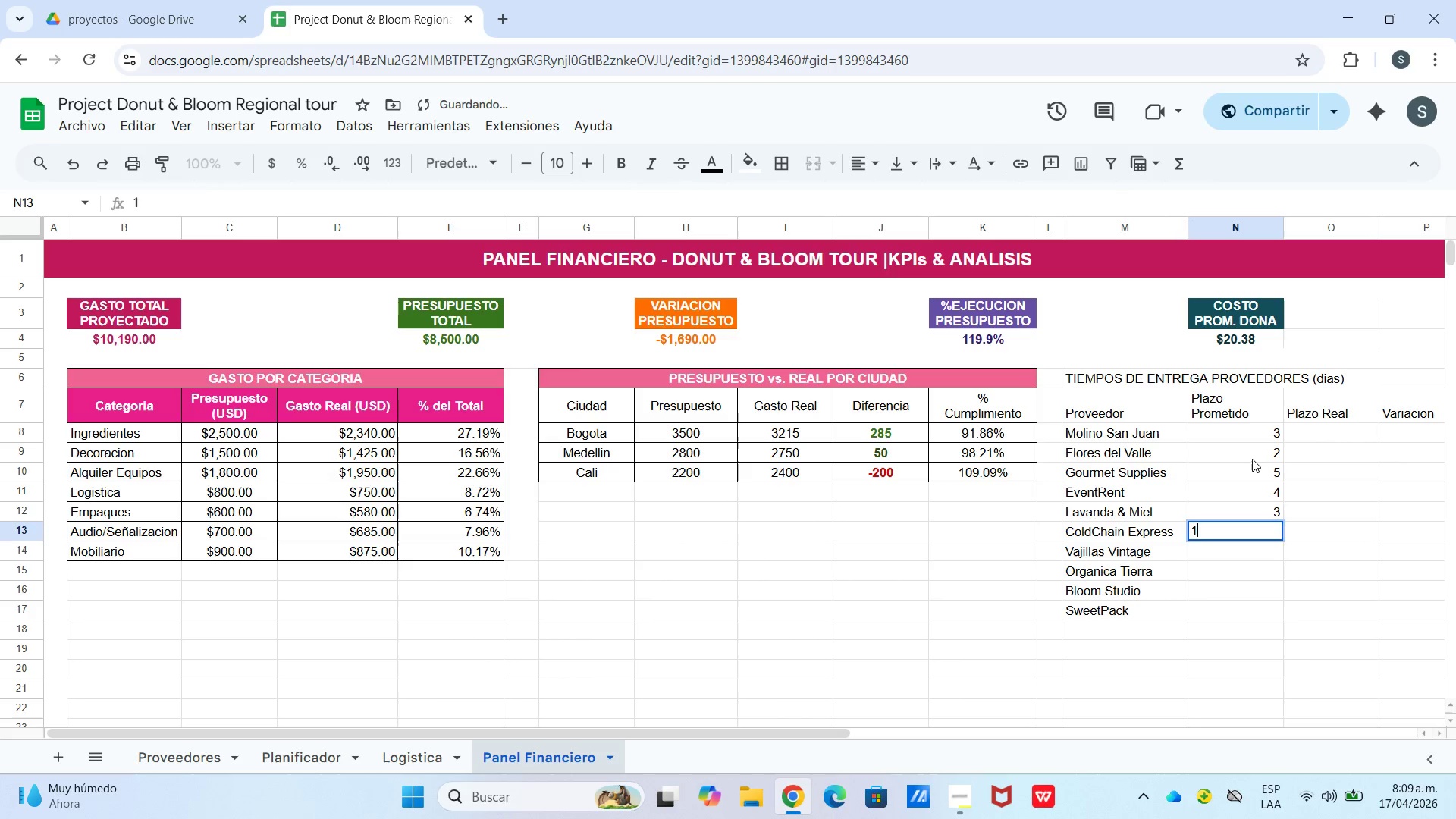 
key(Enter)
 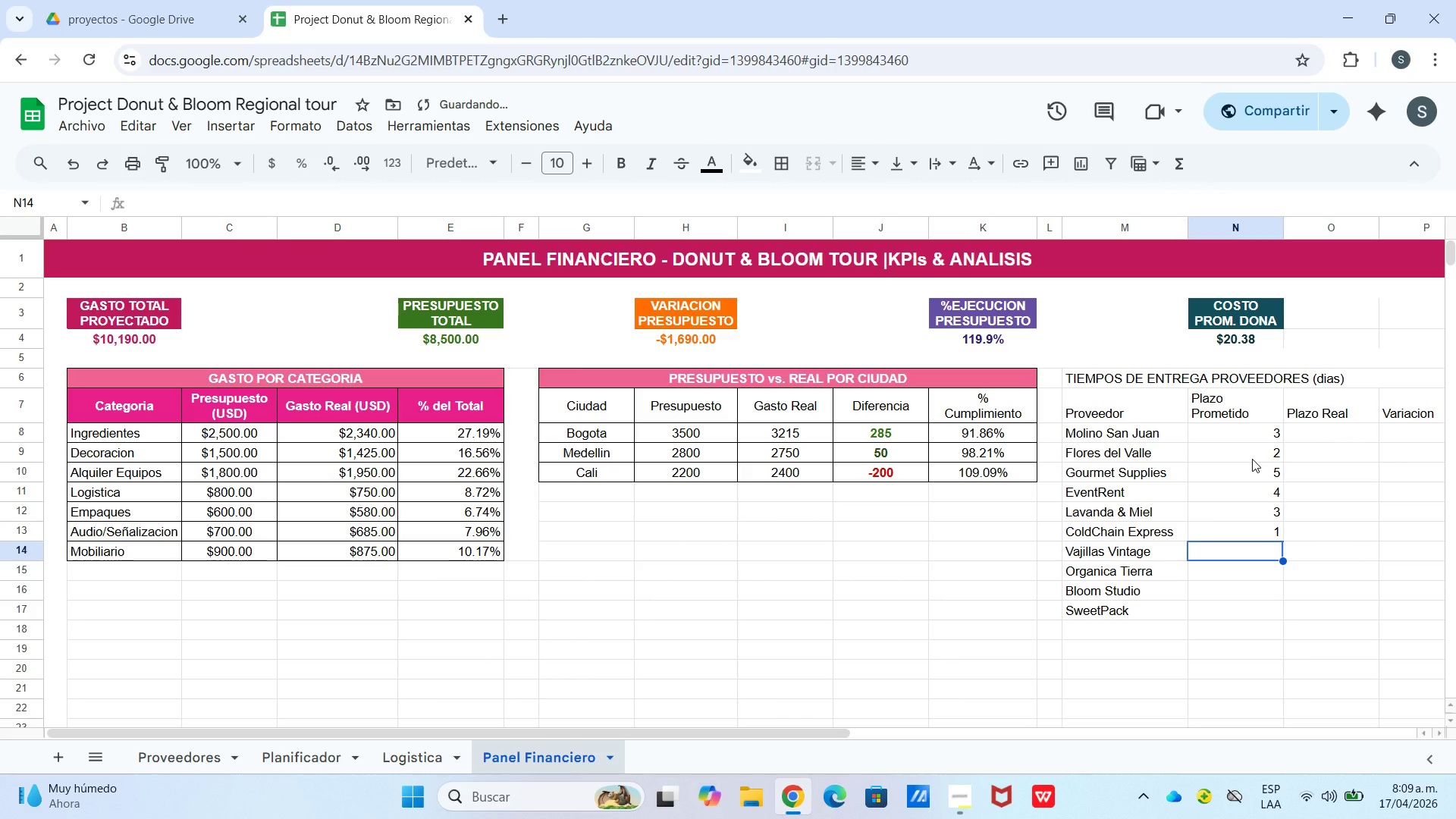 
key(Numpad3)
 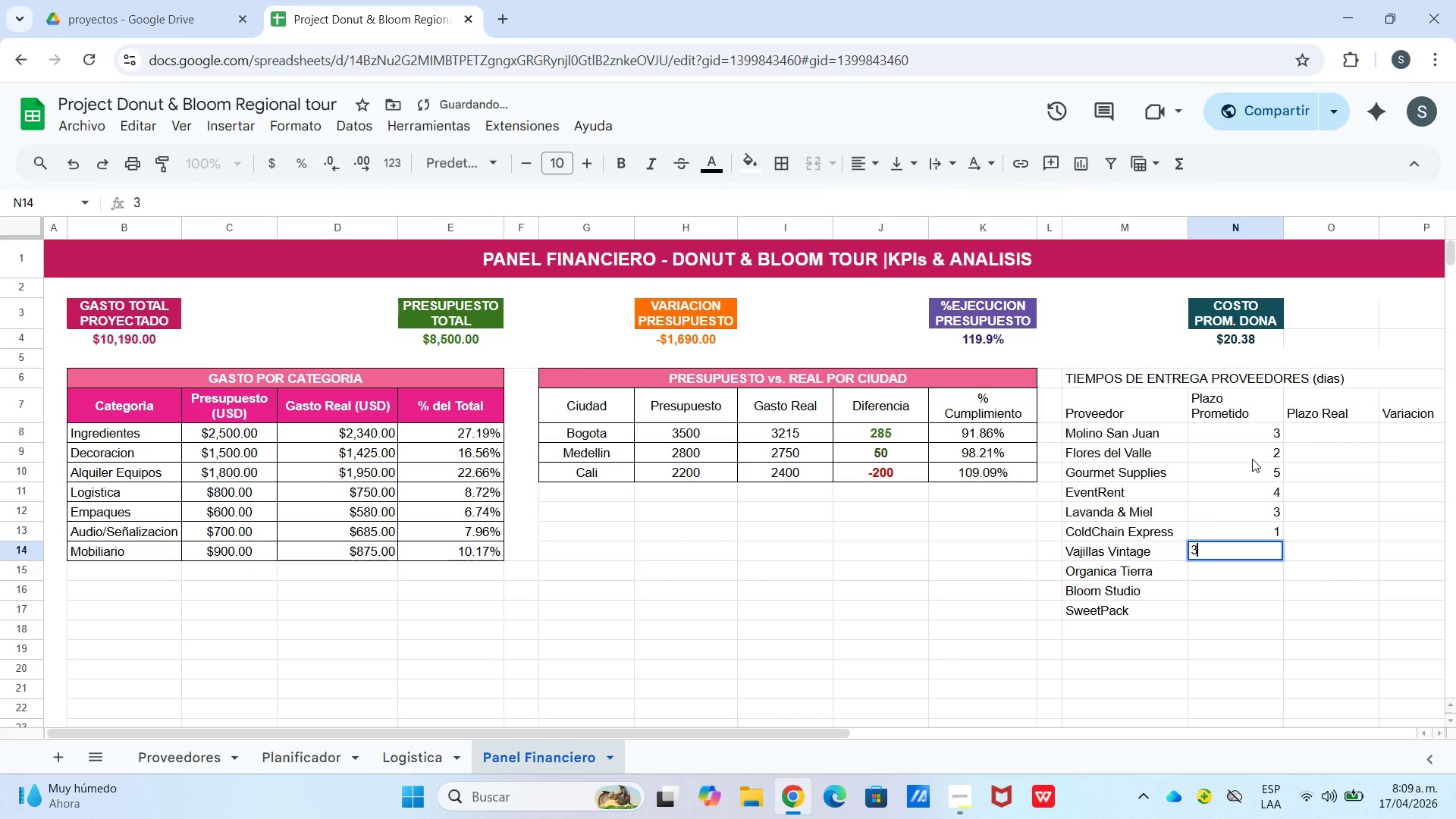 
key(Enter)
 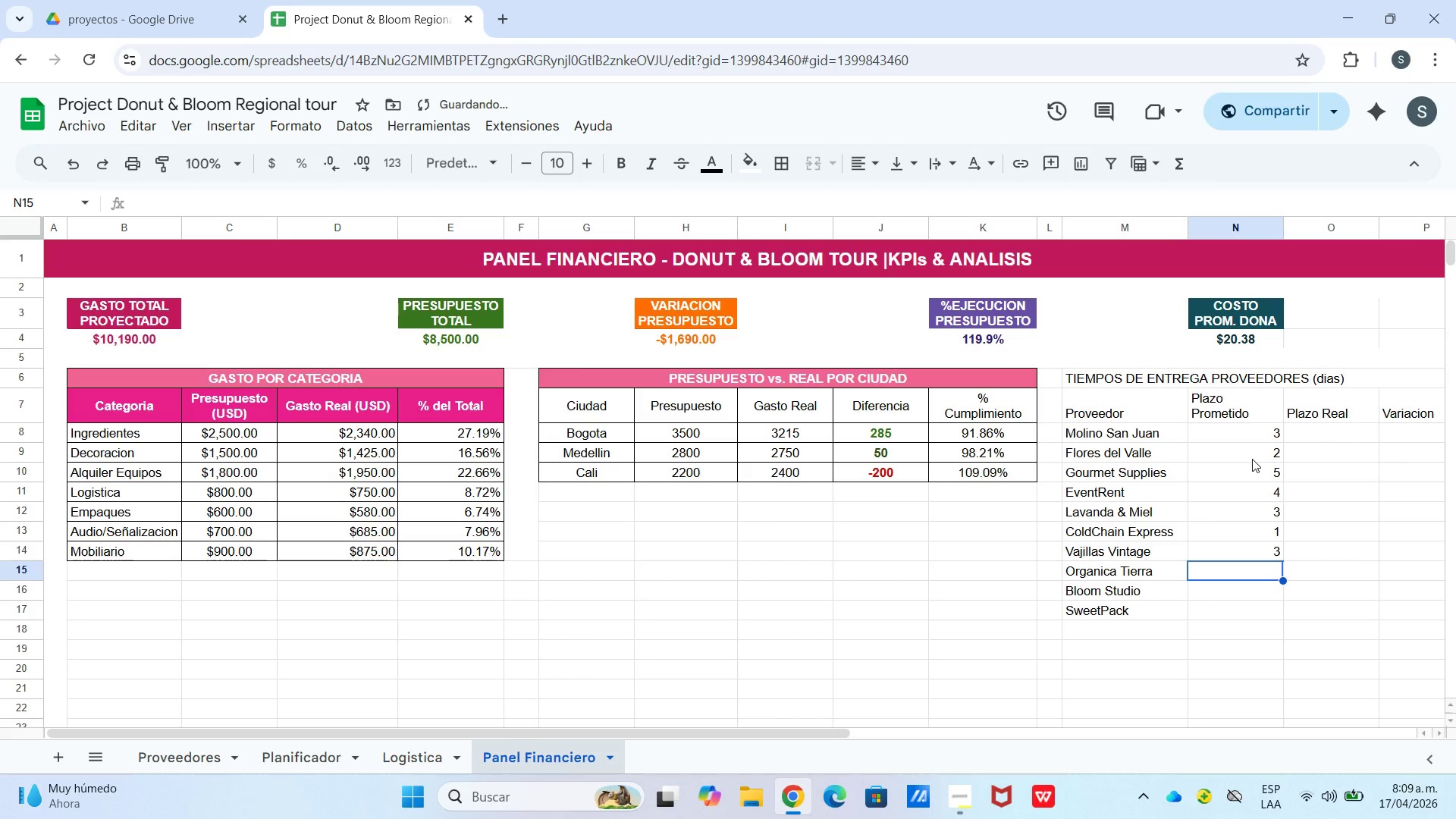 
key(Numpad4)
 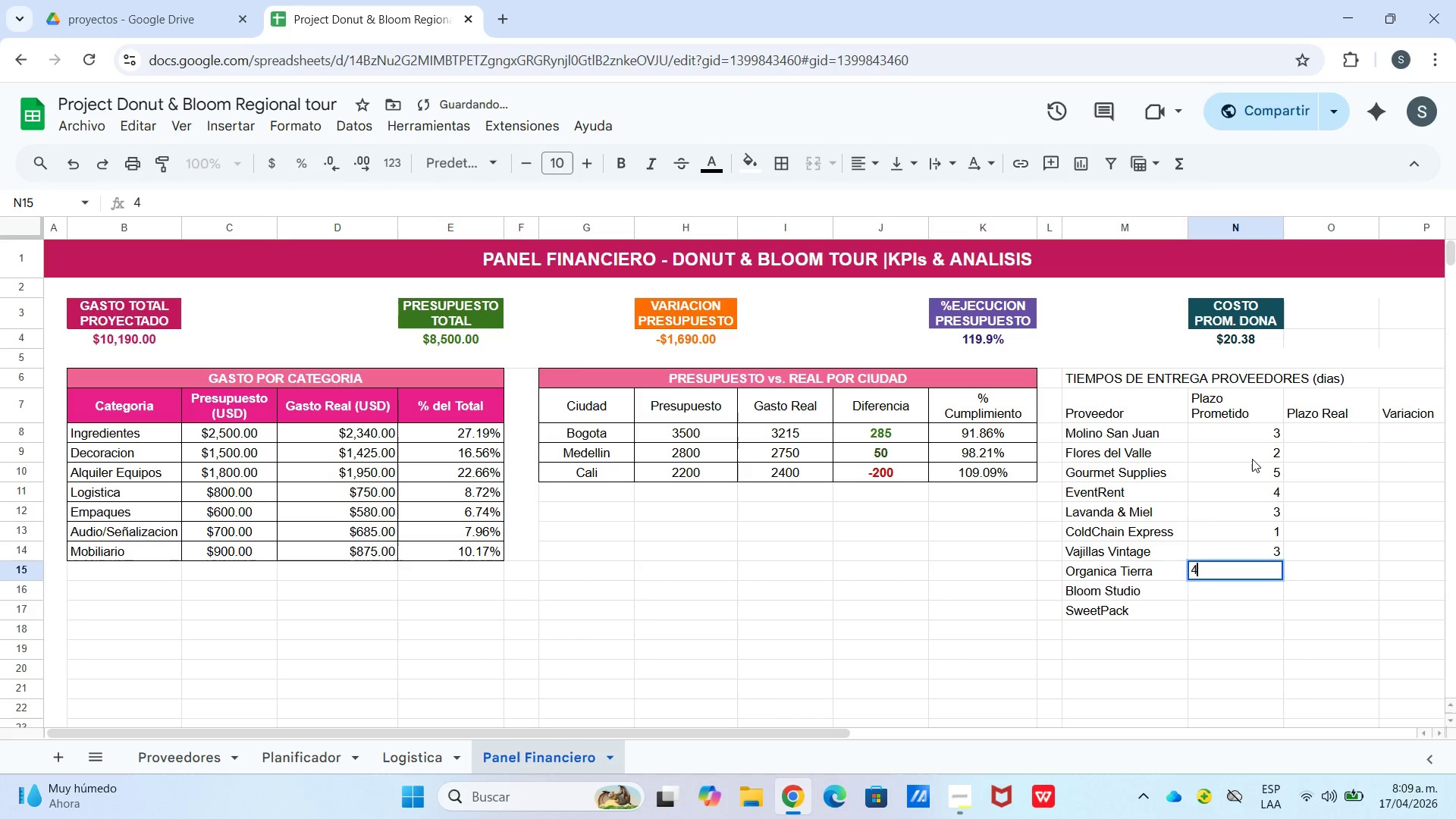 
key(Enter)
 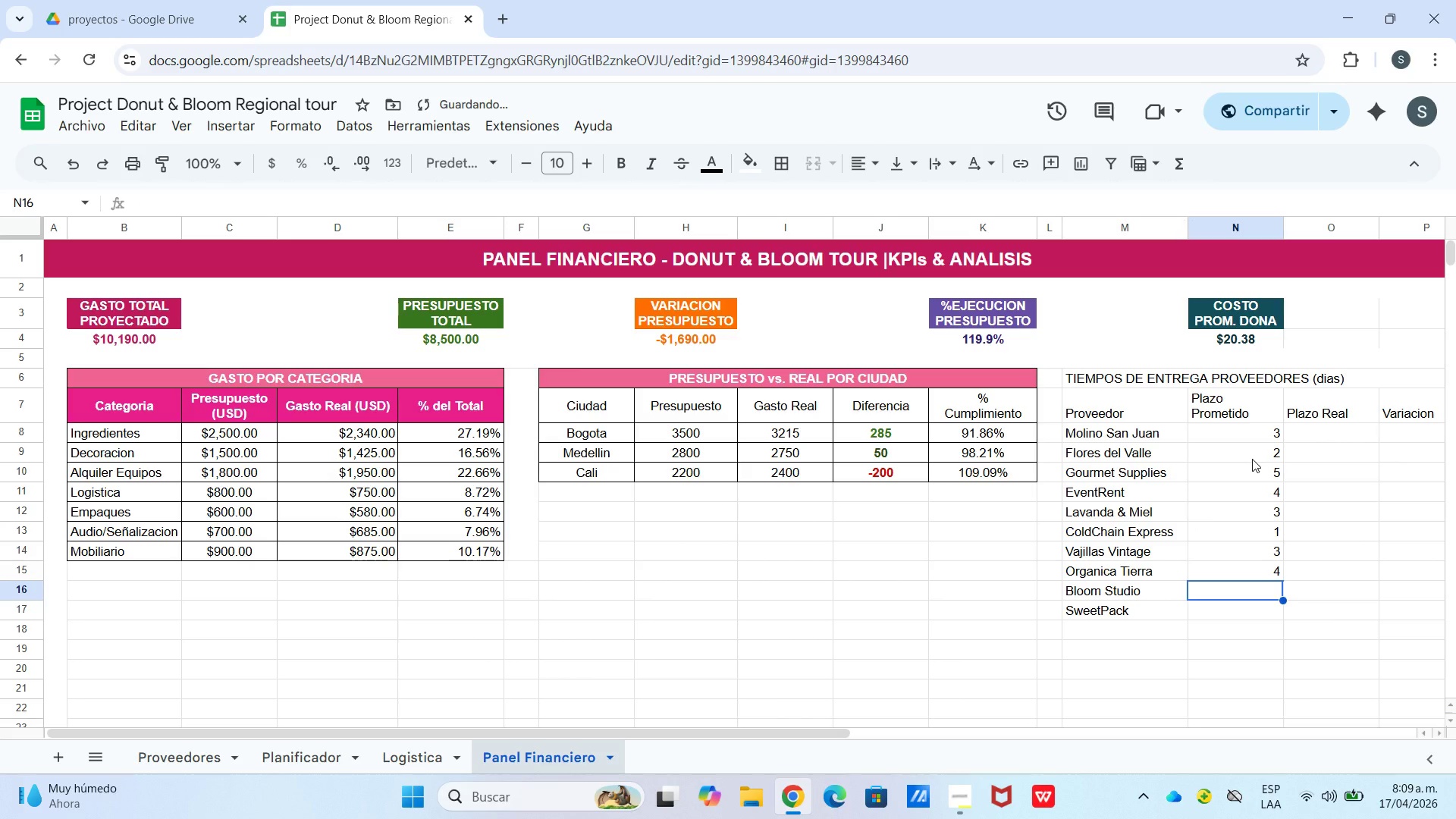 
key(Numpad2)
 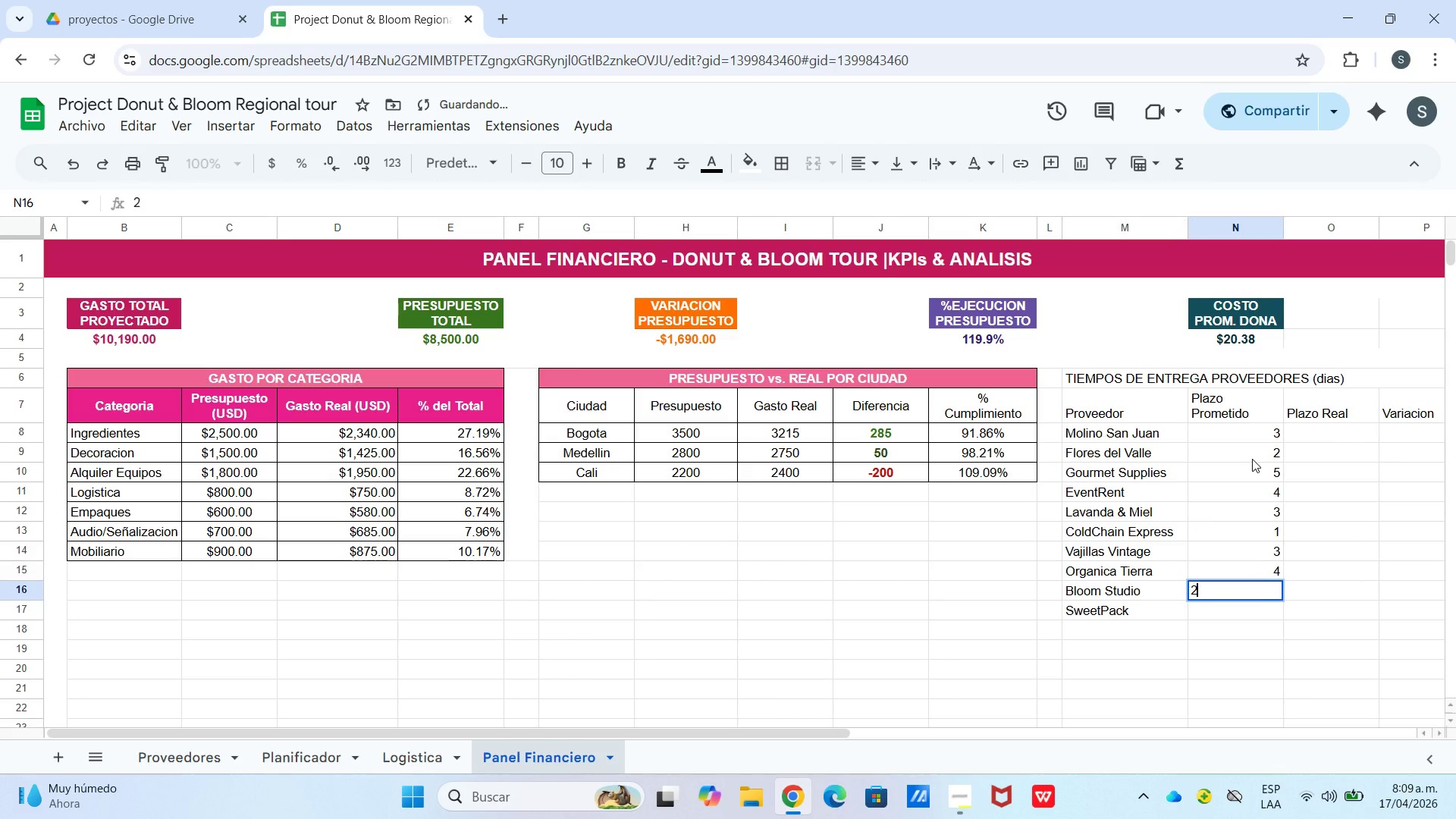 
key(Enter)
 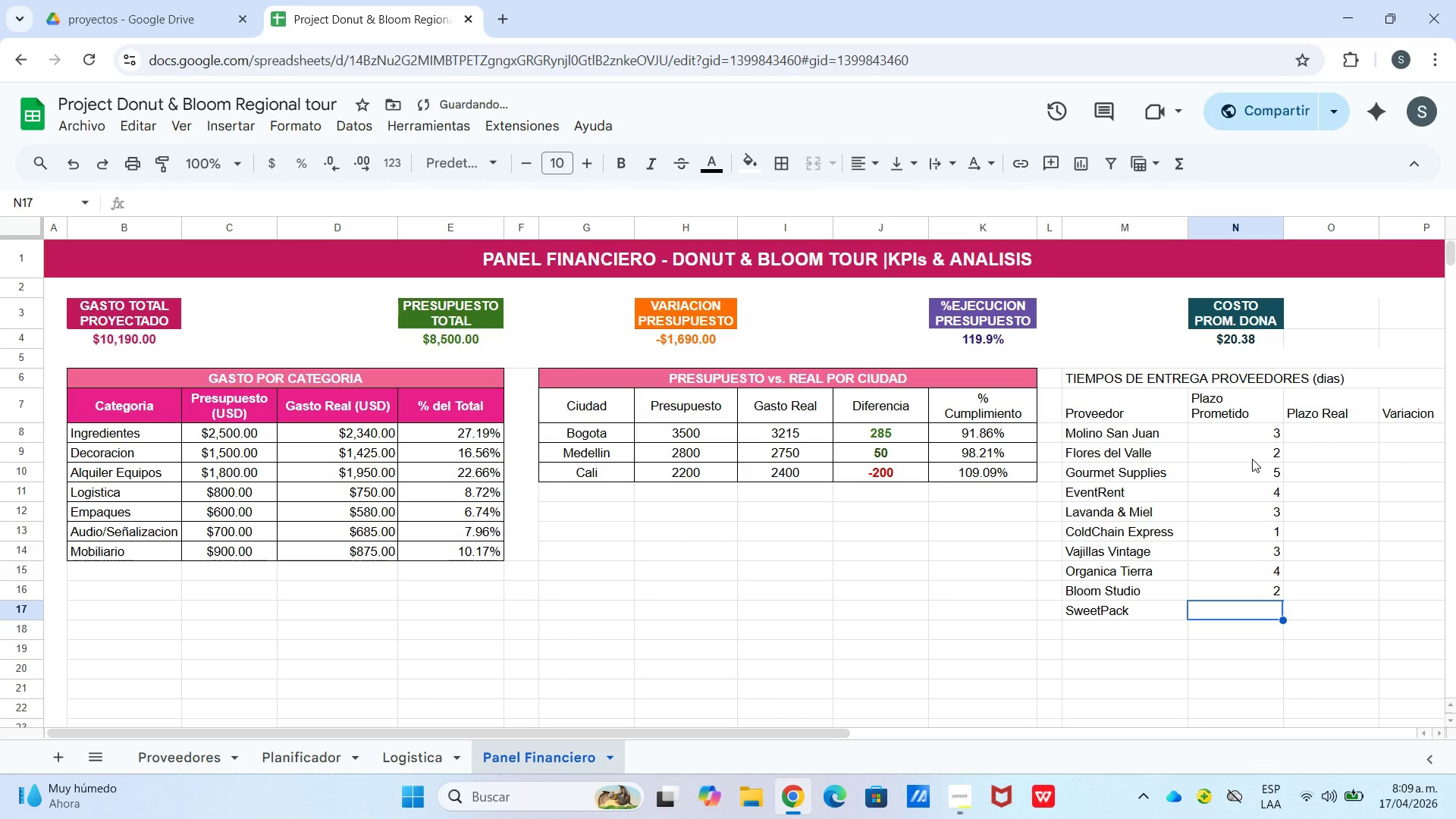 
key(Numpad7)
 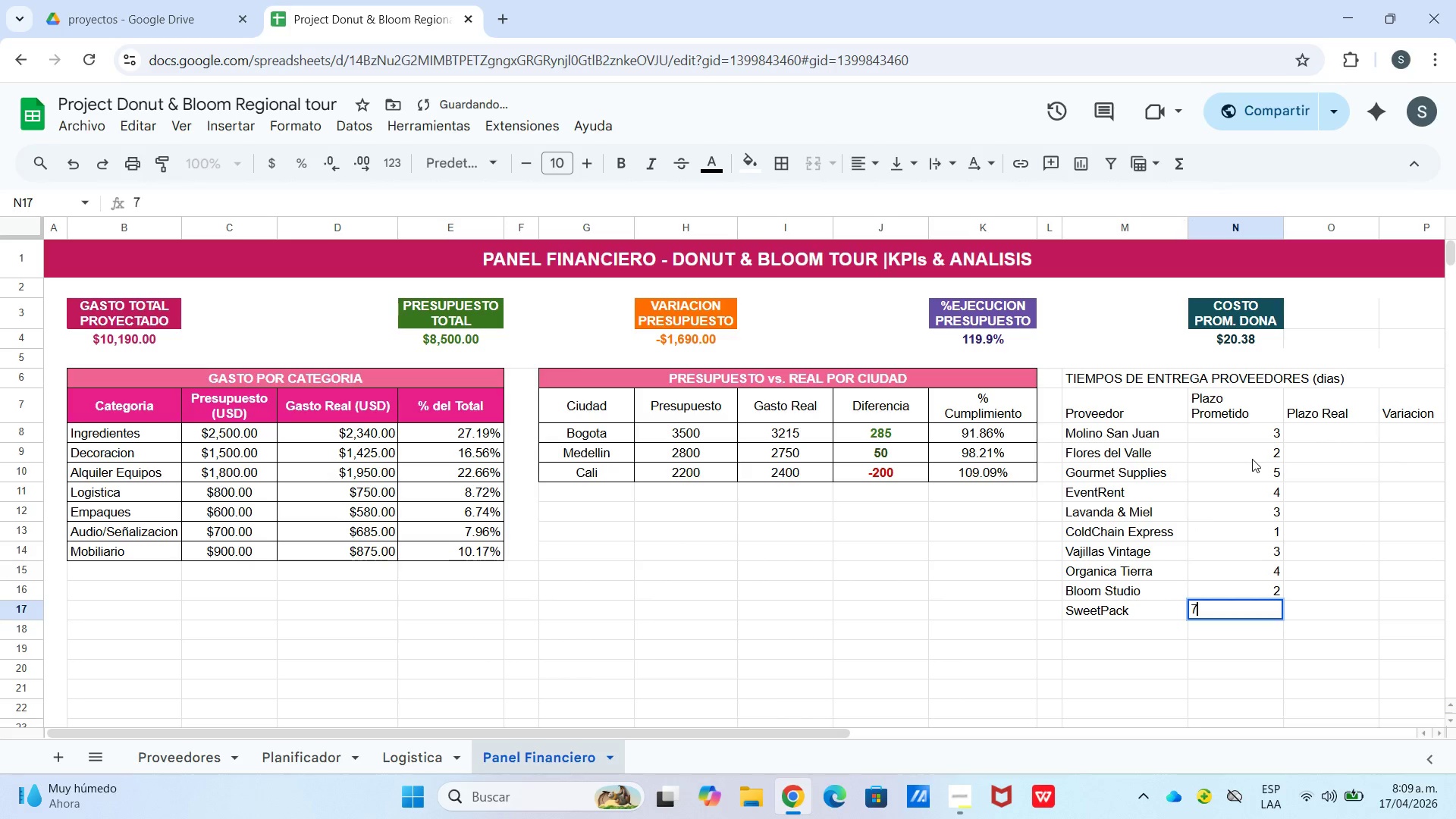 
key(Enter)
 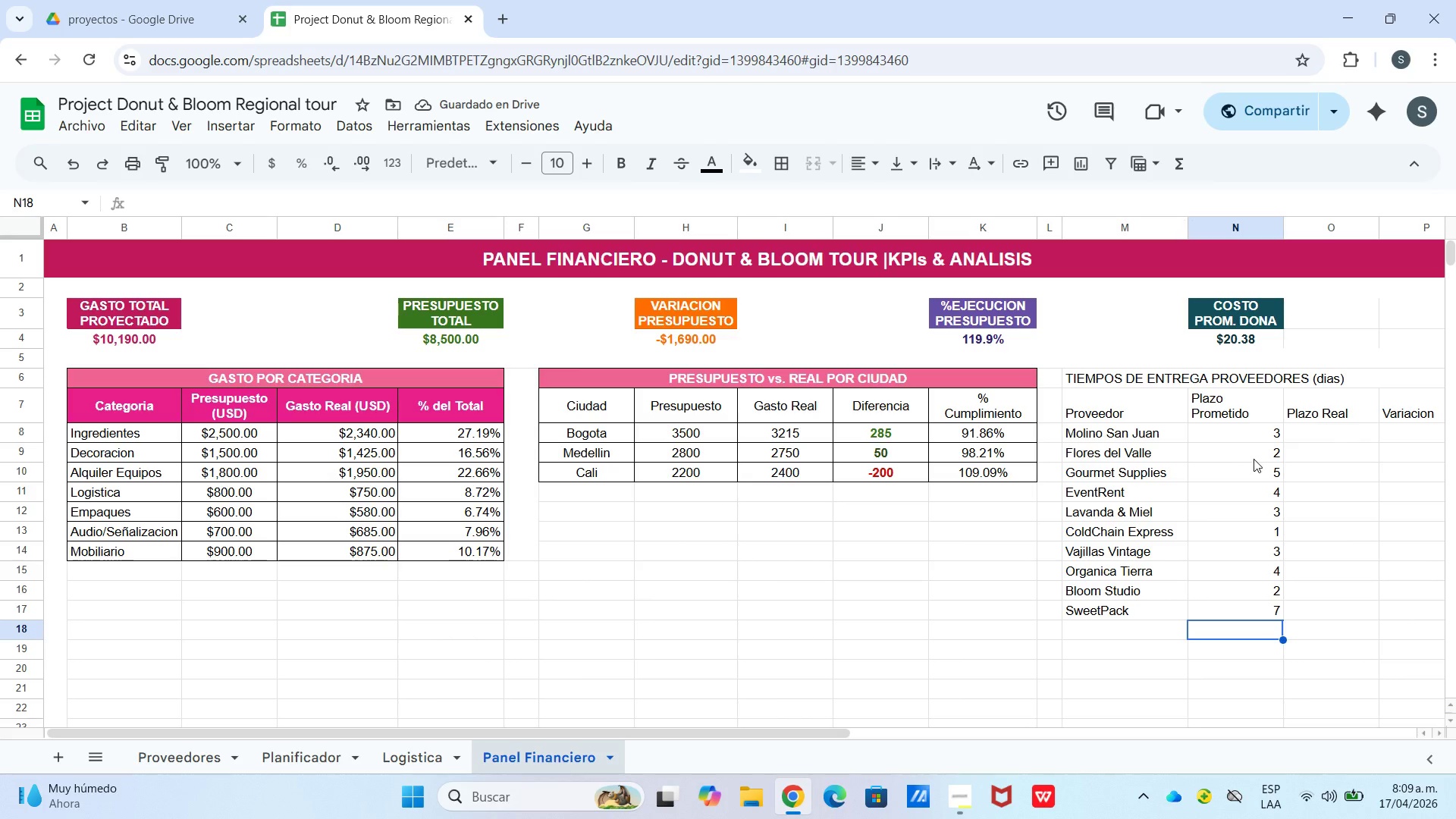 
left_click([1344, 435])
 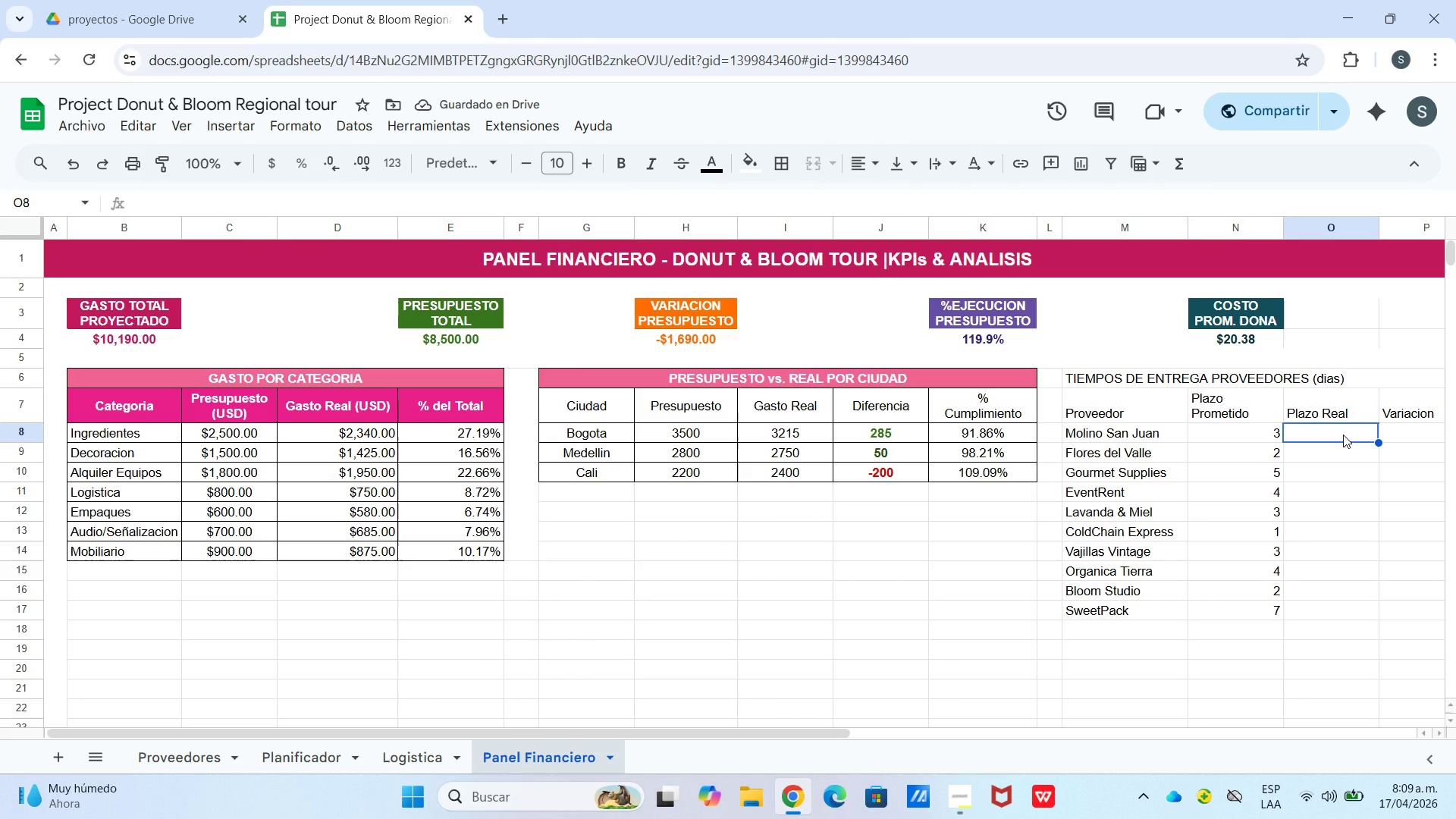 
key(Numpad3)
 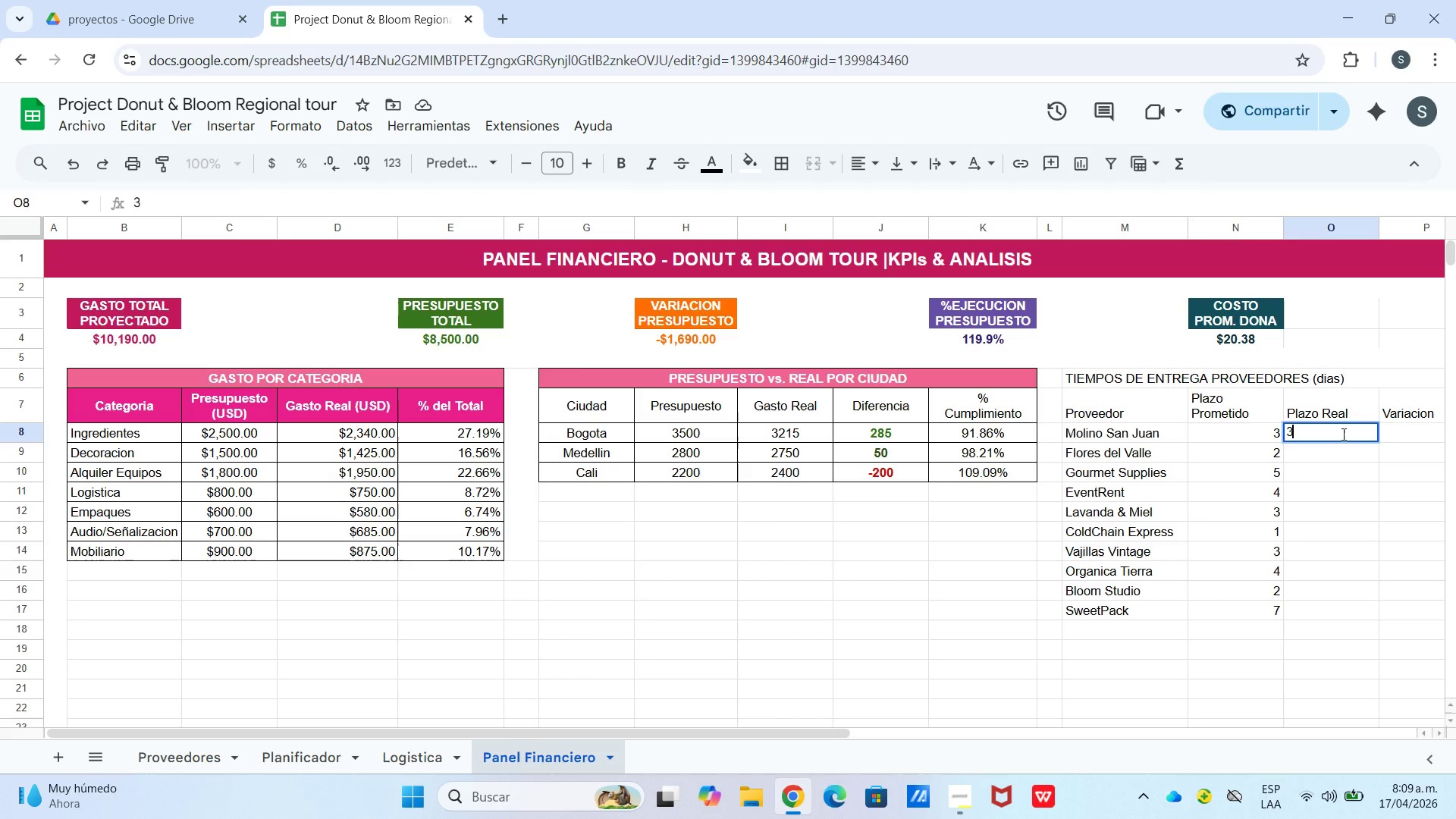 
key(Enter)
 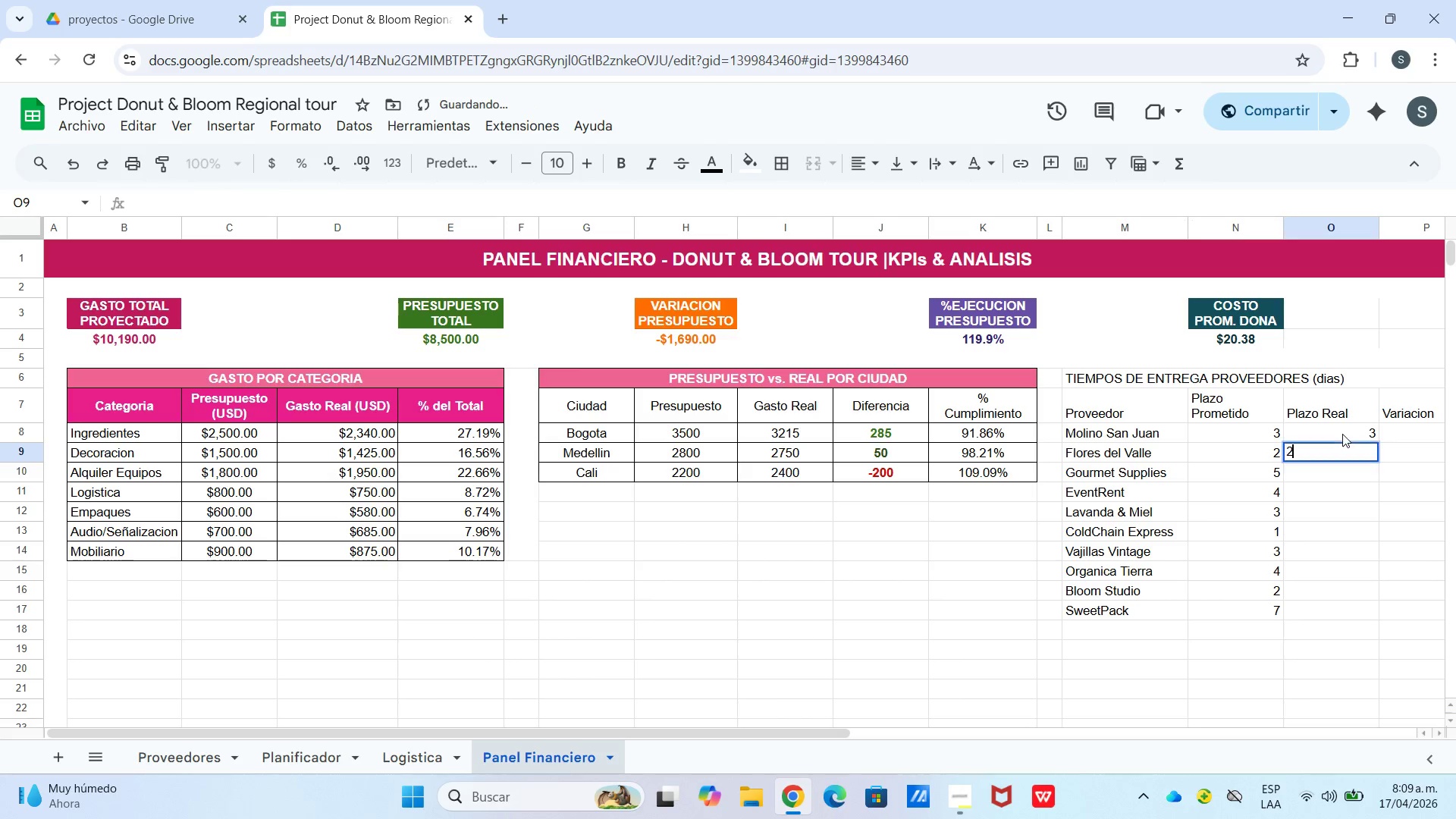 
key(Numpad2)
 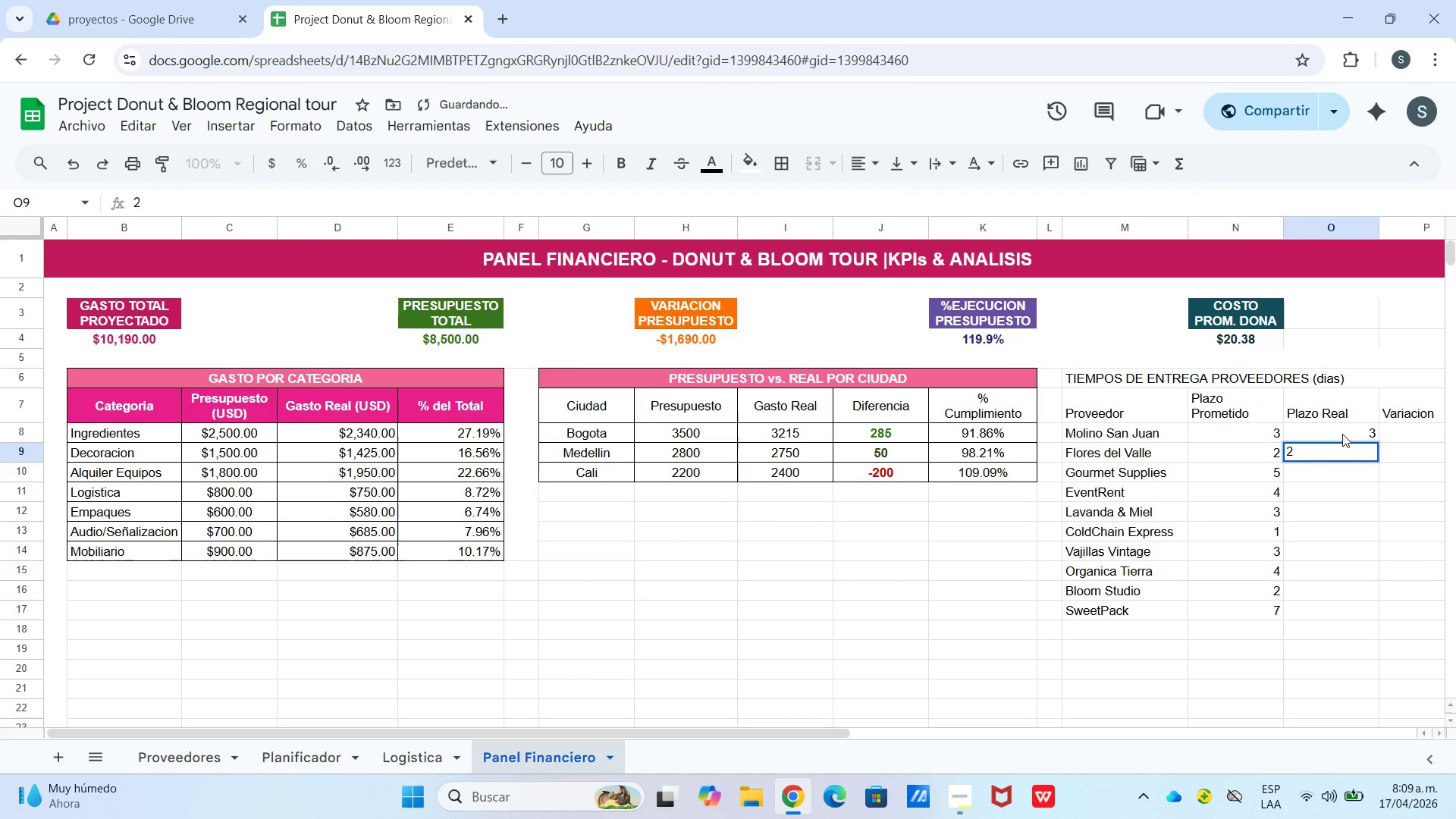 
key(Enter)
 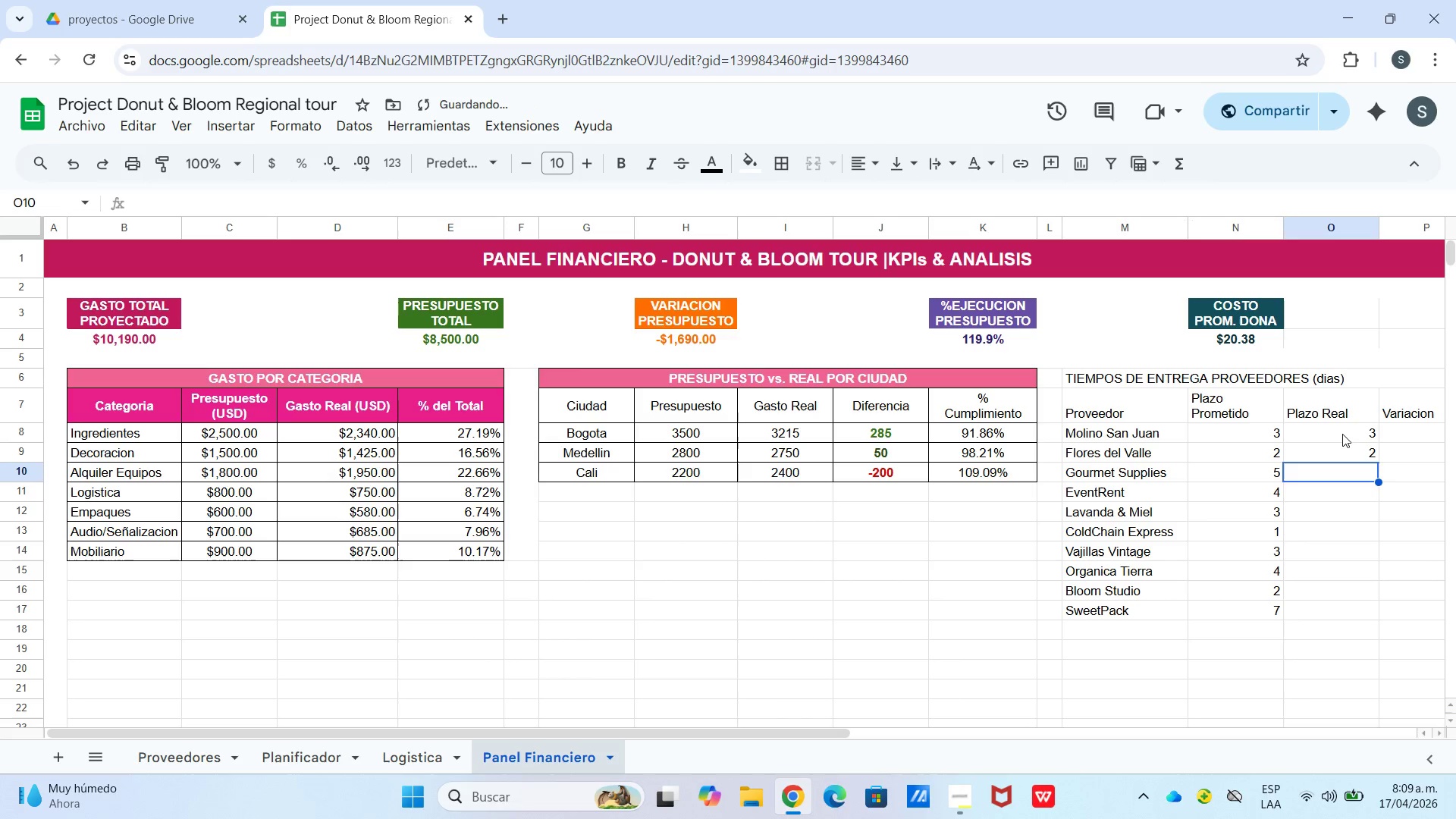 
key(Numpad6)
 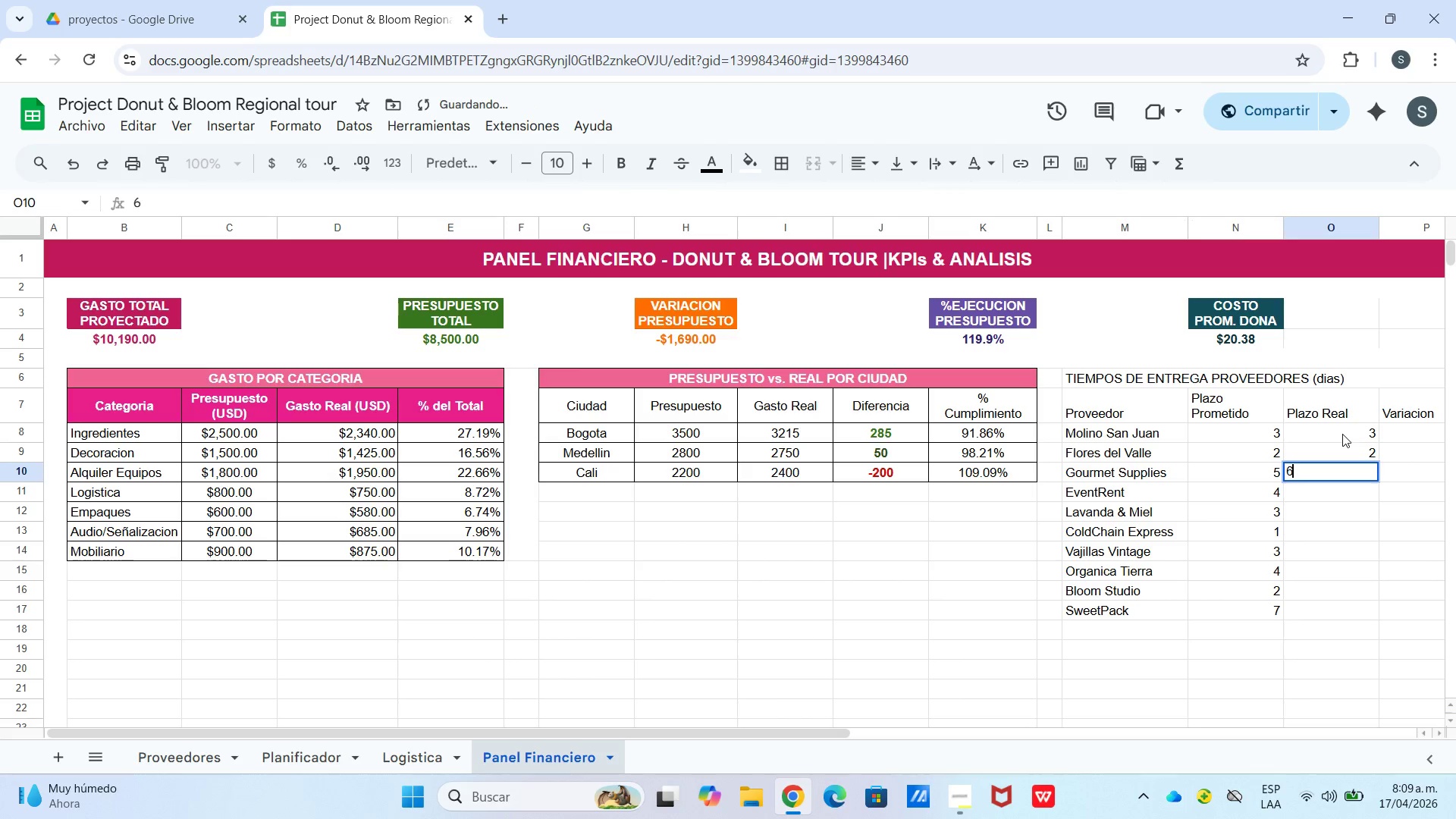 
key(Enter)
 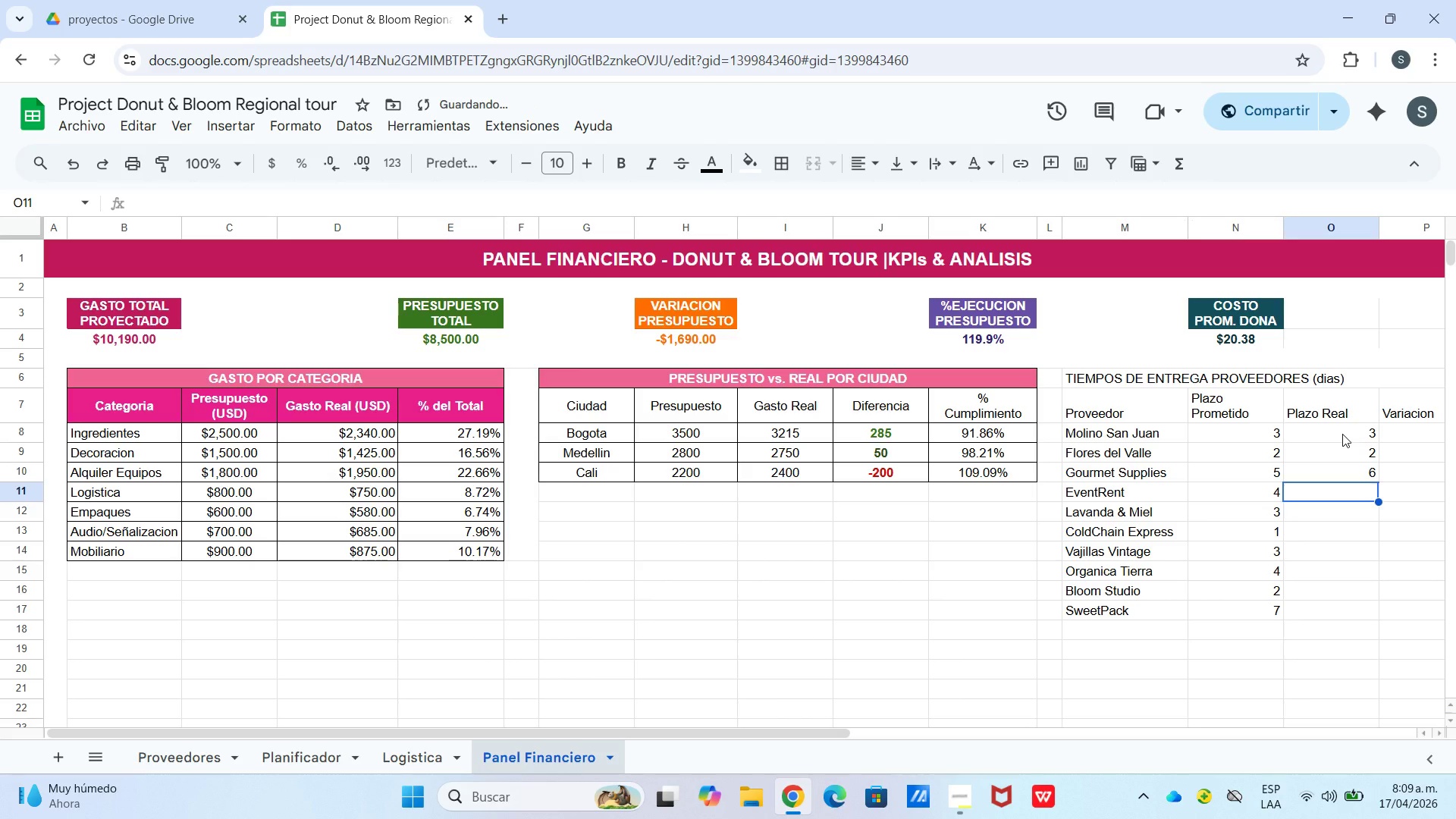 
key(Numpad3)
 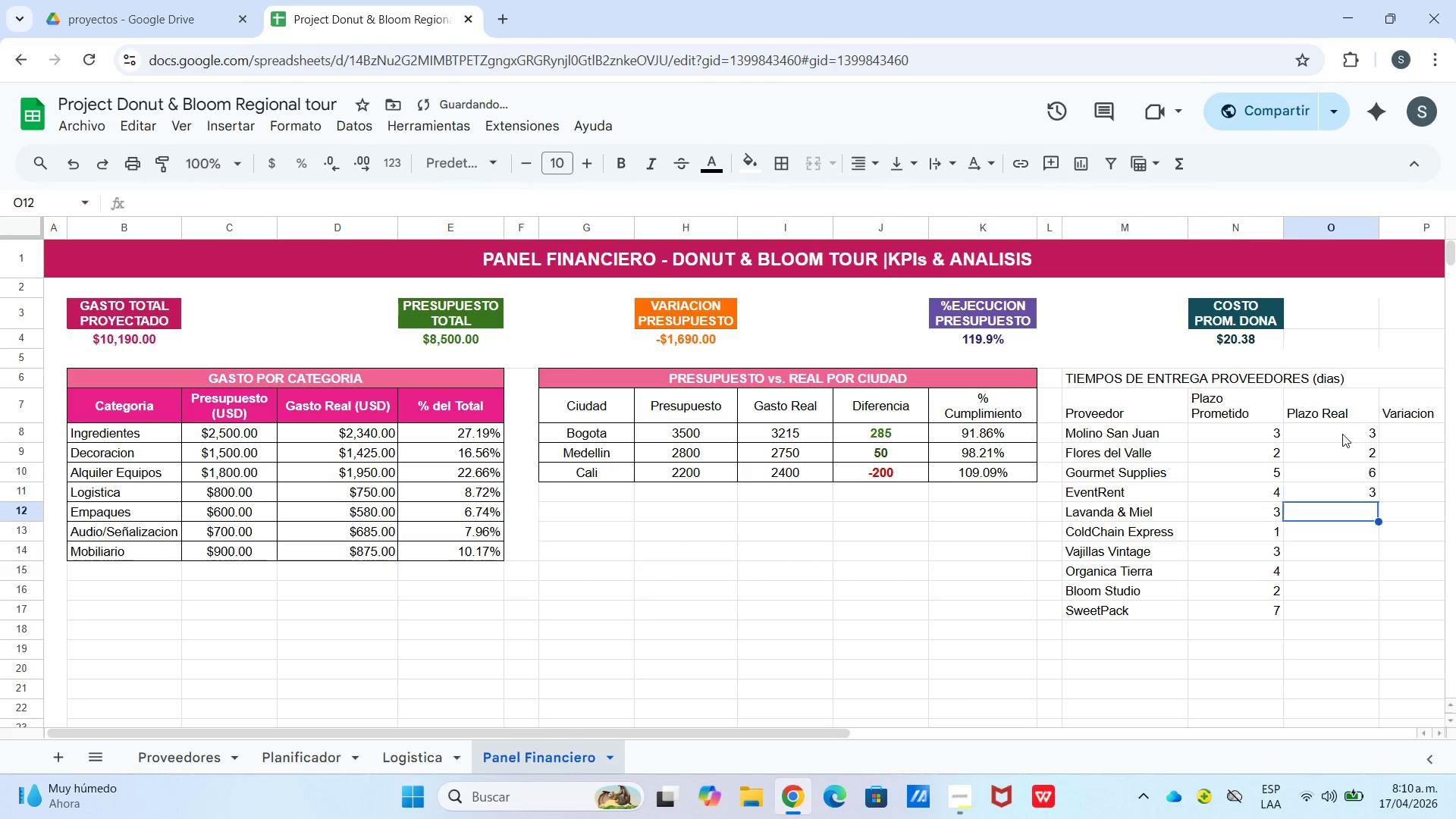 
key(Enter)
 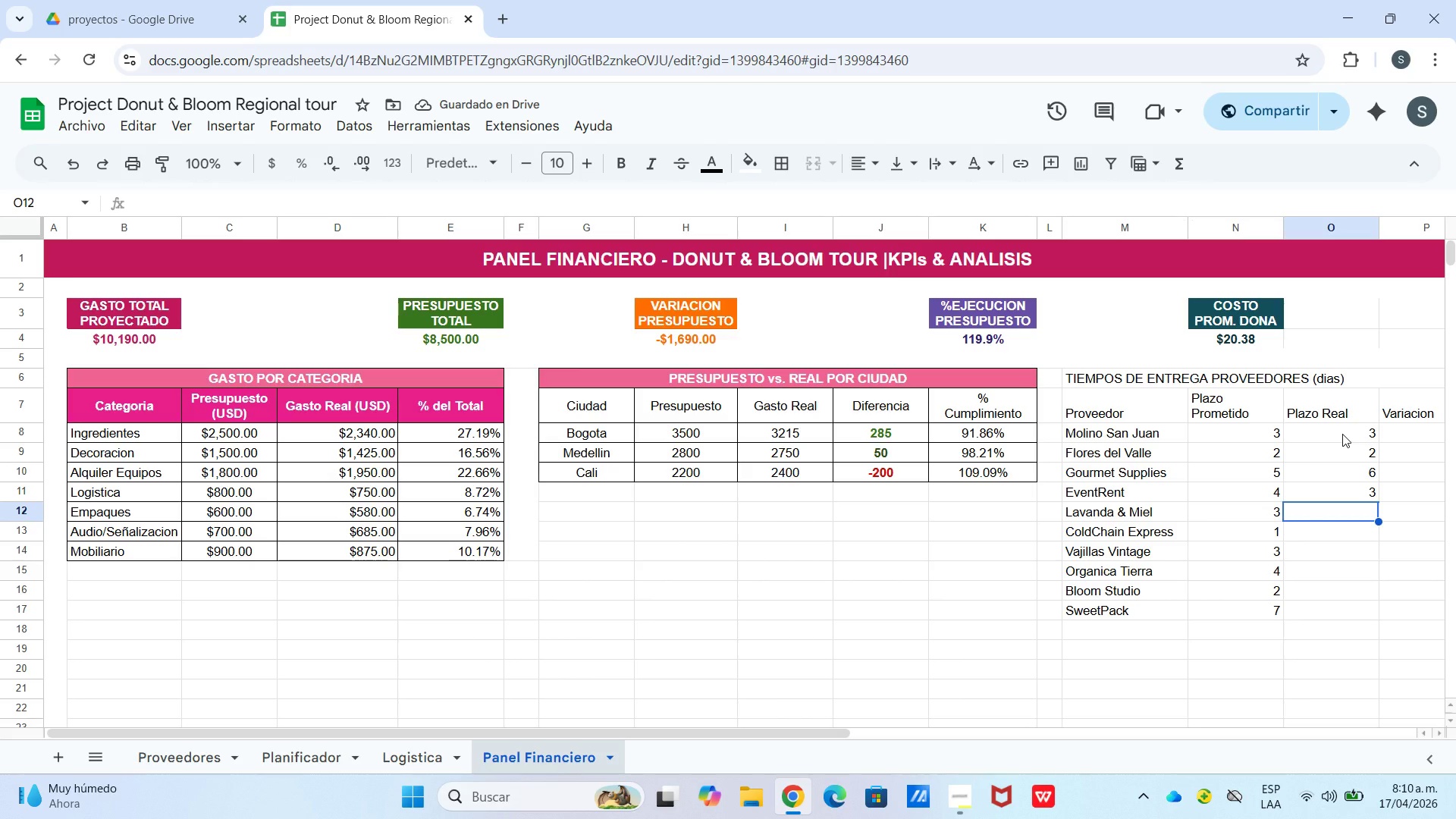 
key(Numpad4)
 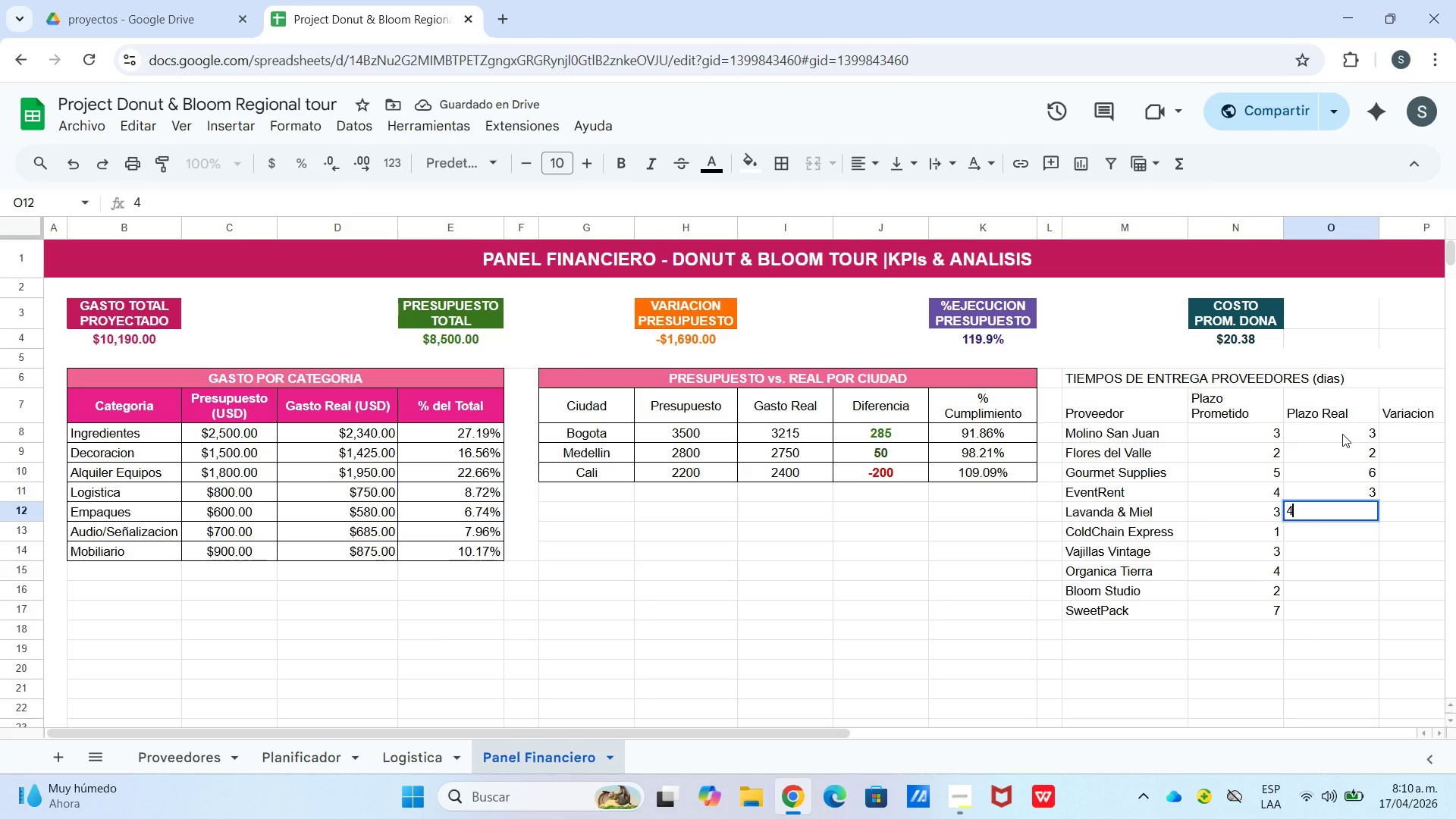 
key(Enter)
 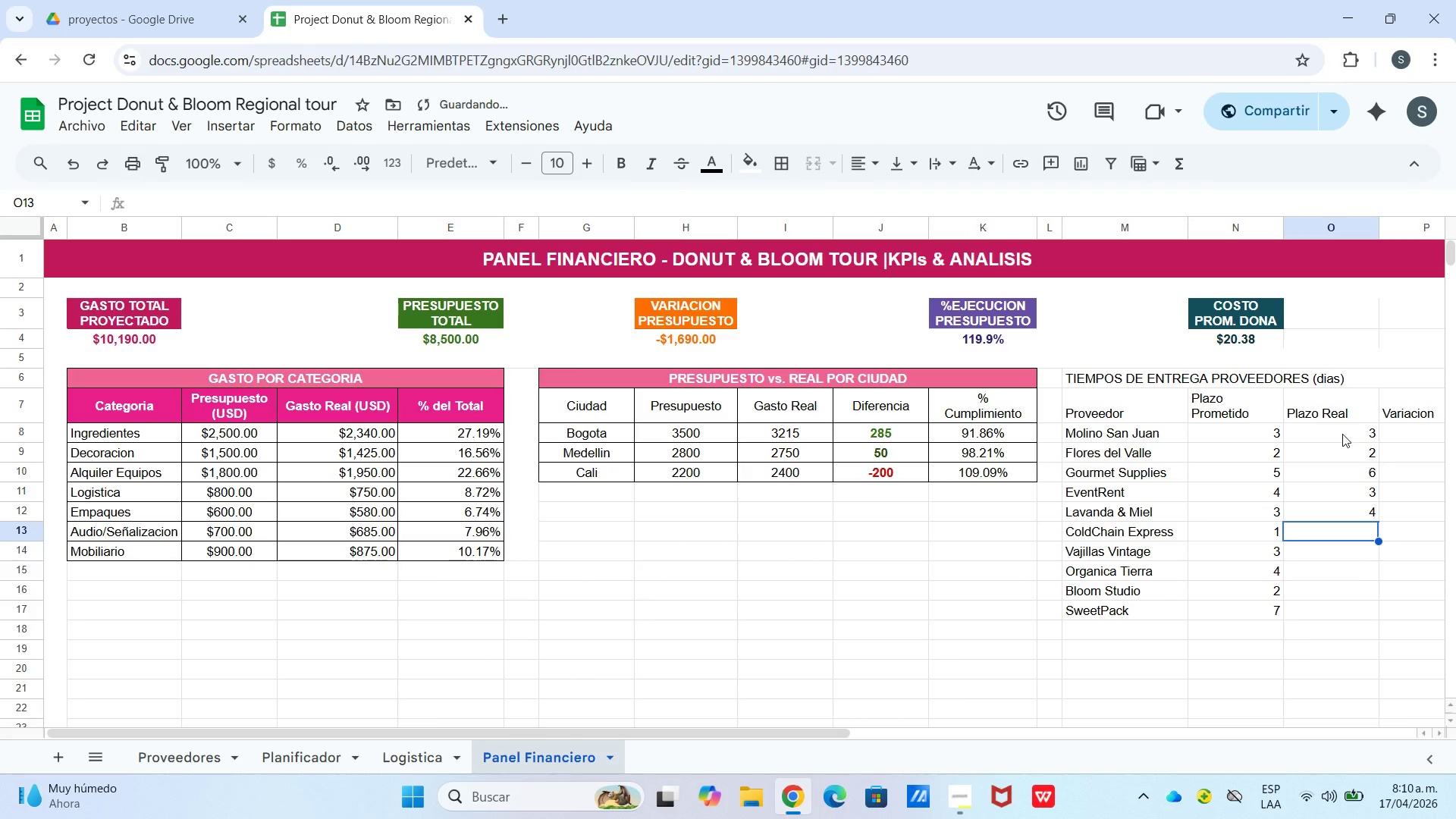 
key(Numpad1)
 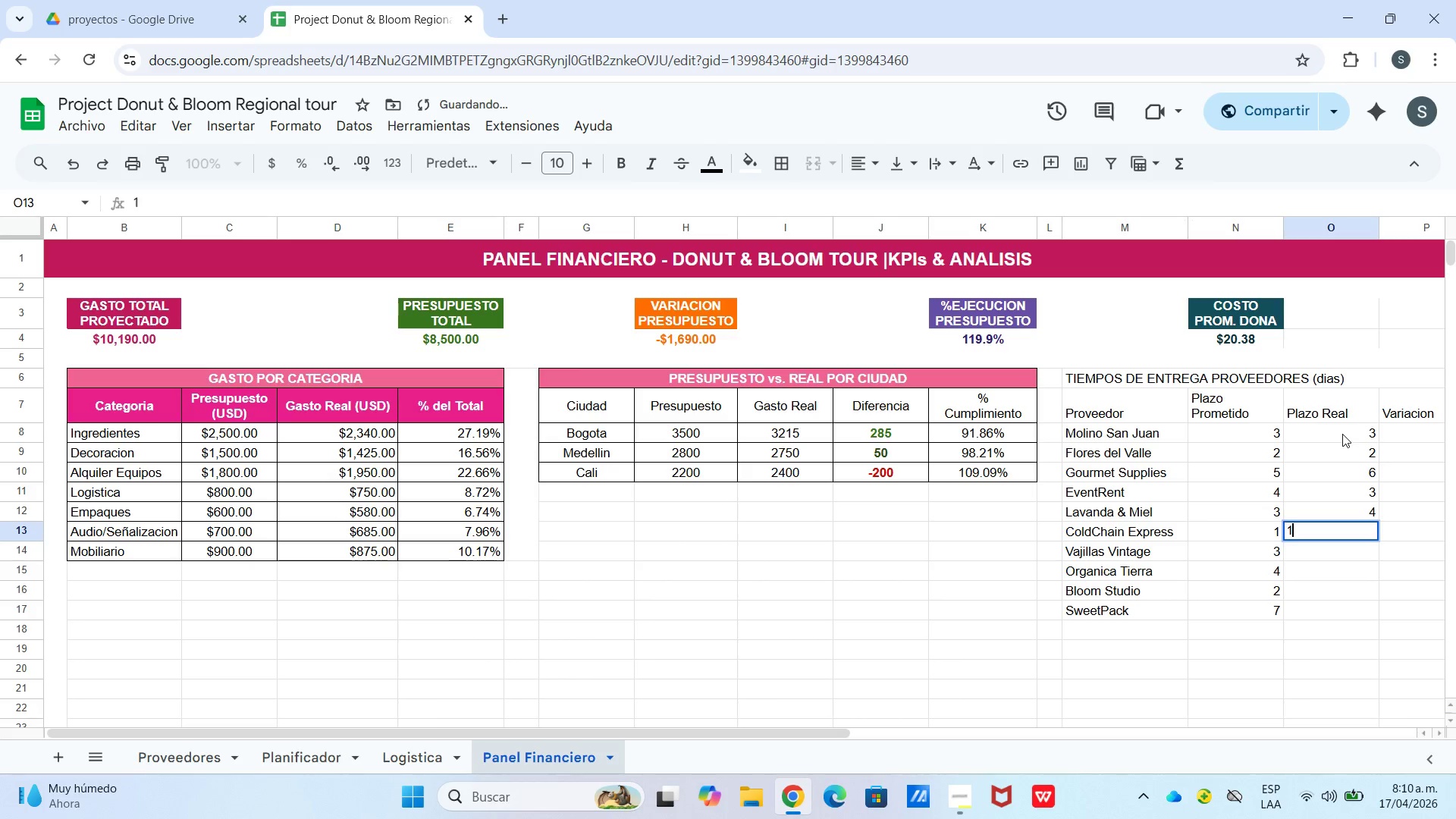 
key(Enter)
 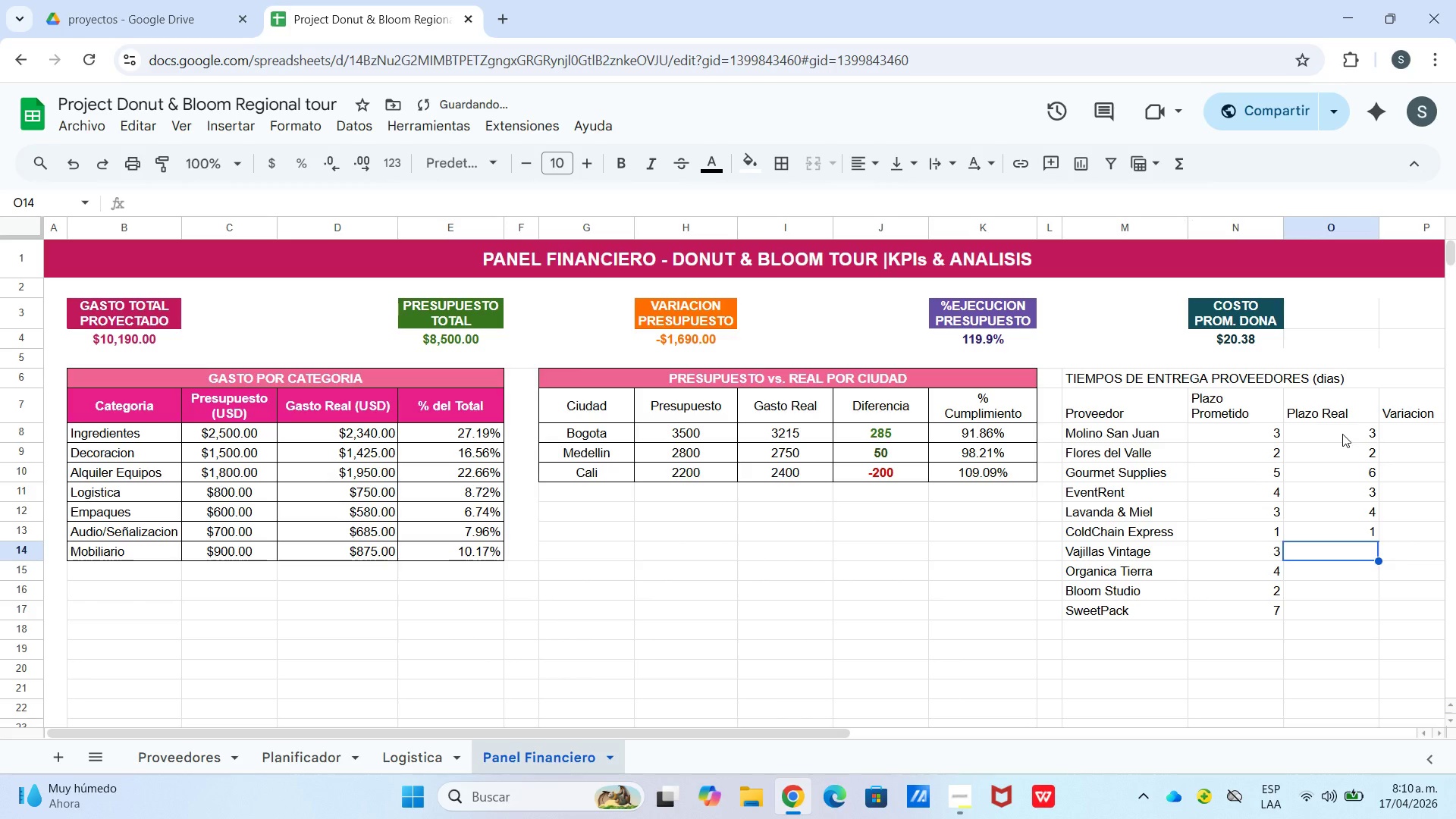 
key(Numpad3)
 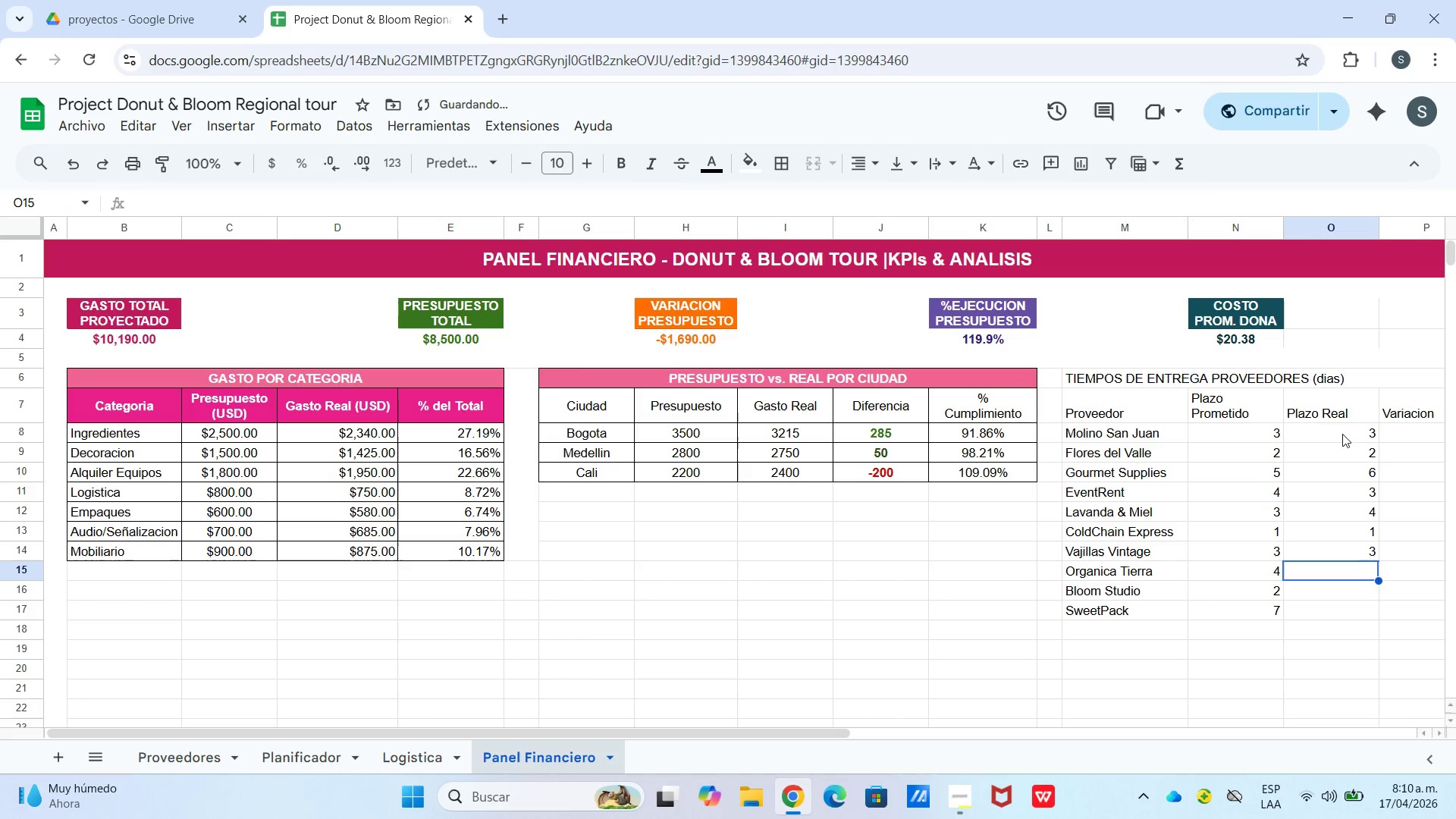 
key(Enter)
 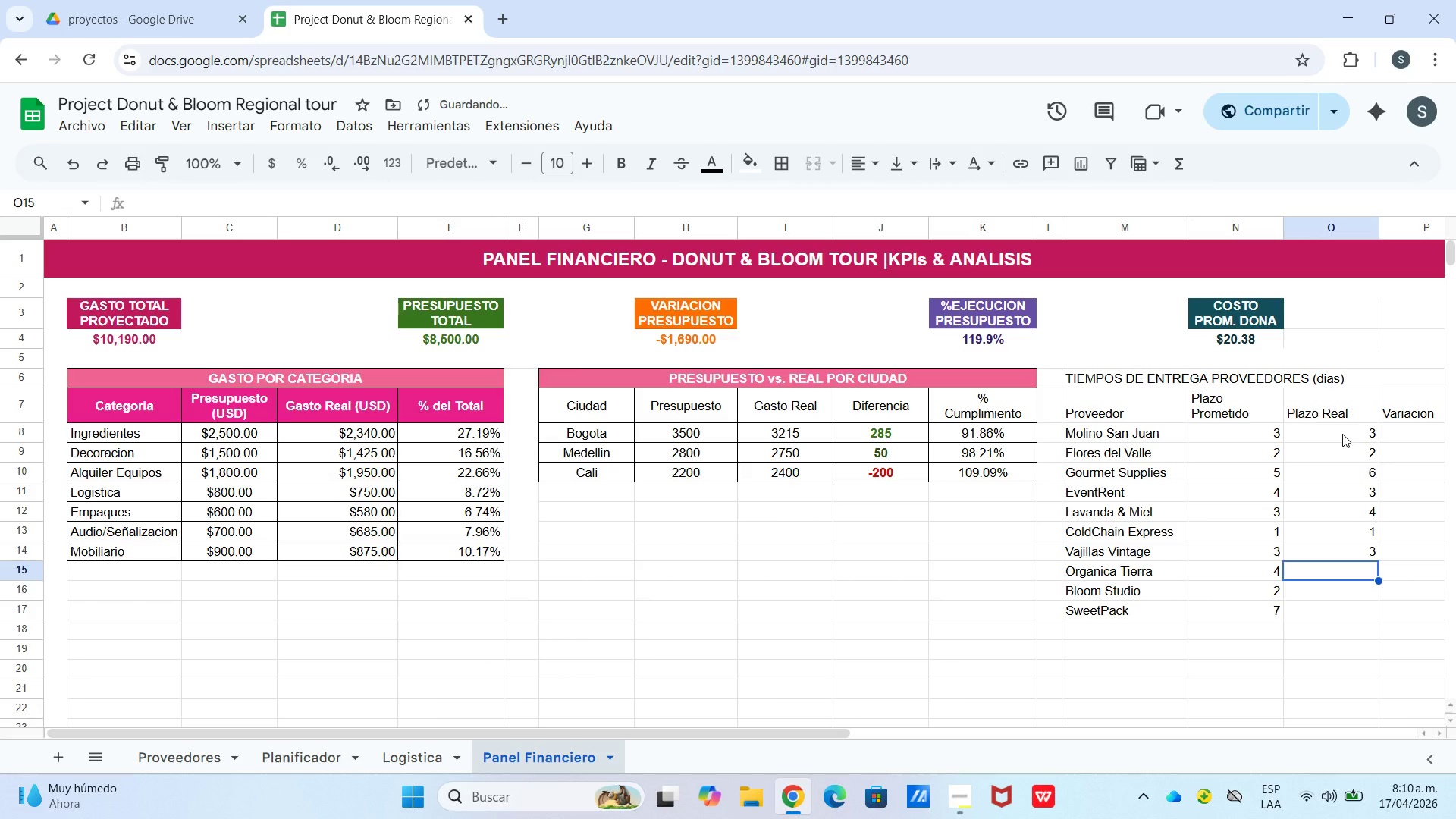 
key(Numpad5)
 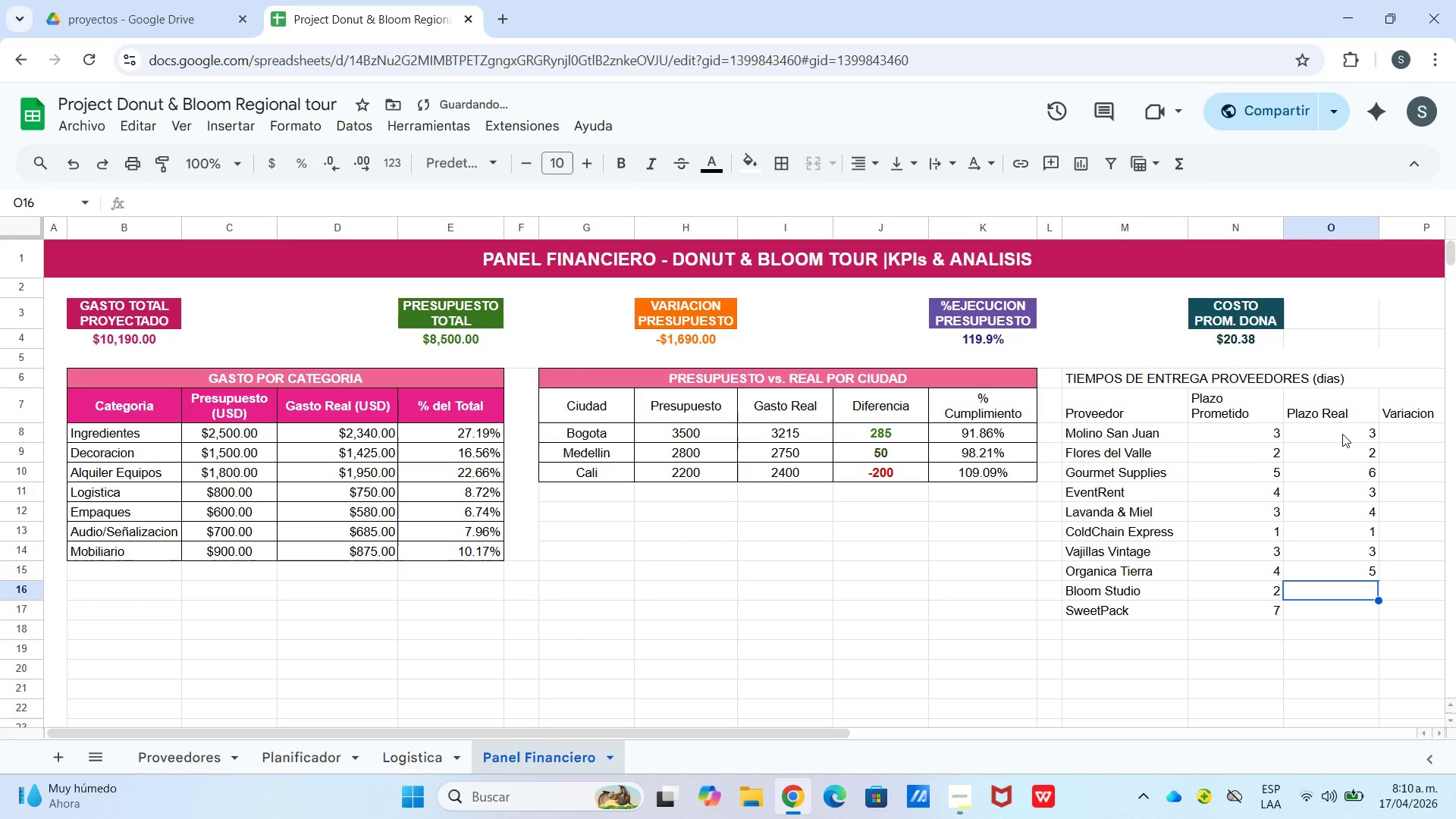 
key(Enter)
 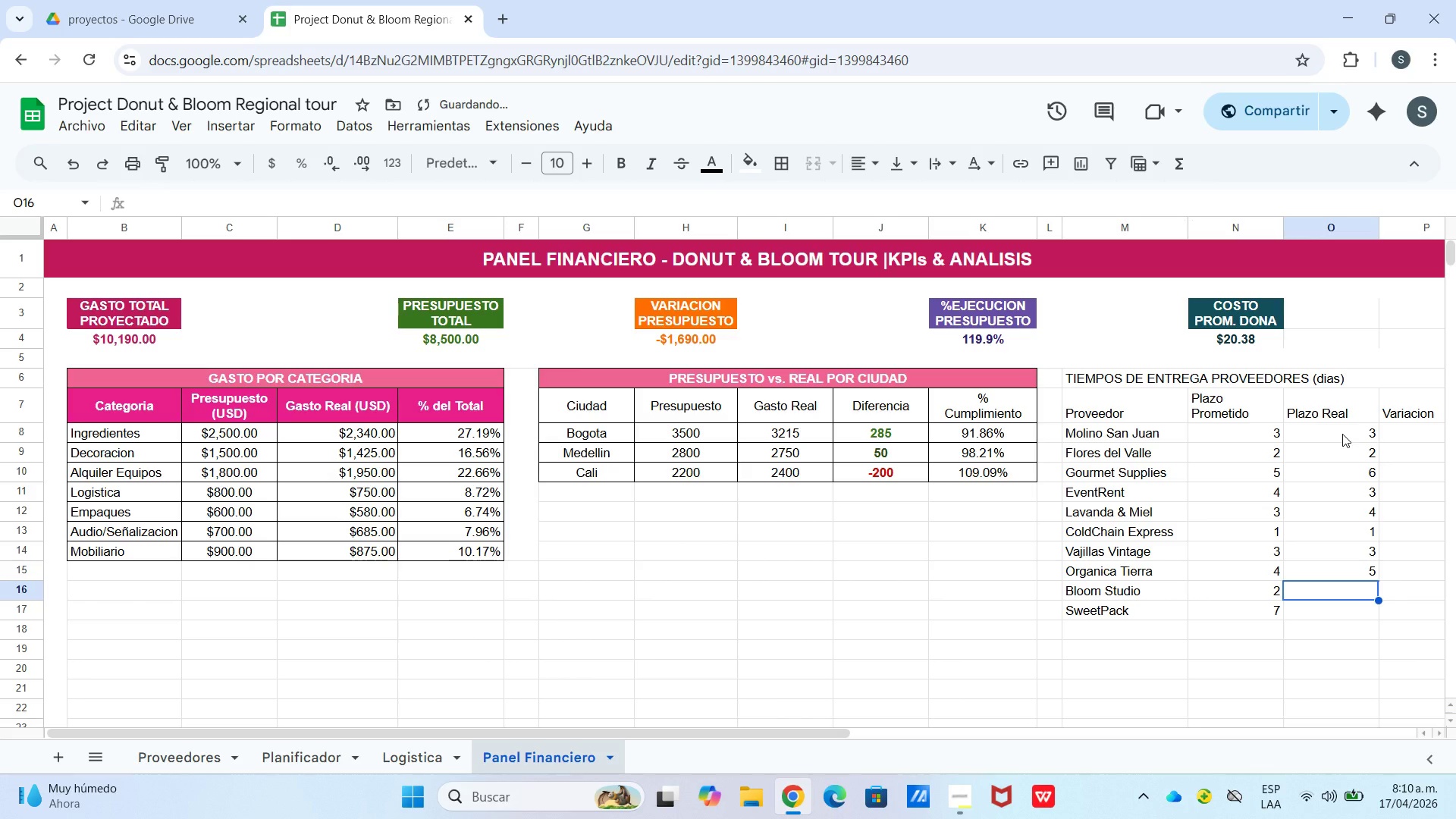 
key(Numpad2)
 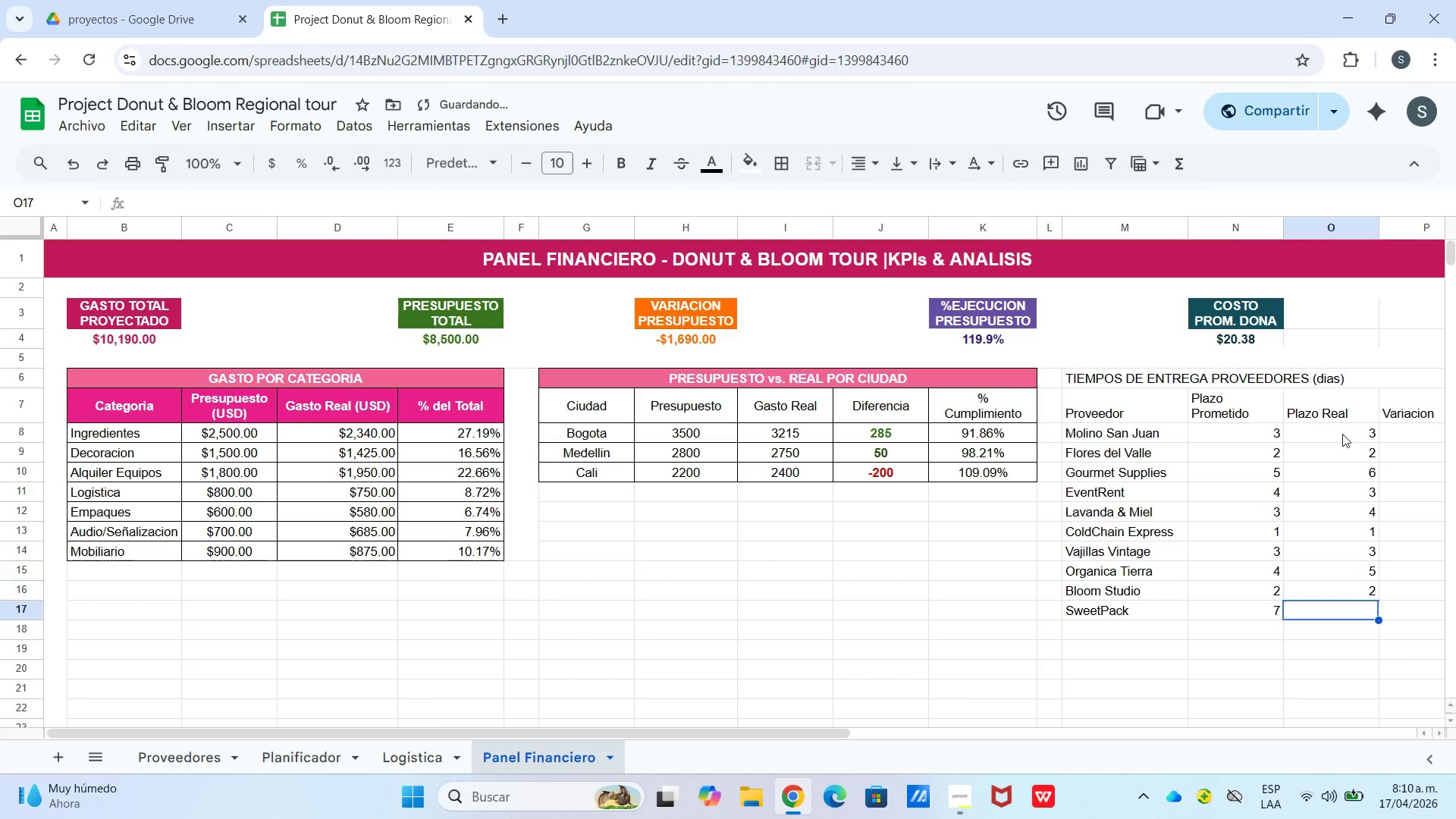 
key(Enter)
 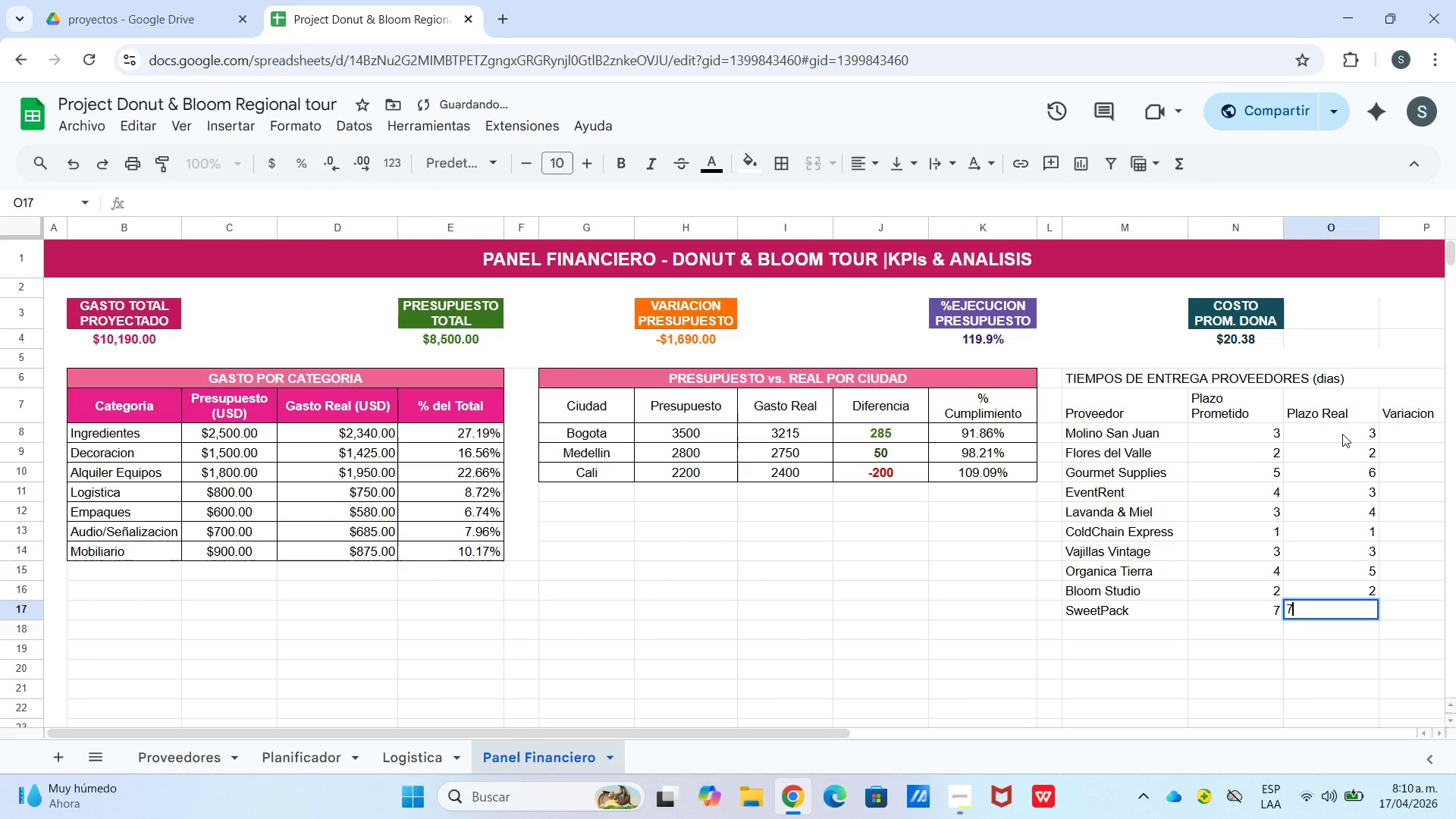 
key(Numpad7)
 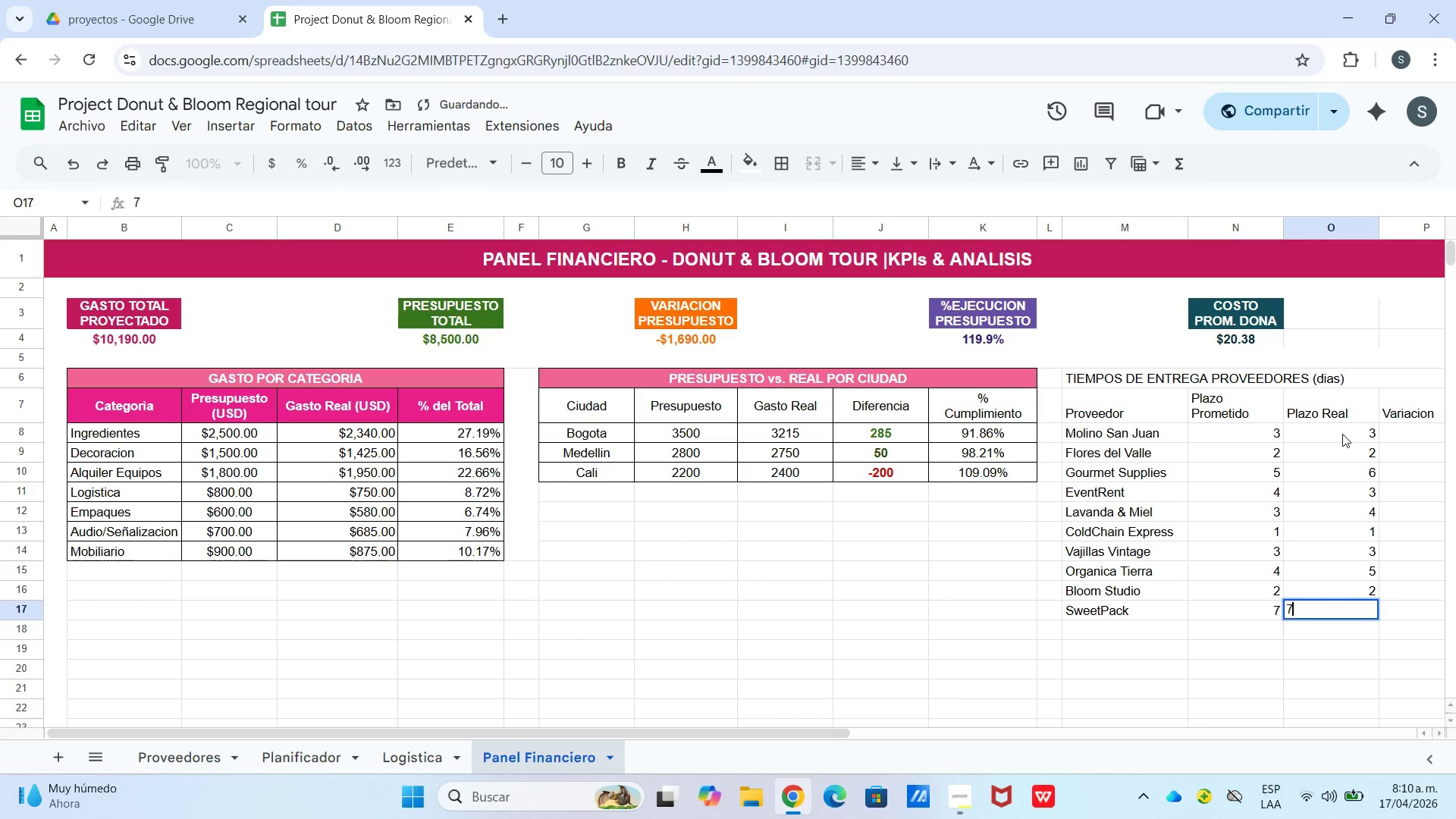 
key(Enter)
 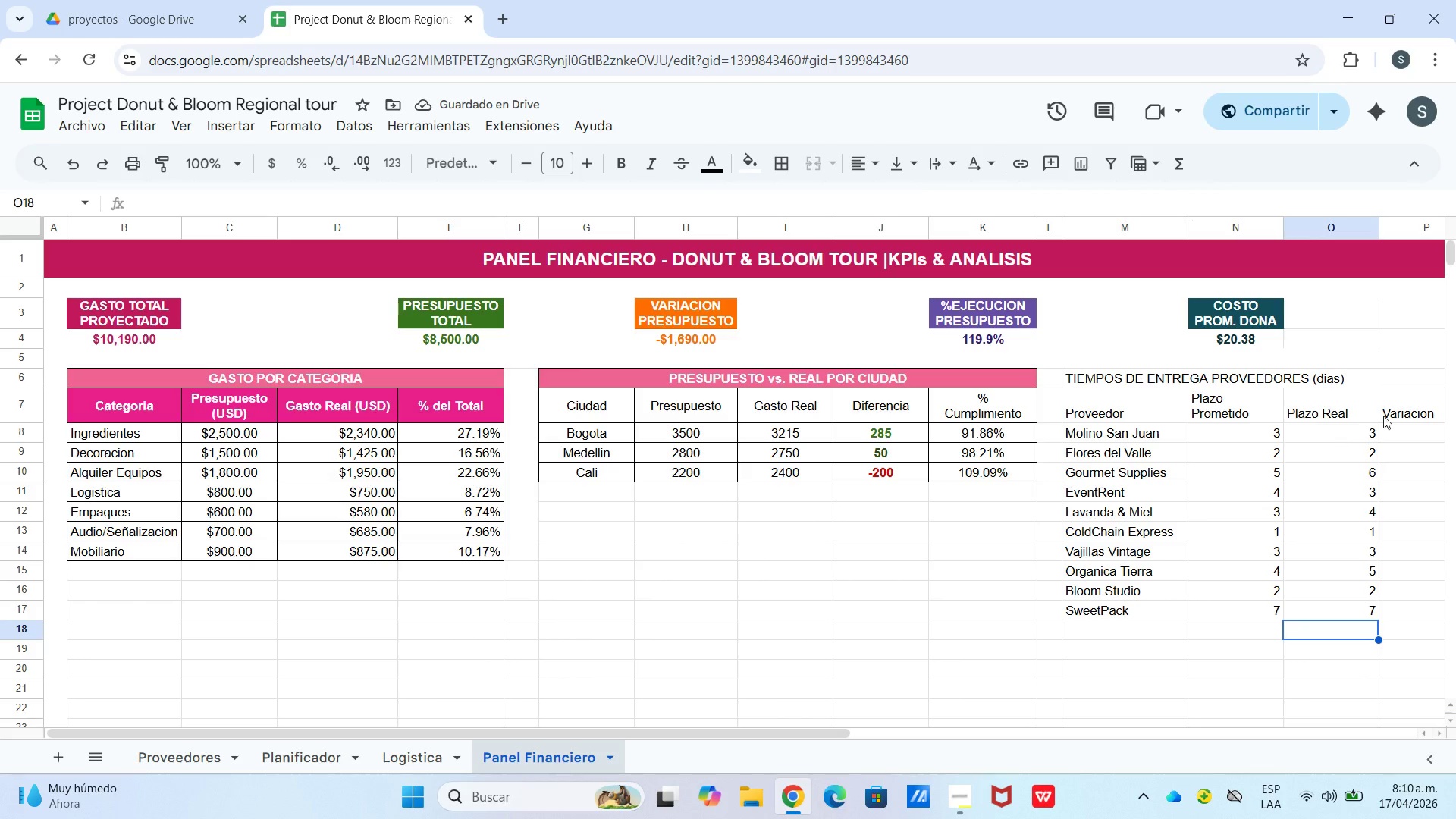 
left_click([1392, 430])
 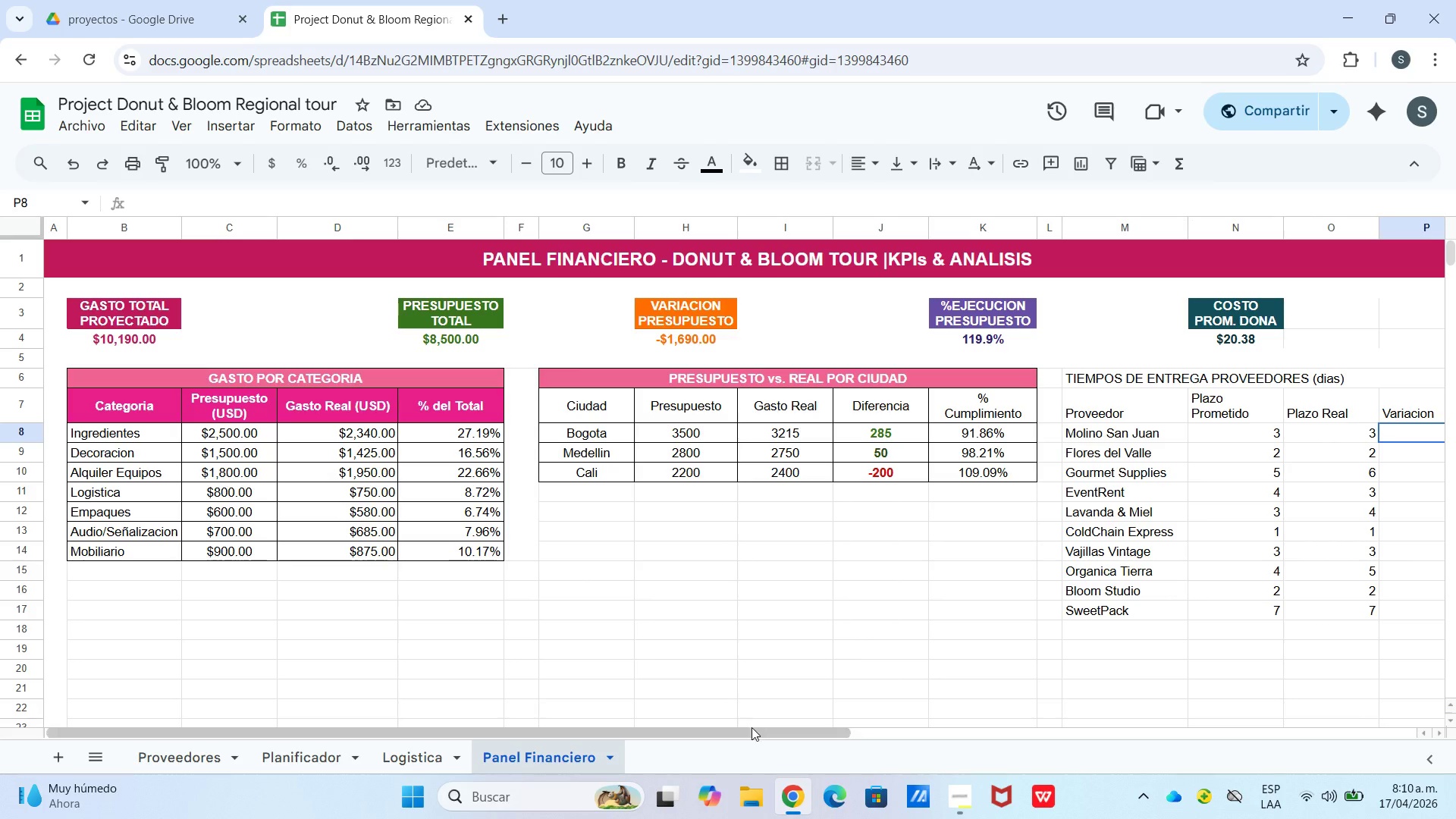 
left_click_drag(start_coordinate=[755, 722], to_coordinate=[756, 730])
 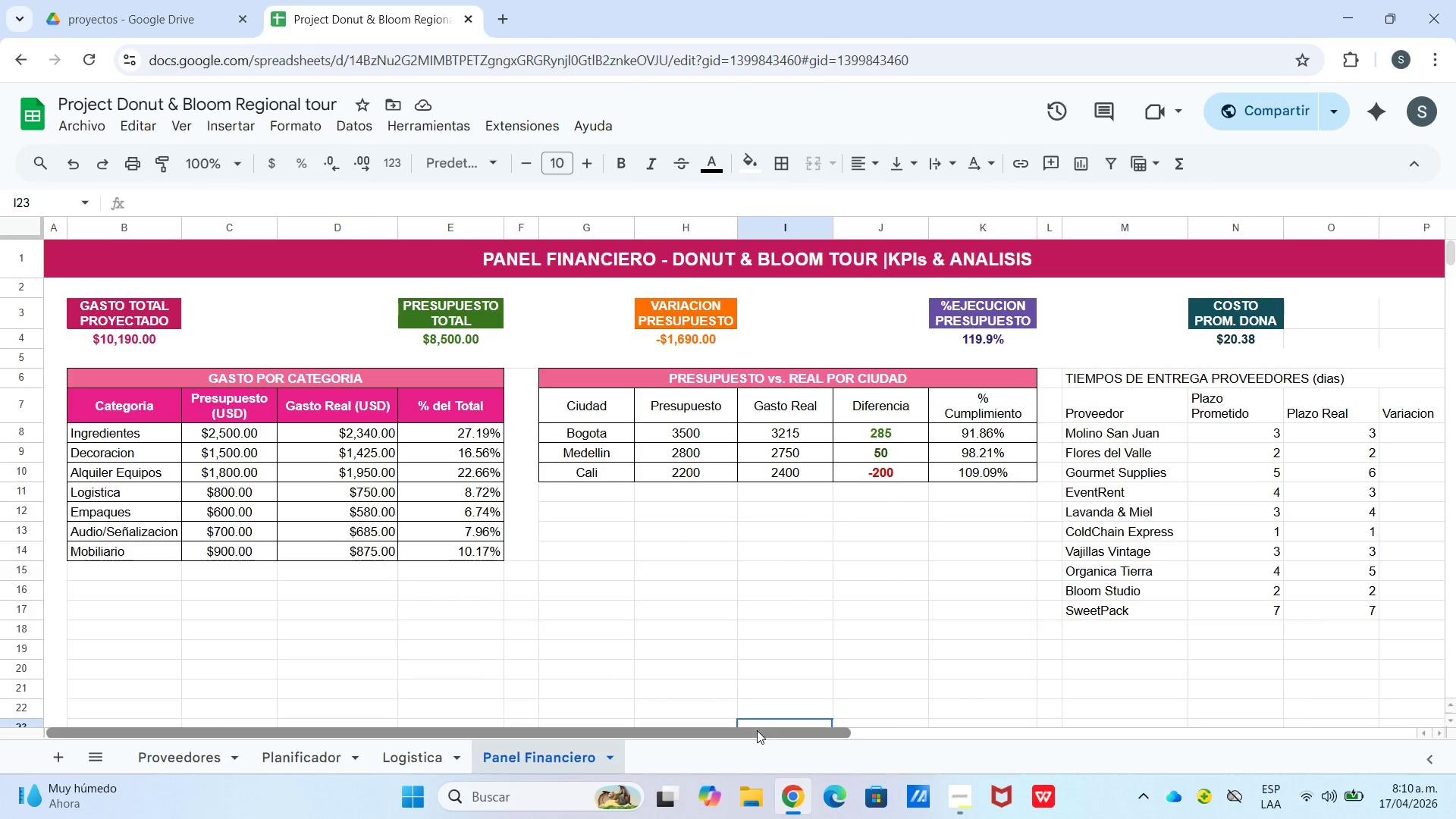 
left_click_drag(start_coordinate=[756, 730], to_coordinate=[817, 730])
 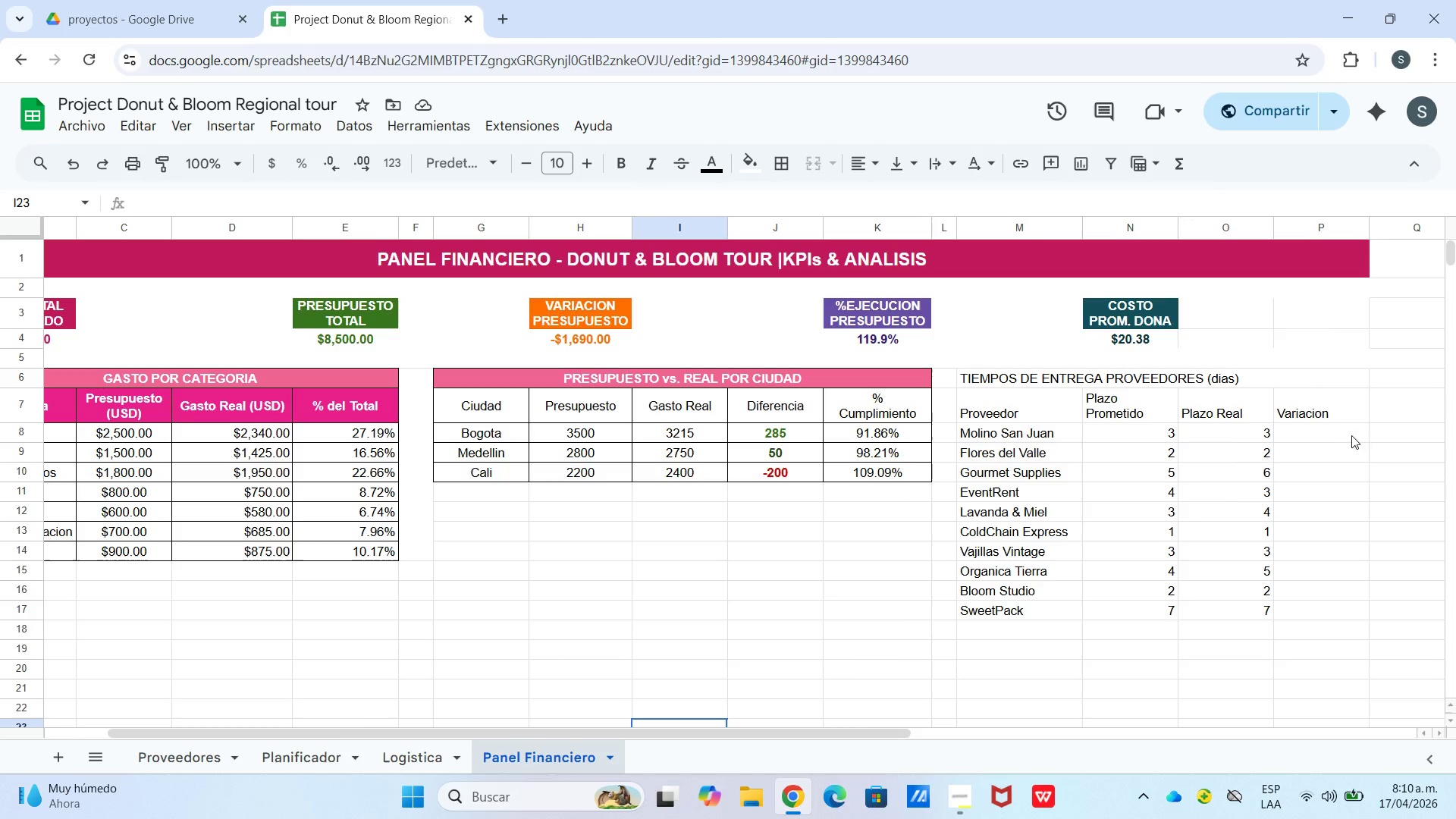 
left_click([1335, 436])
 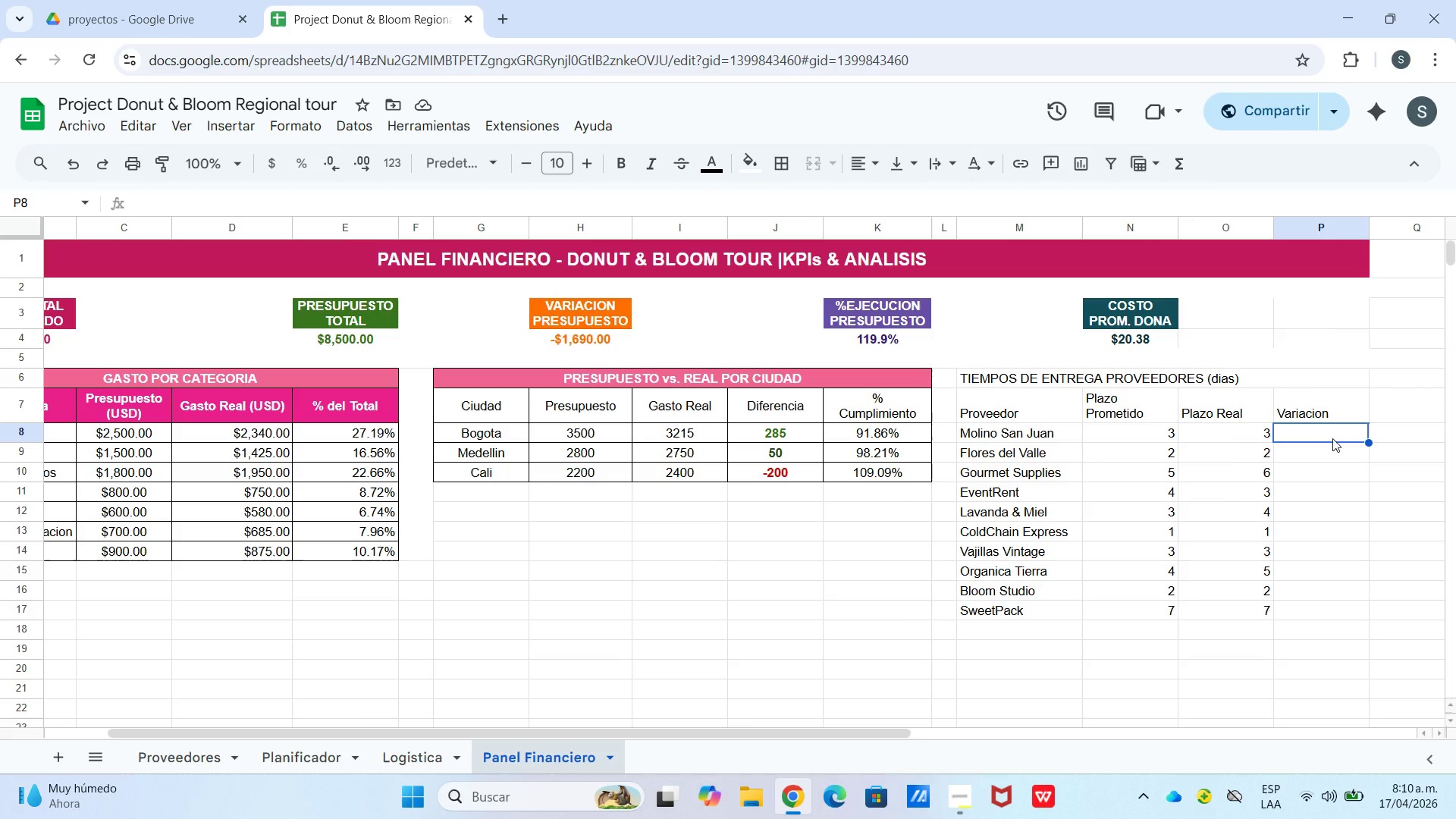 
type()o8-n8)
 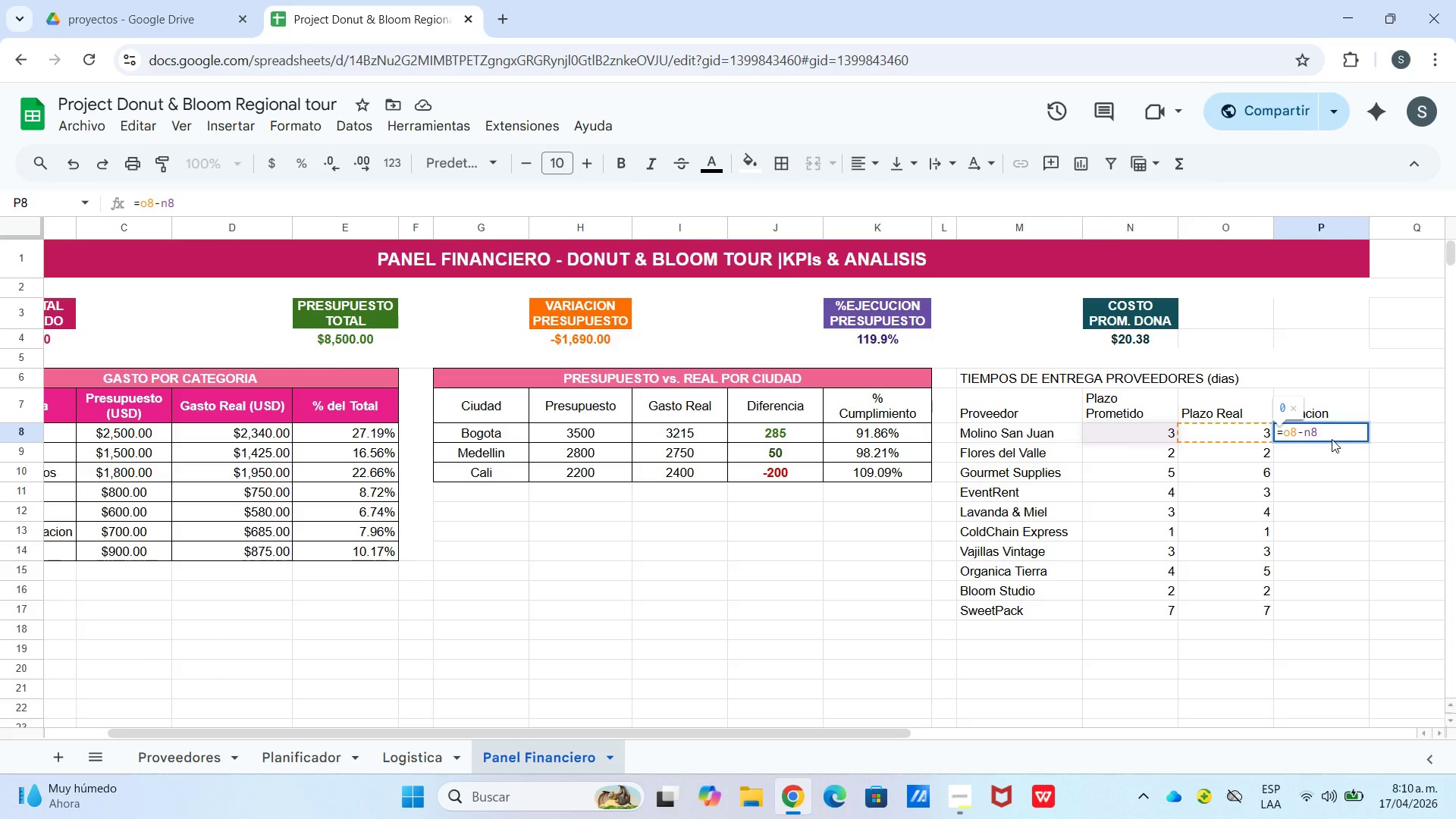 
key(Enter)
 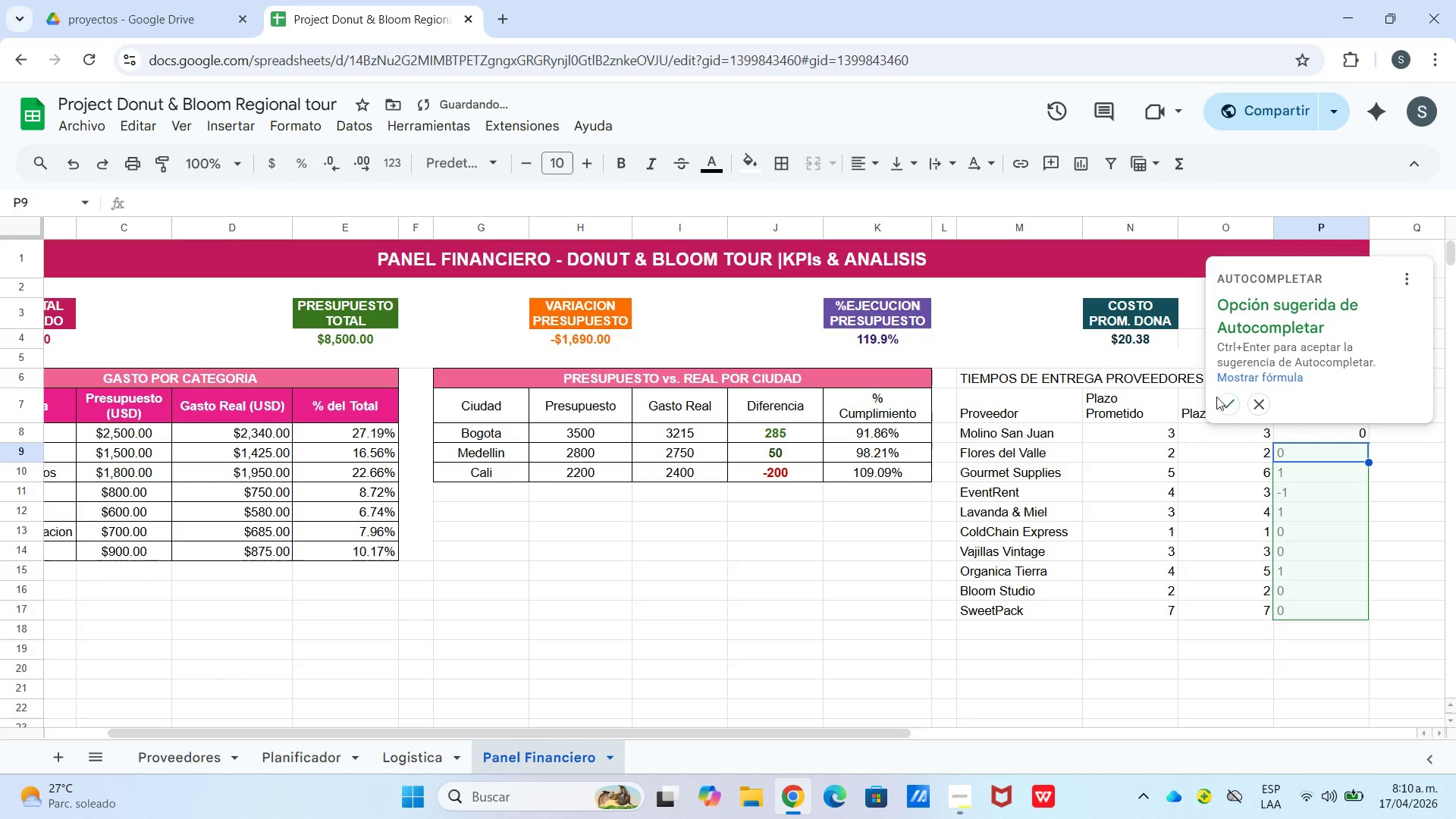 
left_click([1239, 406])
 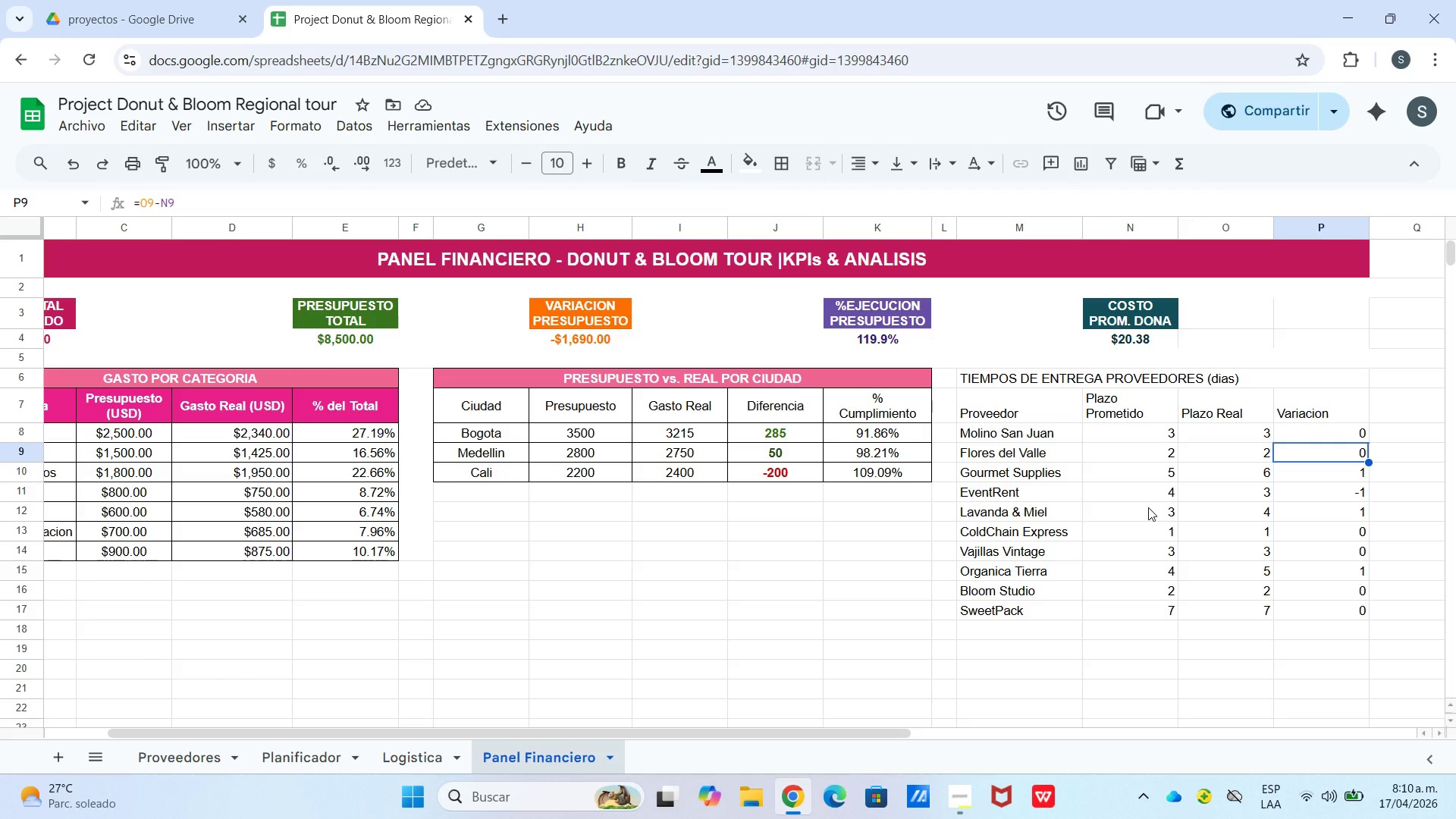 
wait(15.66)
 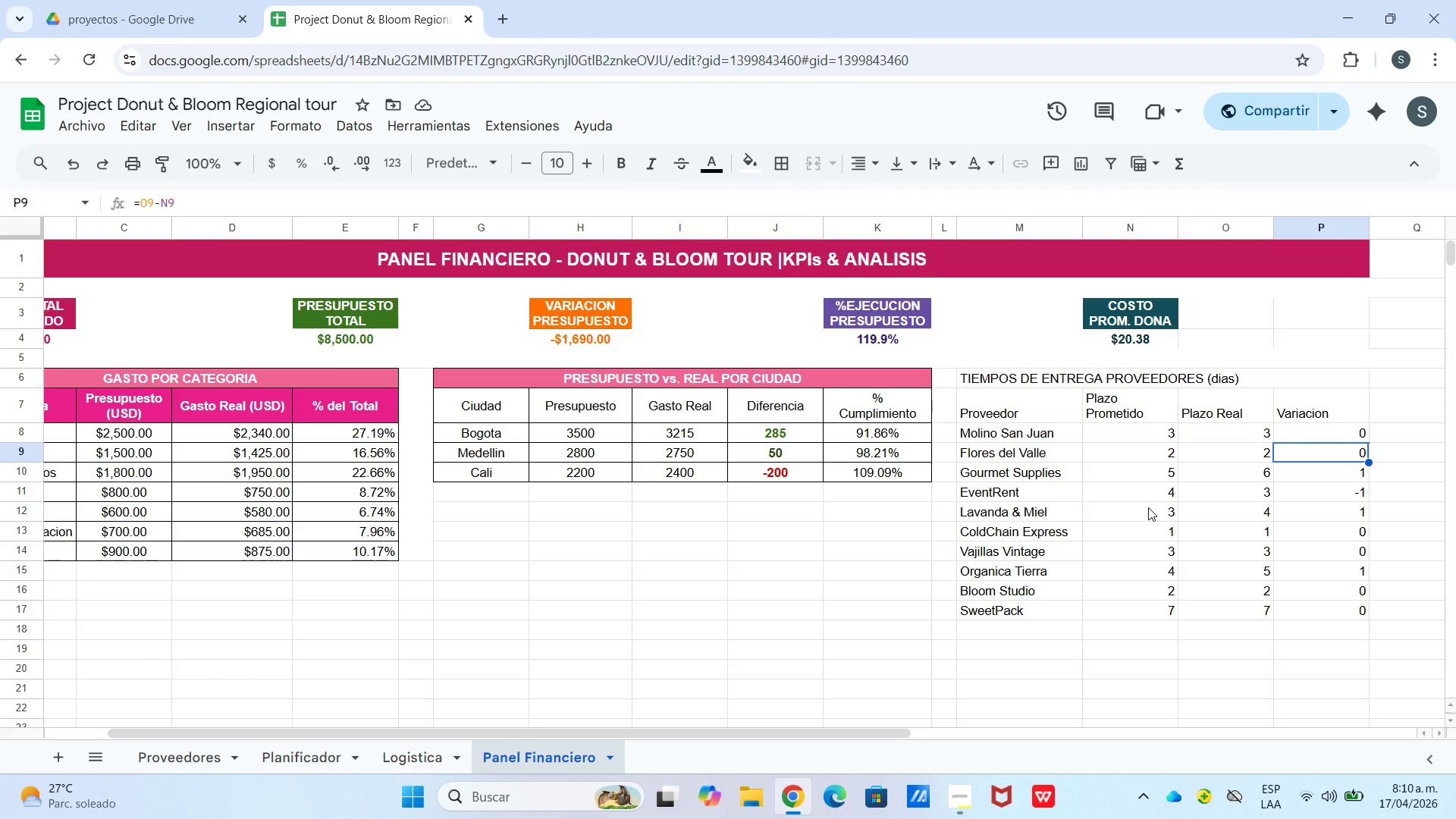 
left_click([801, 373])
 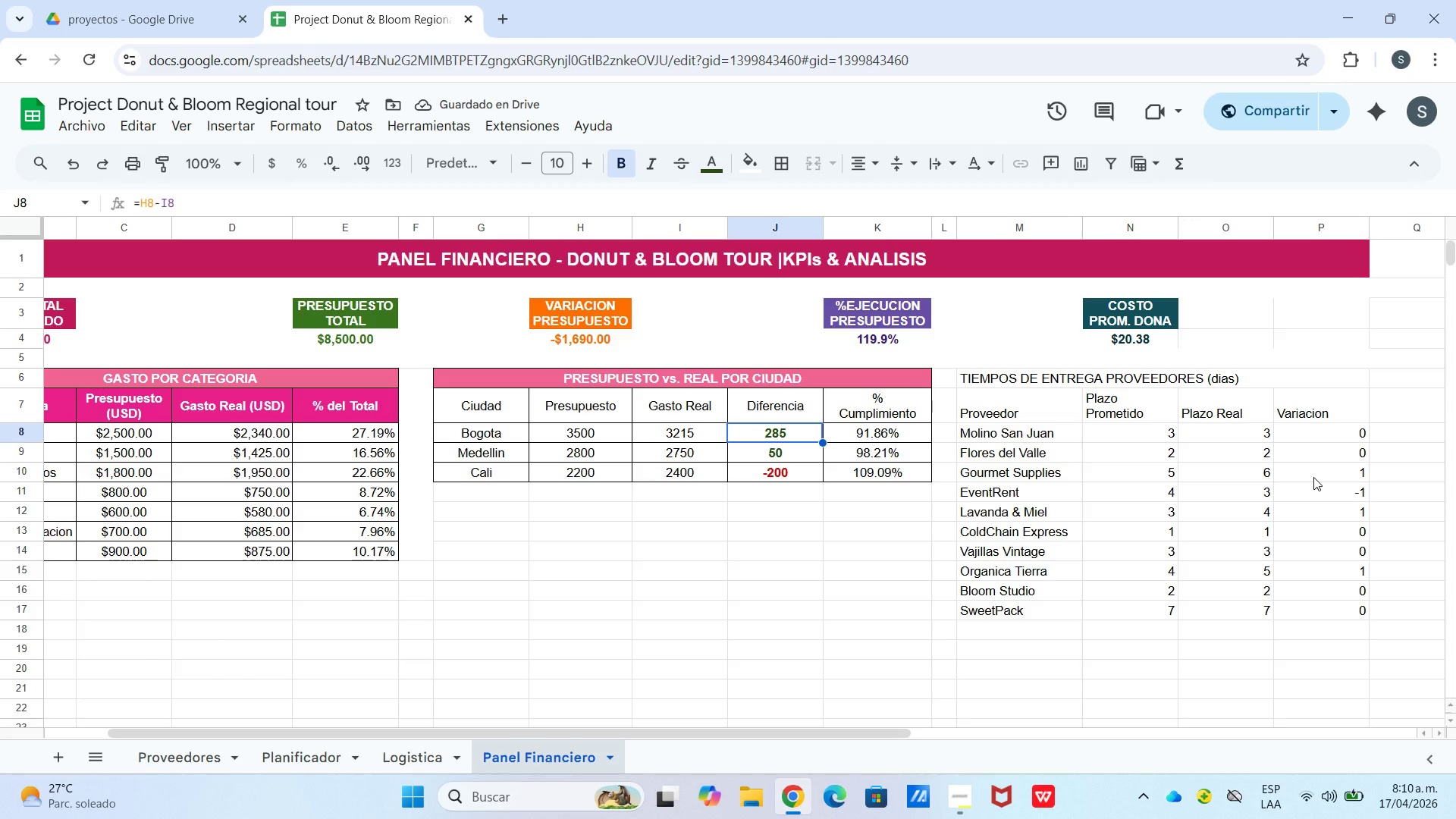 
wait(5.91)
 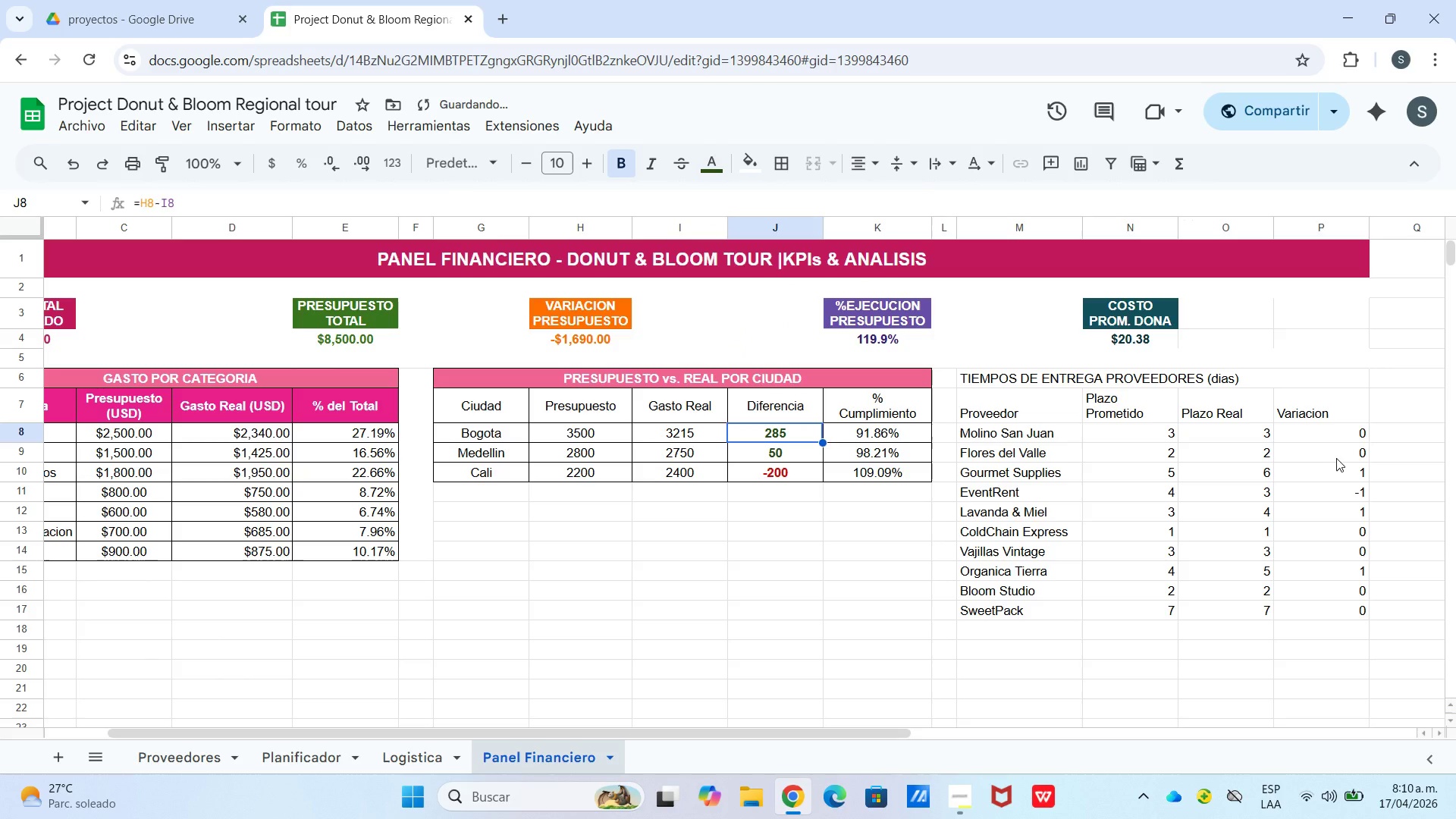 
left_click_drag(start_coordinate=[1316, 432], to_coordinate=[1329, 604])
 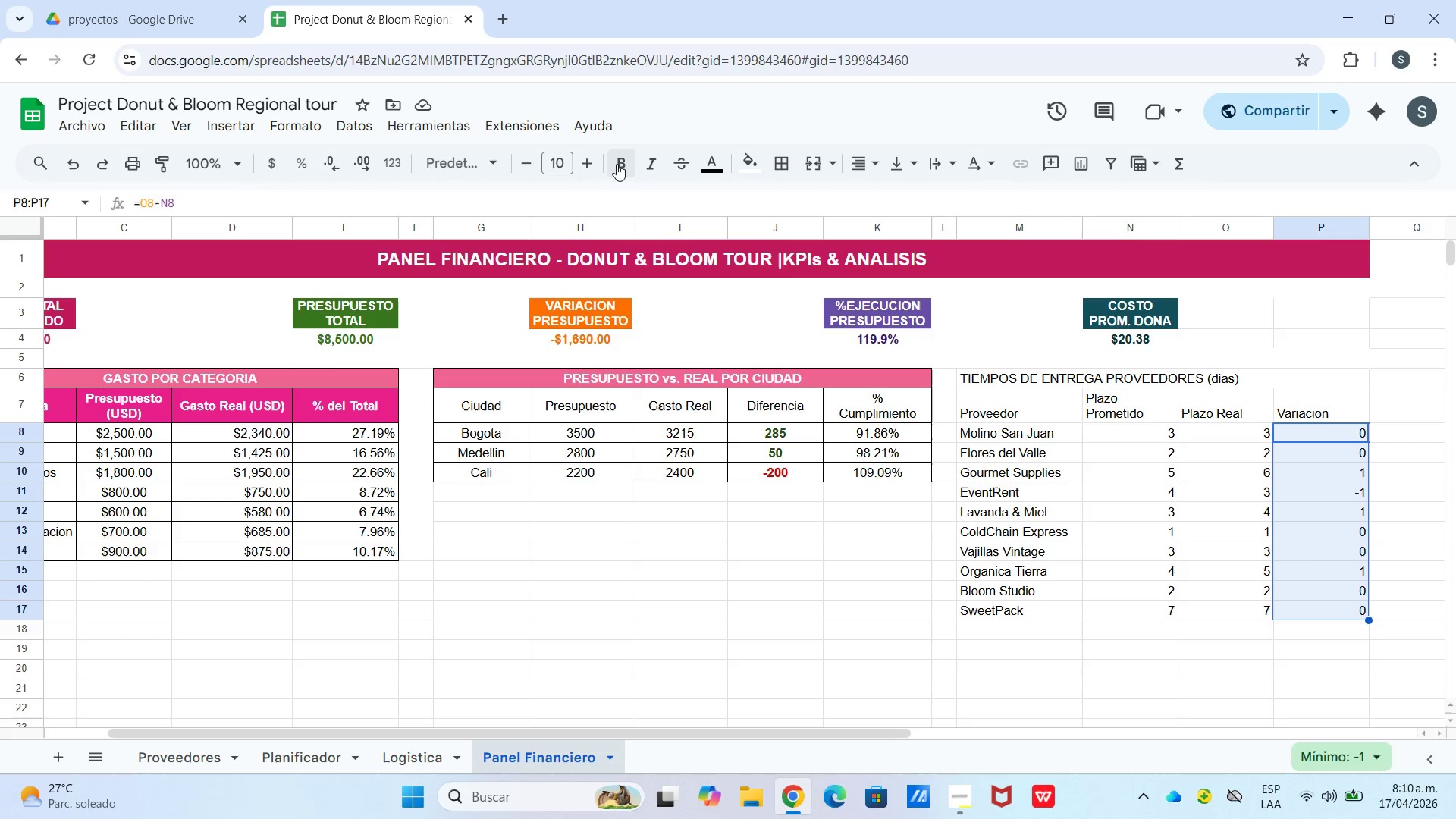 
left_click([613, 164])
 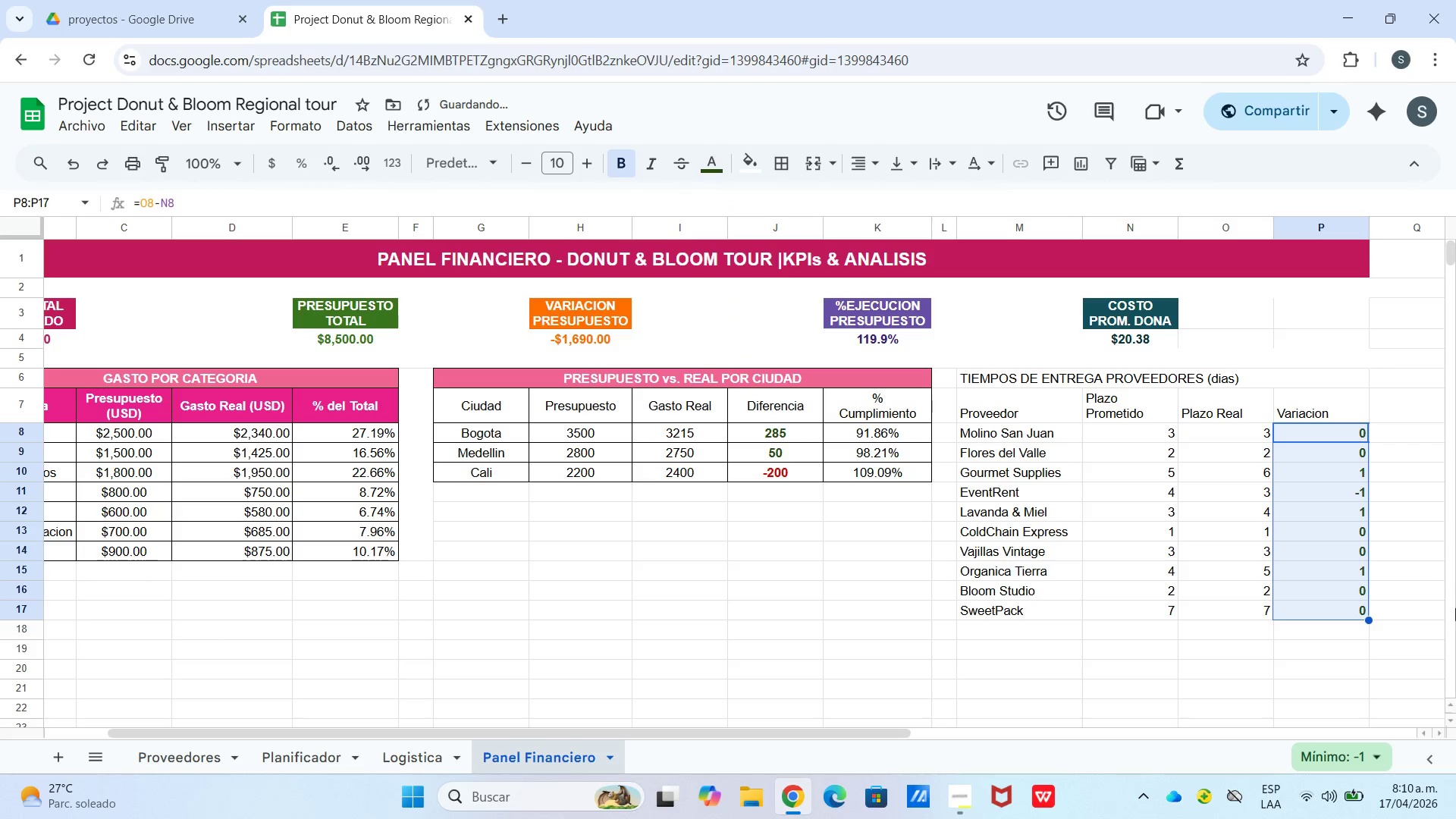 
left_click_drag(start_coordinate=[1357, 651], to_coordinate=[1358, 647])
 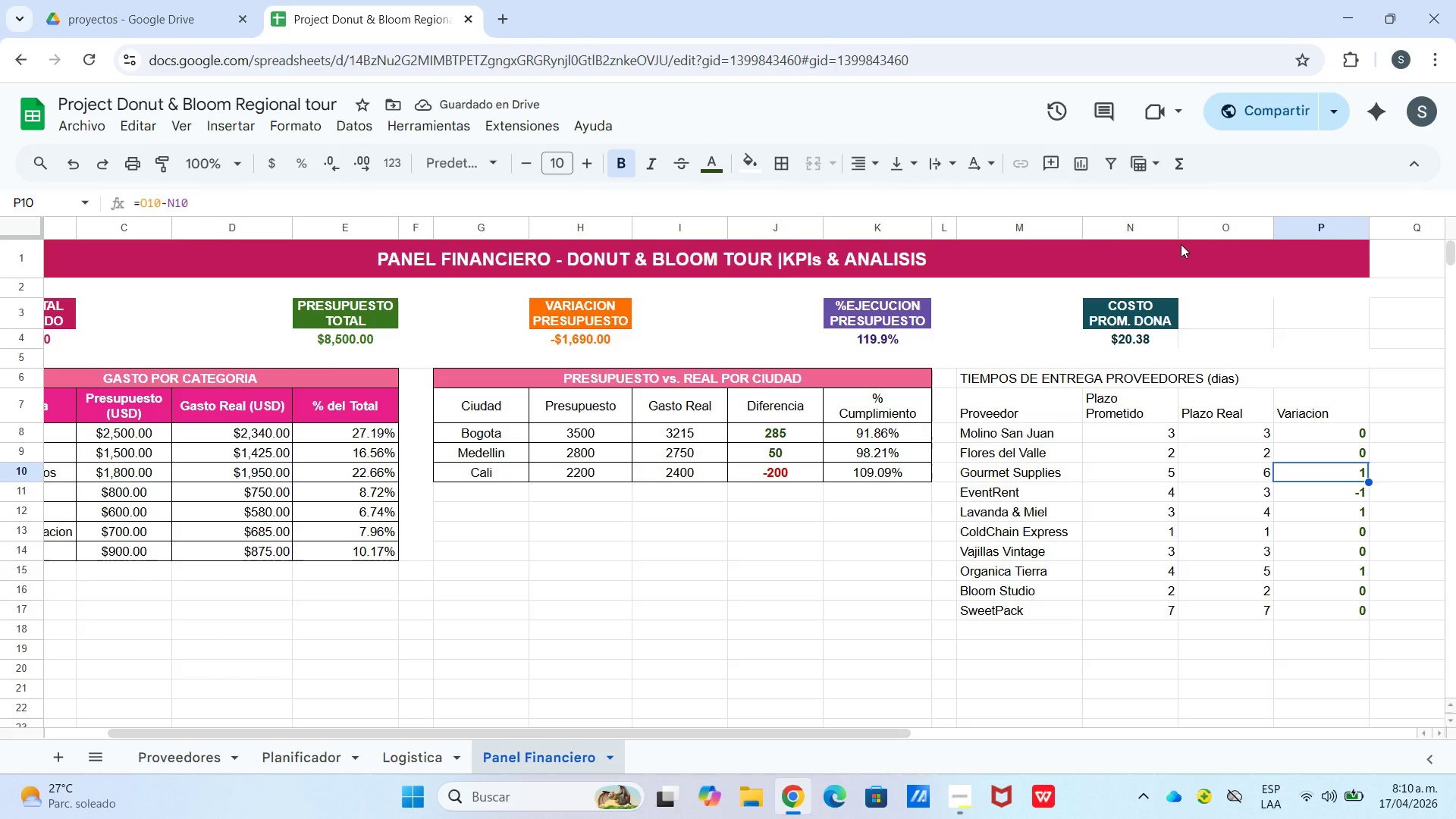 
left_click([718, 171])
 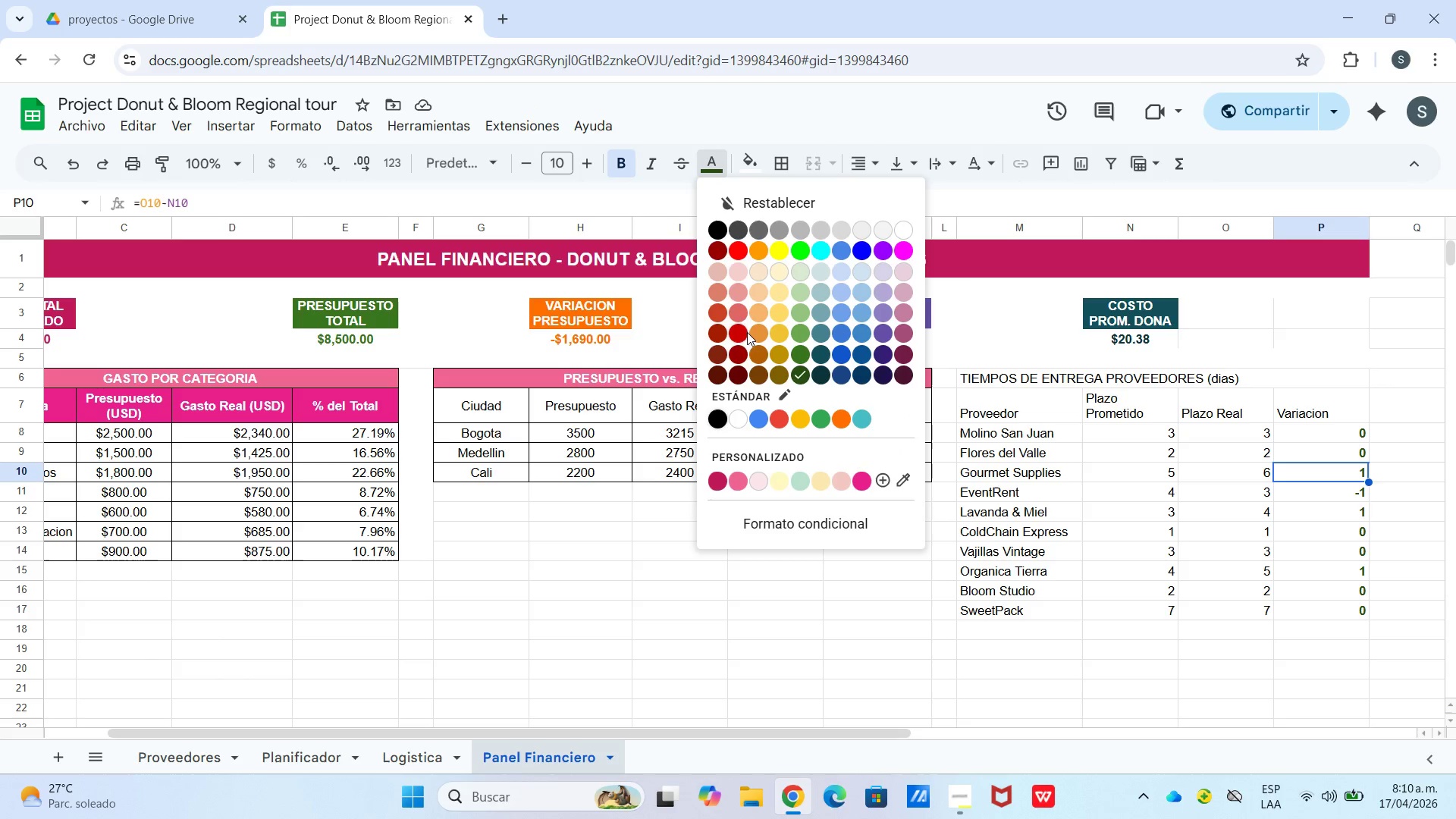 
left_click([742, 332])
 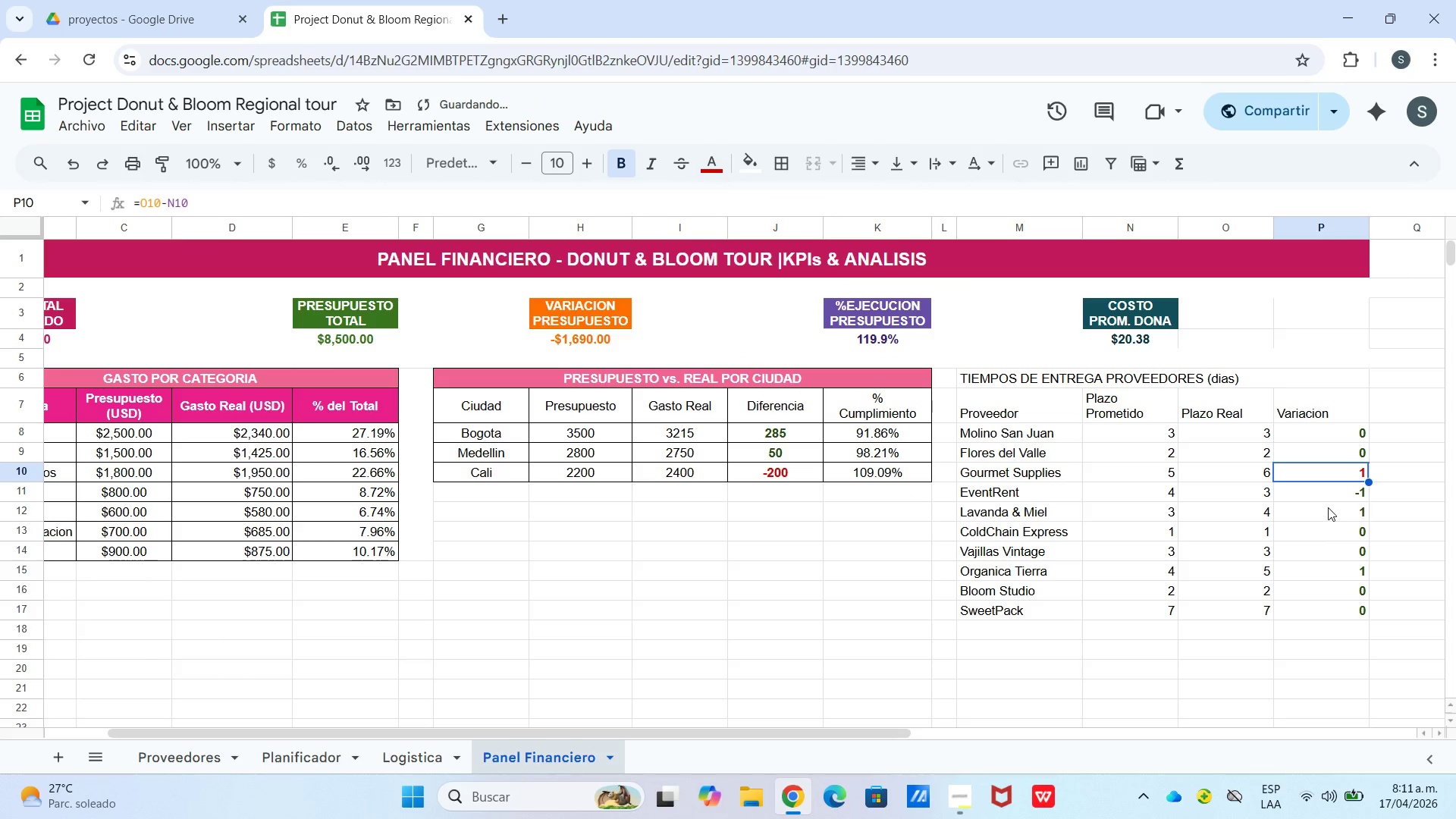 
left_click([1338, 510])
 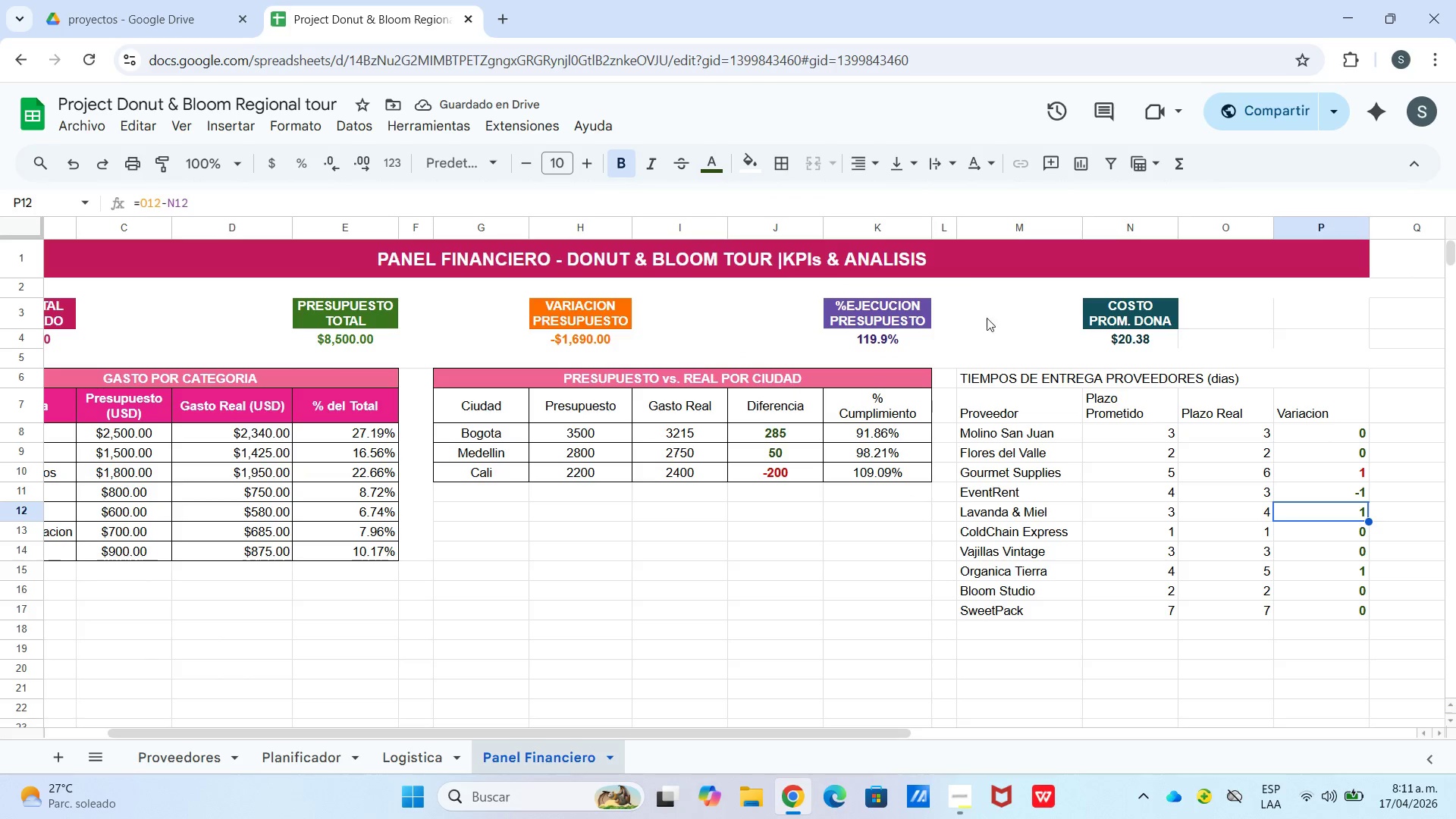 
left_click([714, 169])
 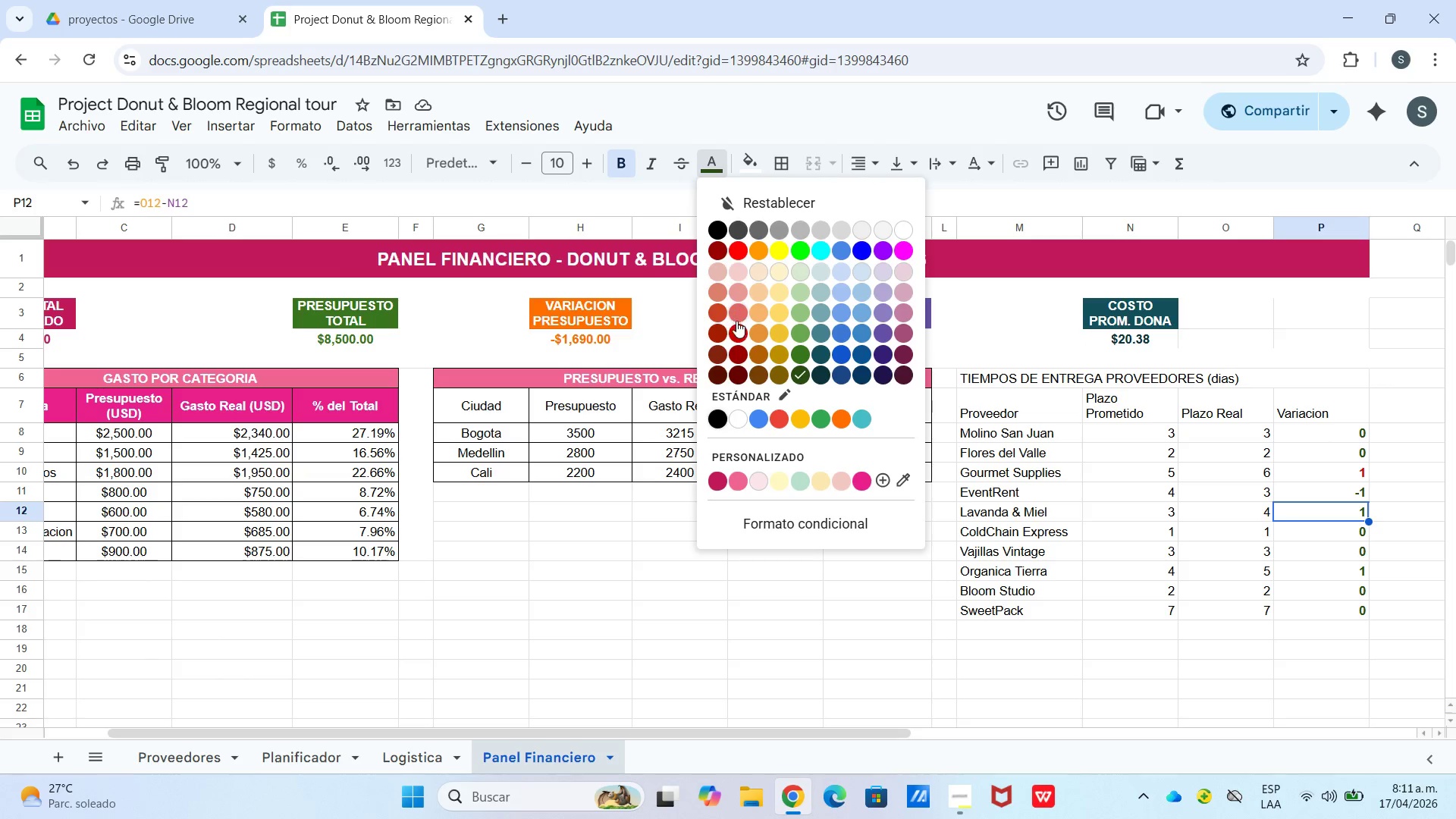 
left_click([739, 330])
 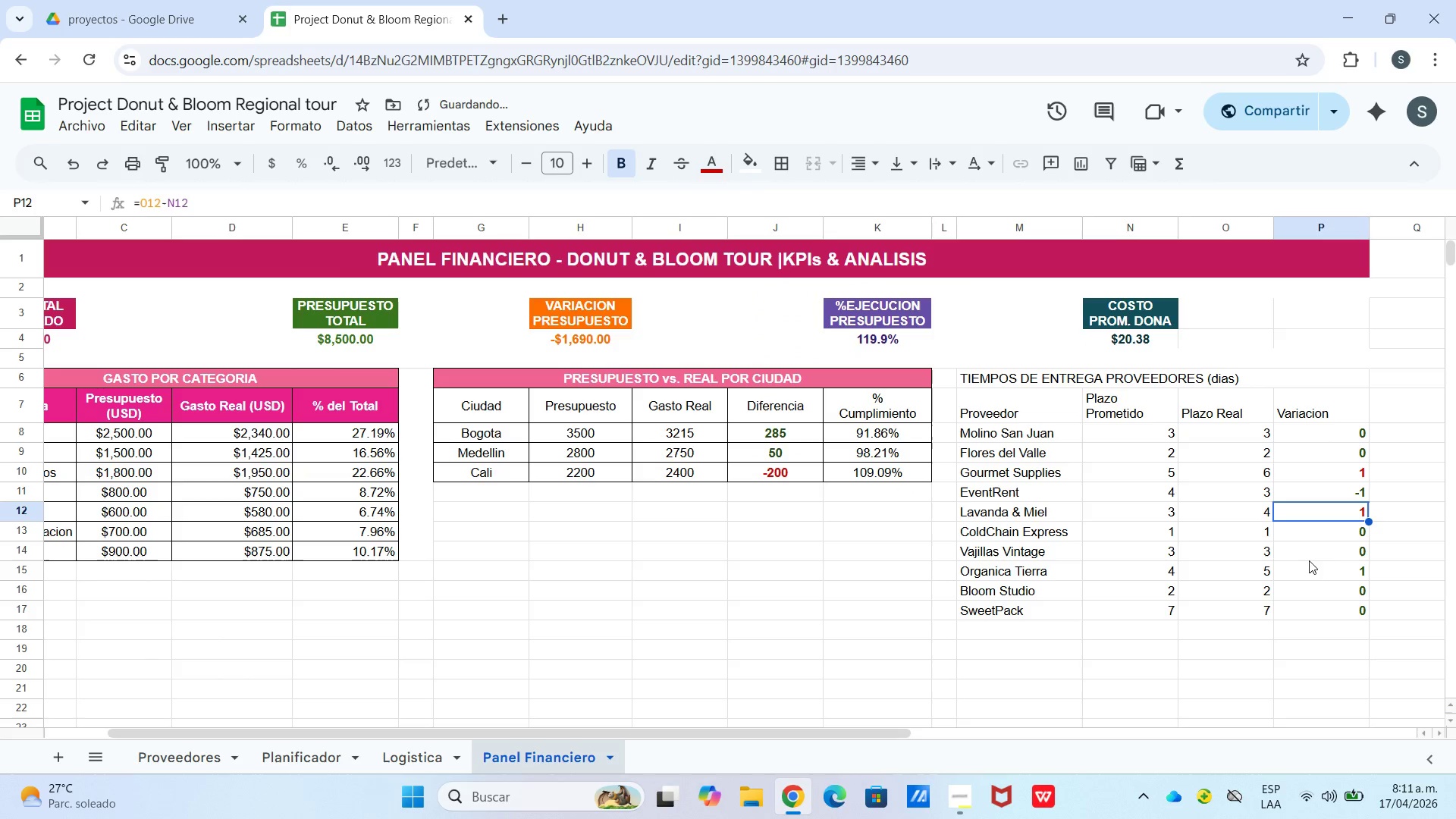 
left_click([1325, 566])
 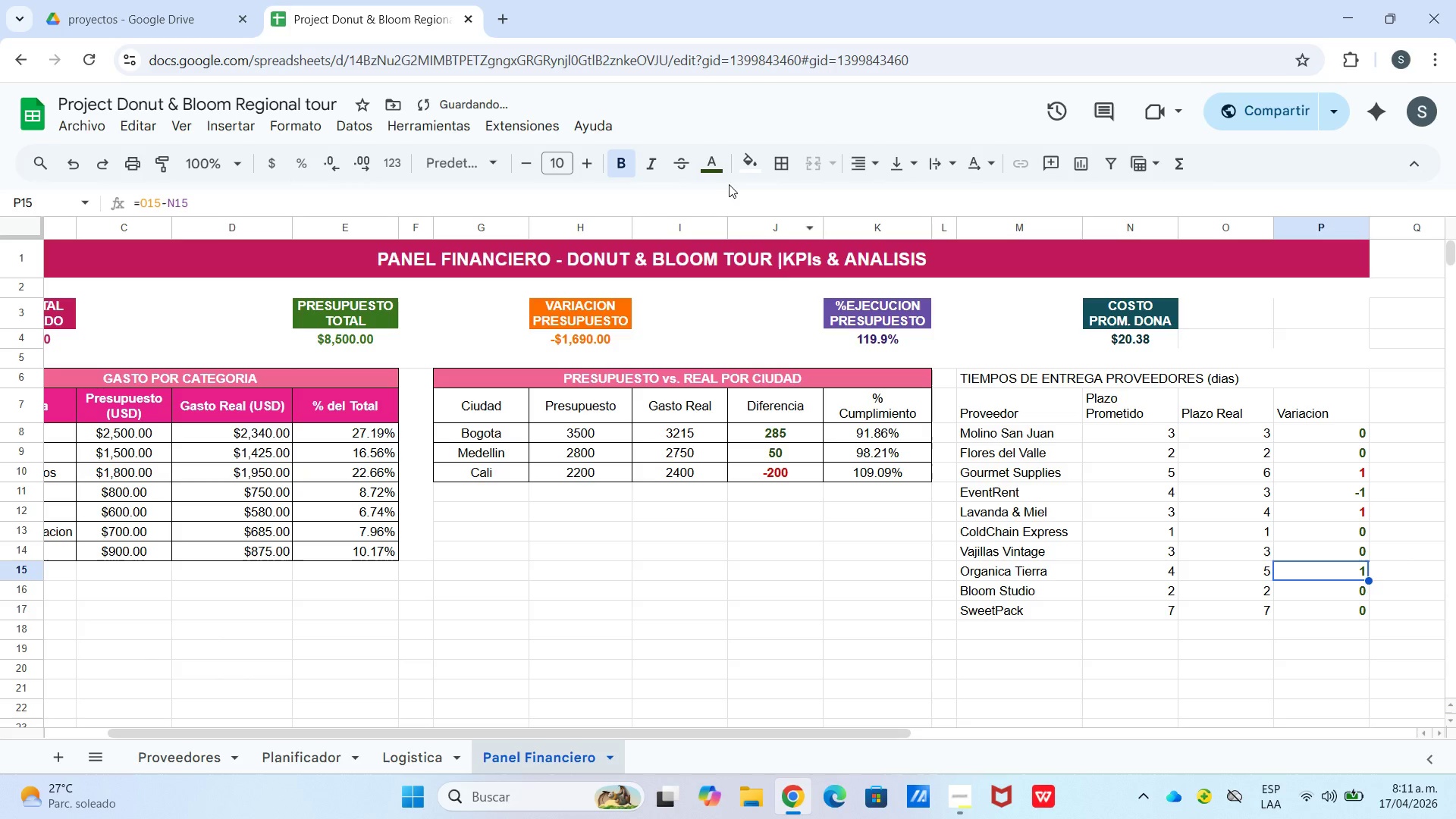 
left_click([715, 177])
 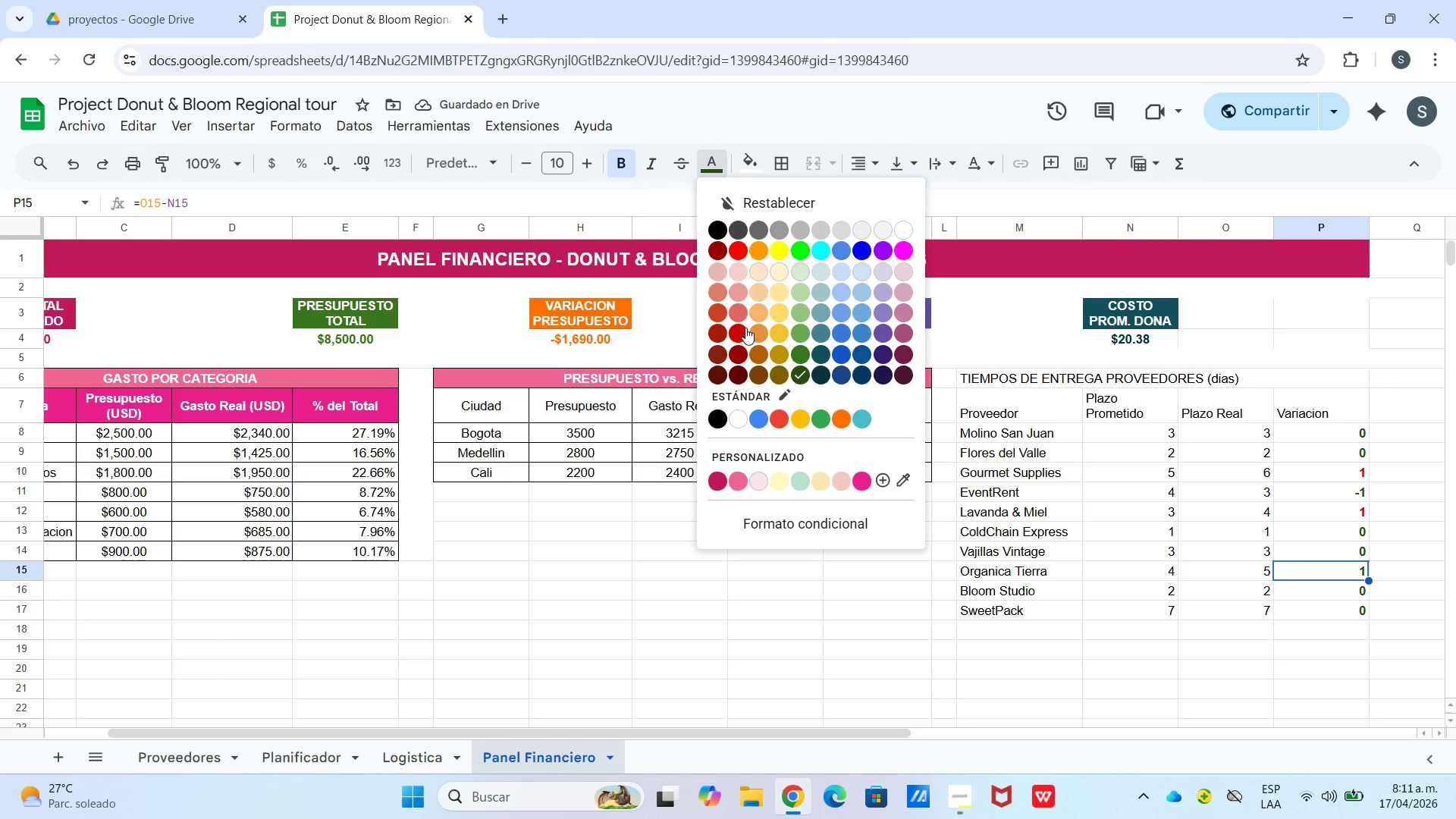 
left_click([739, 327])
 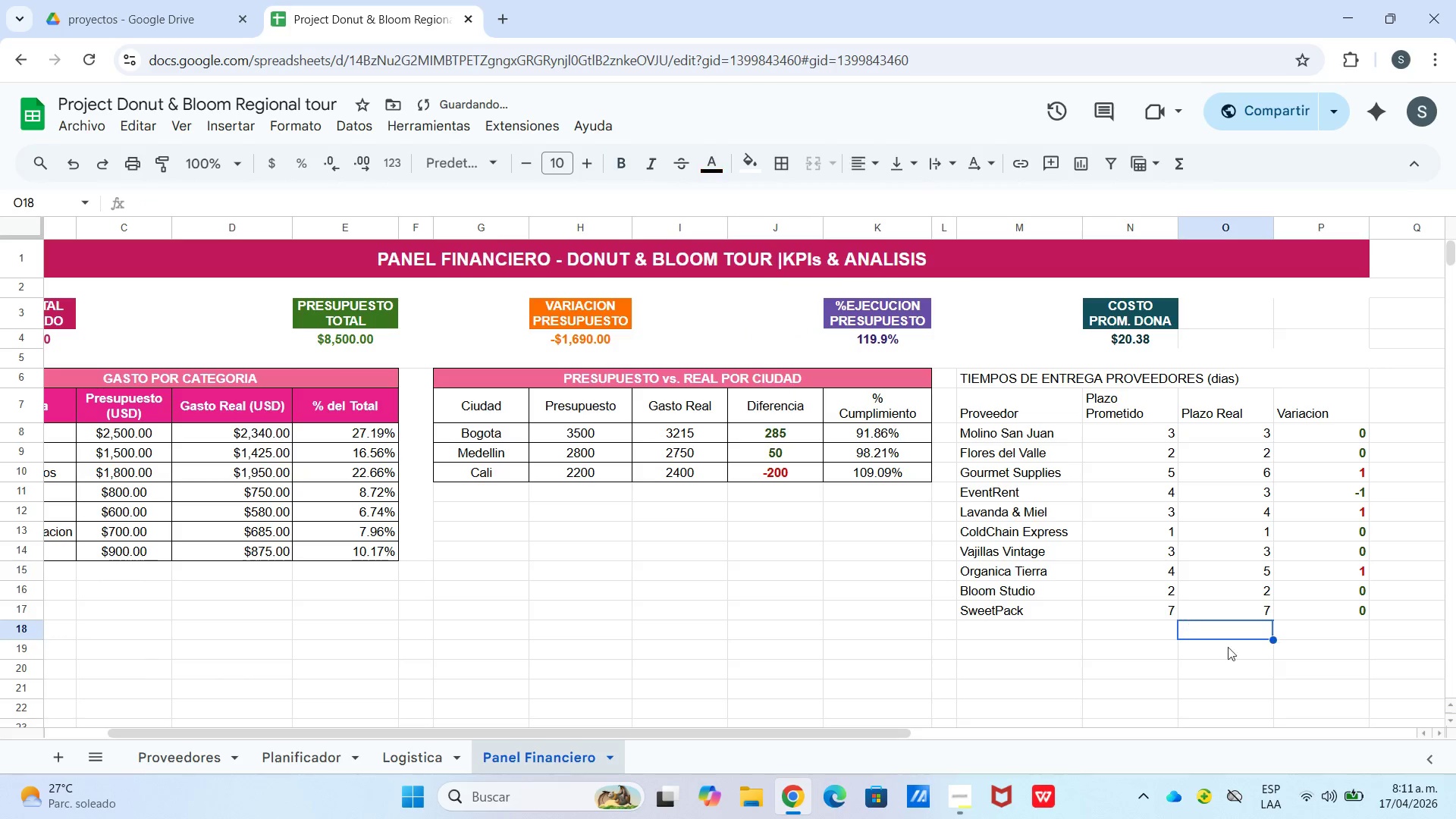 
double_click([1275, 667])
 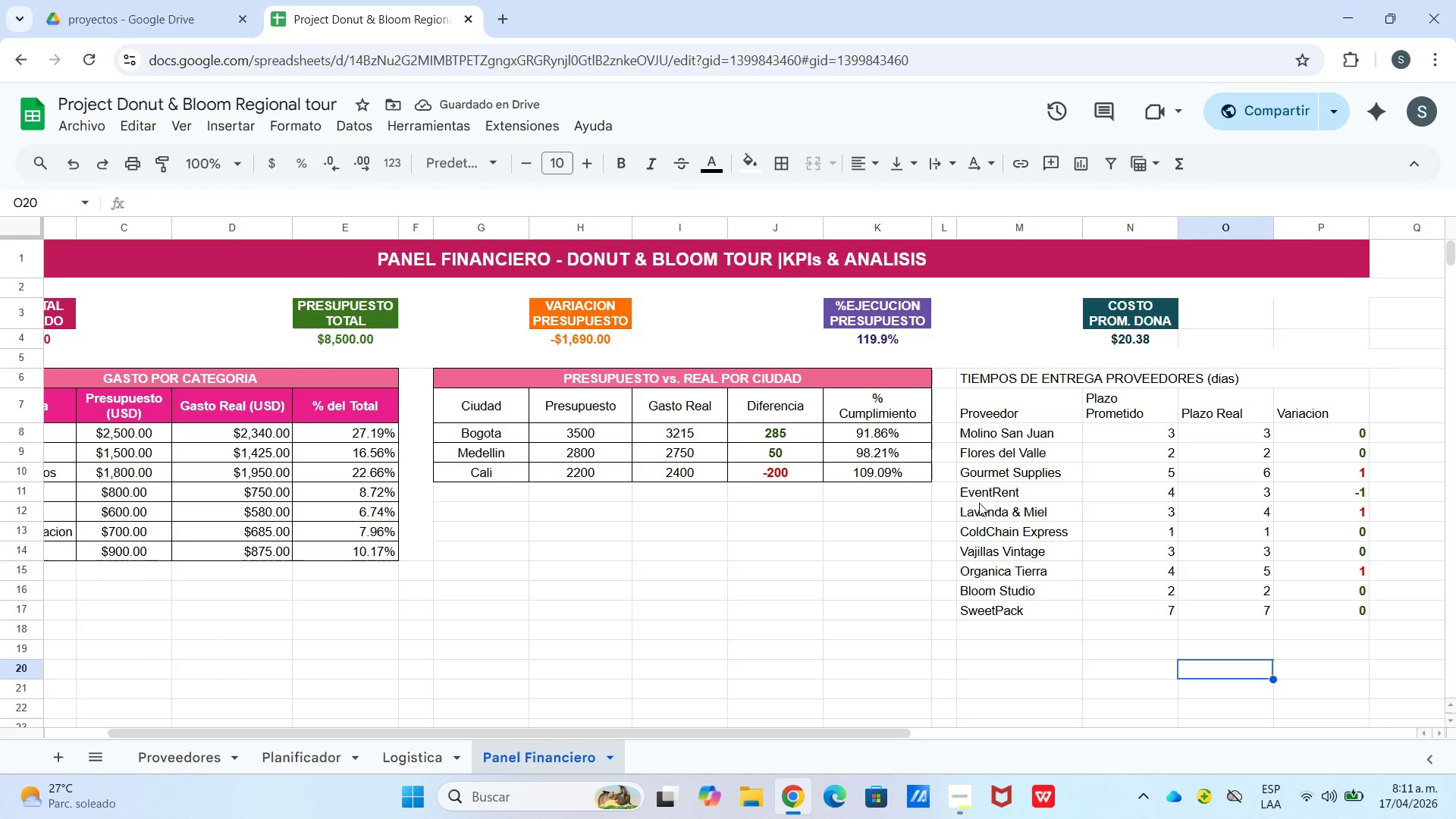 
left_click_drag(start_coordinate=[1011, 432], to_coordinate=[1306, 574])
 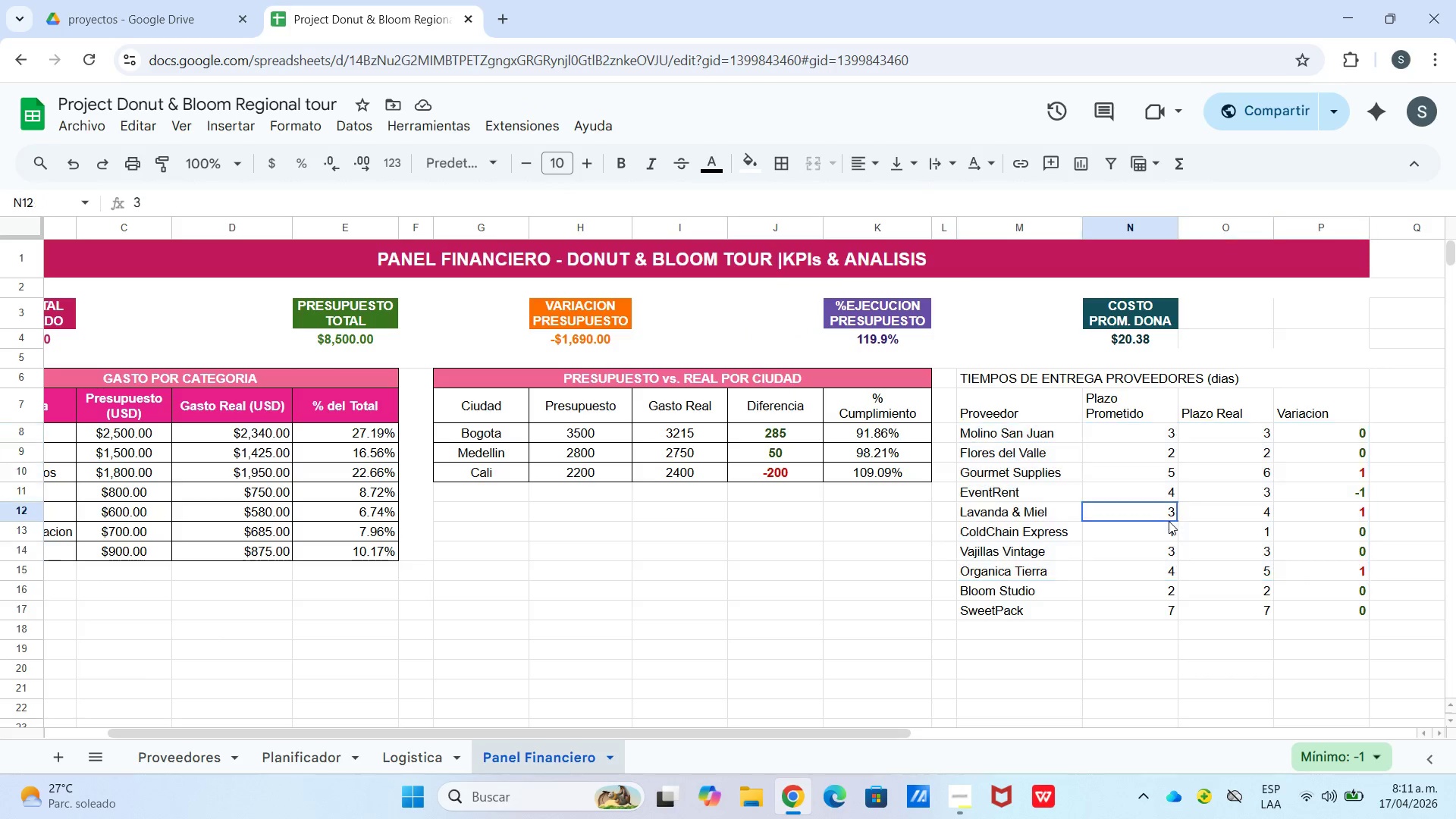 
left_click_drag(start_coordinate=[1169, 521], to_coordinate=[1159, 519])
 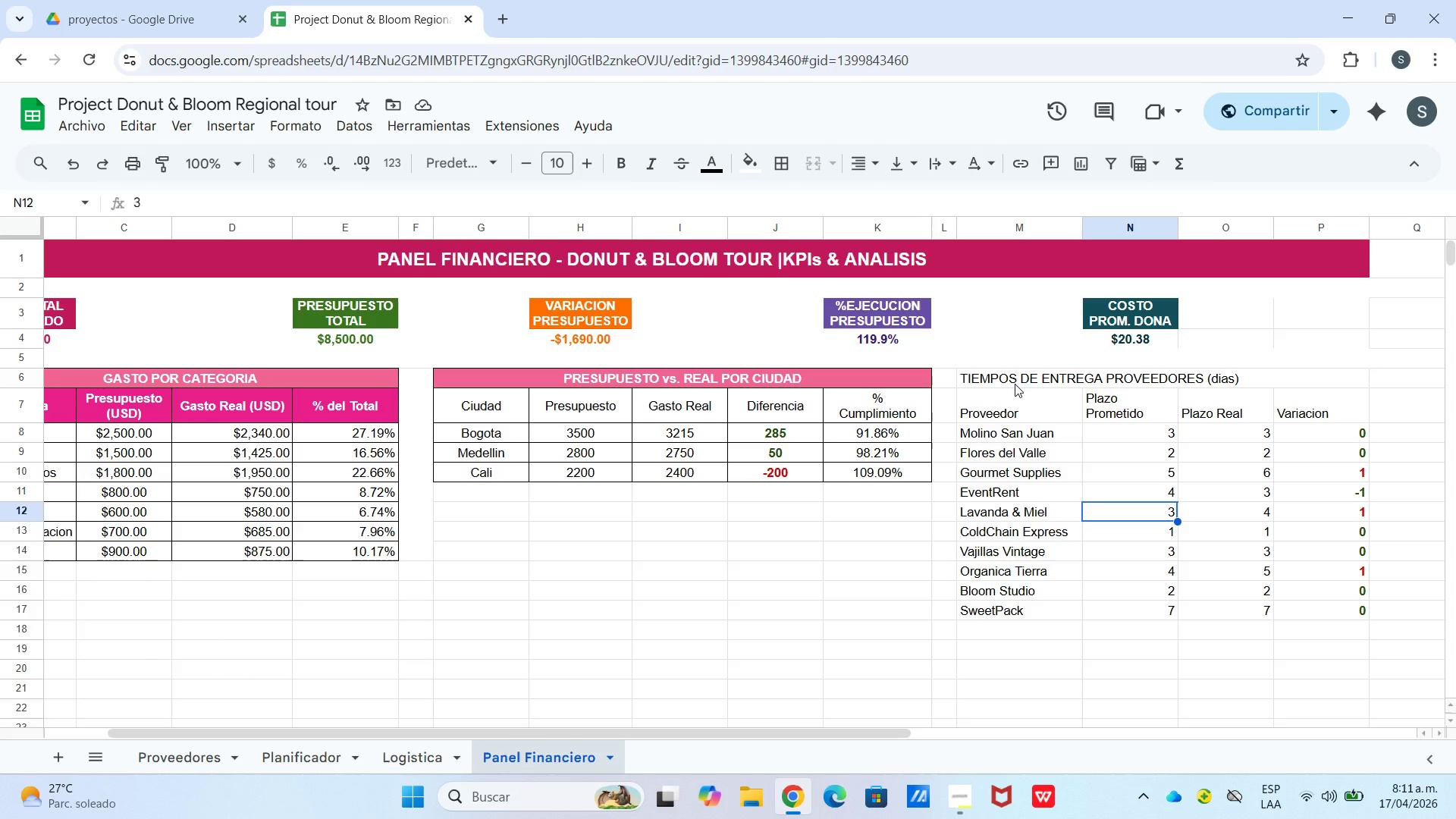 
left_click_drag(start_coordinate=[1012, 379], to_coordinate=[1260, 612])
 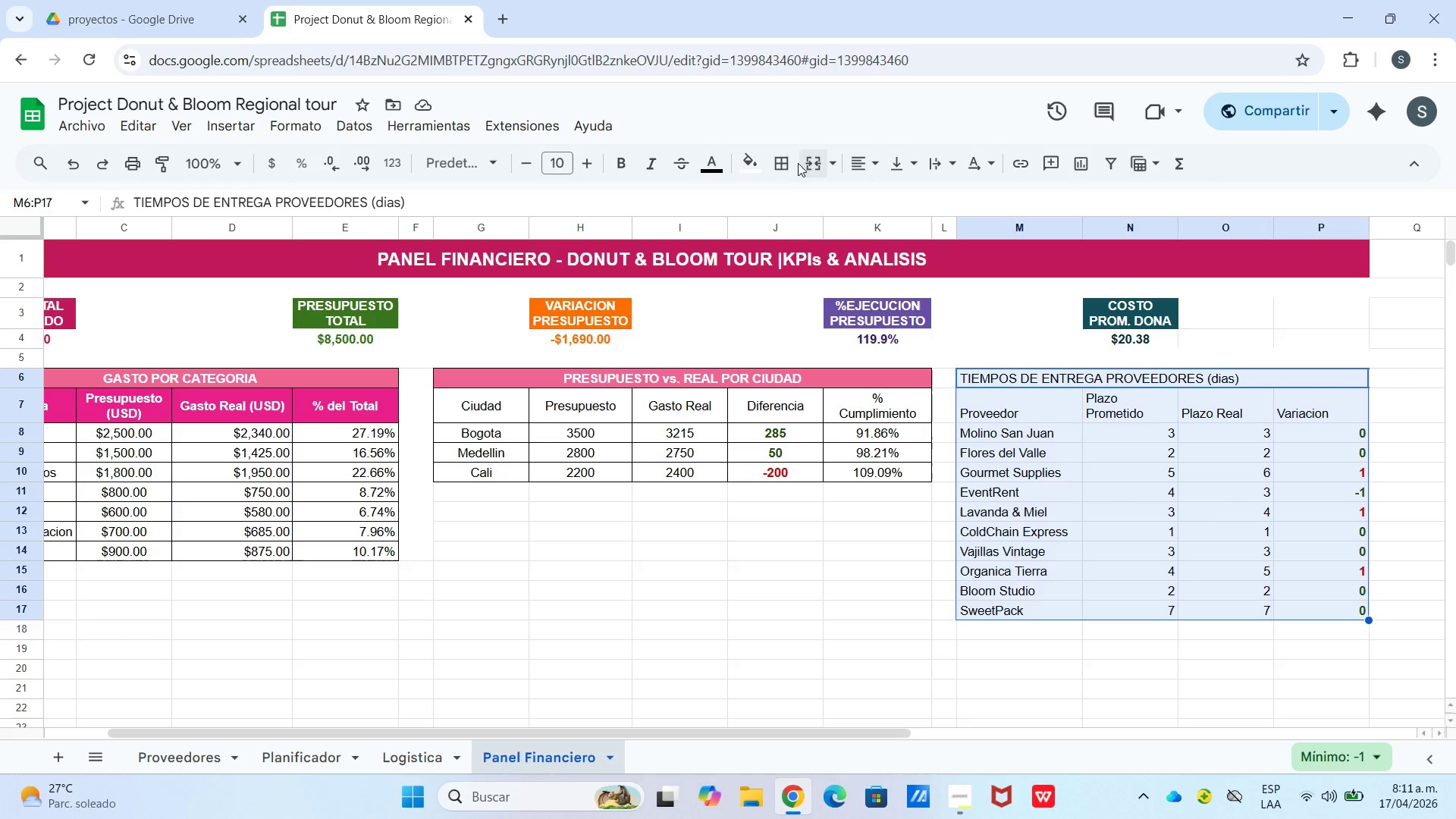 
left_click([788, 163])
 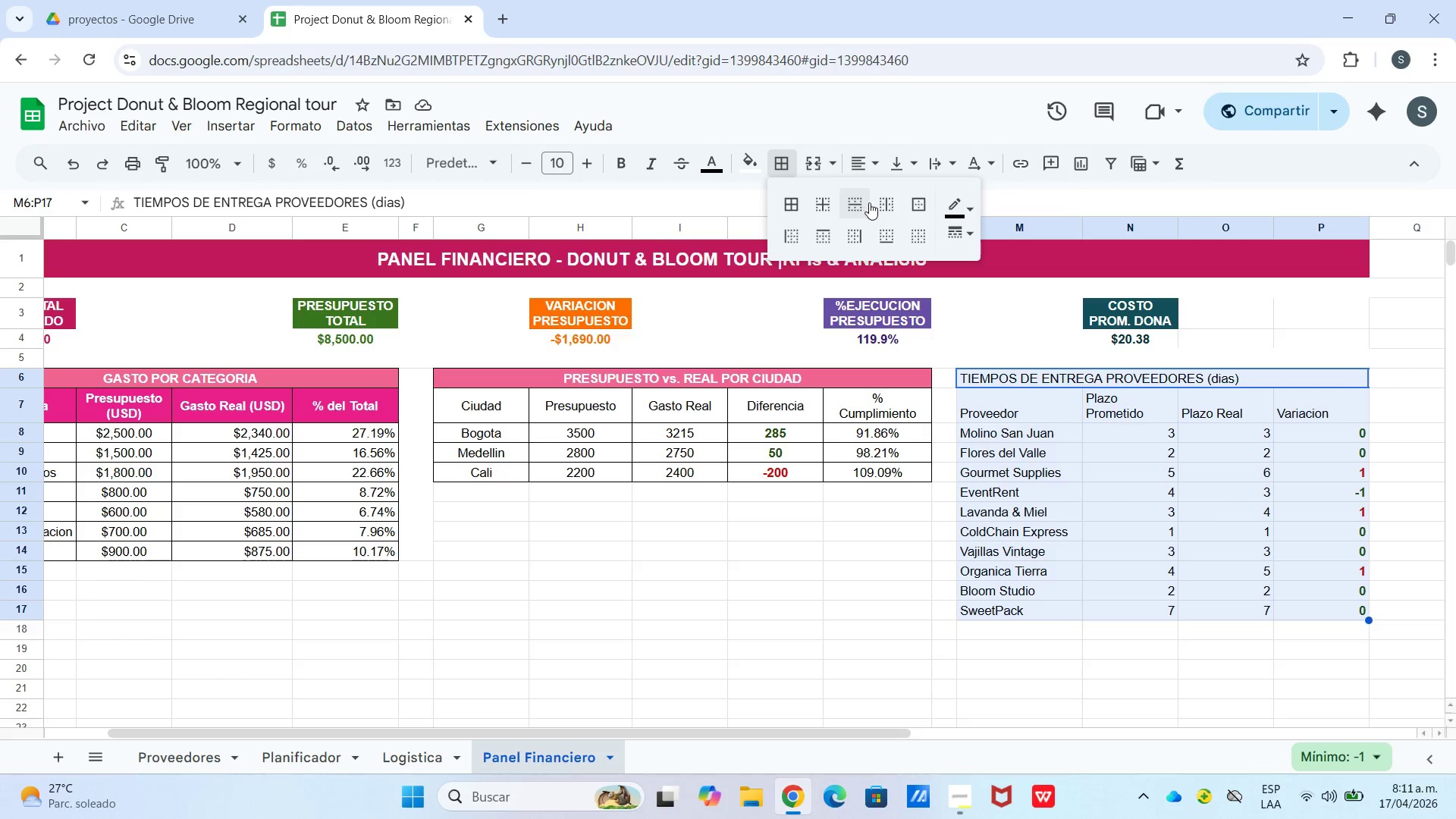 
left_click([795, 207])
 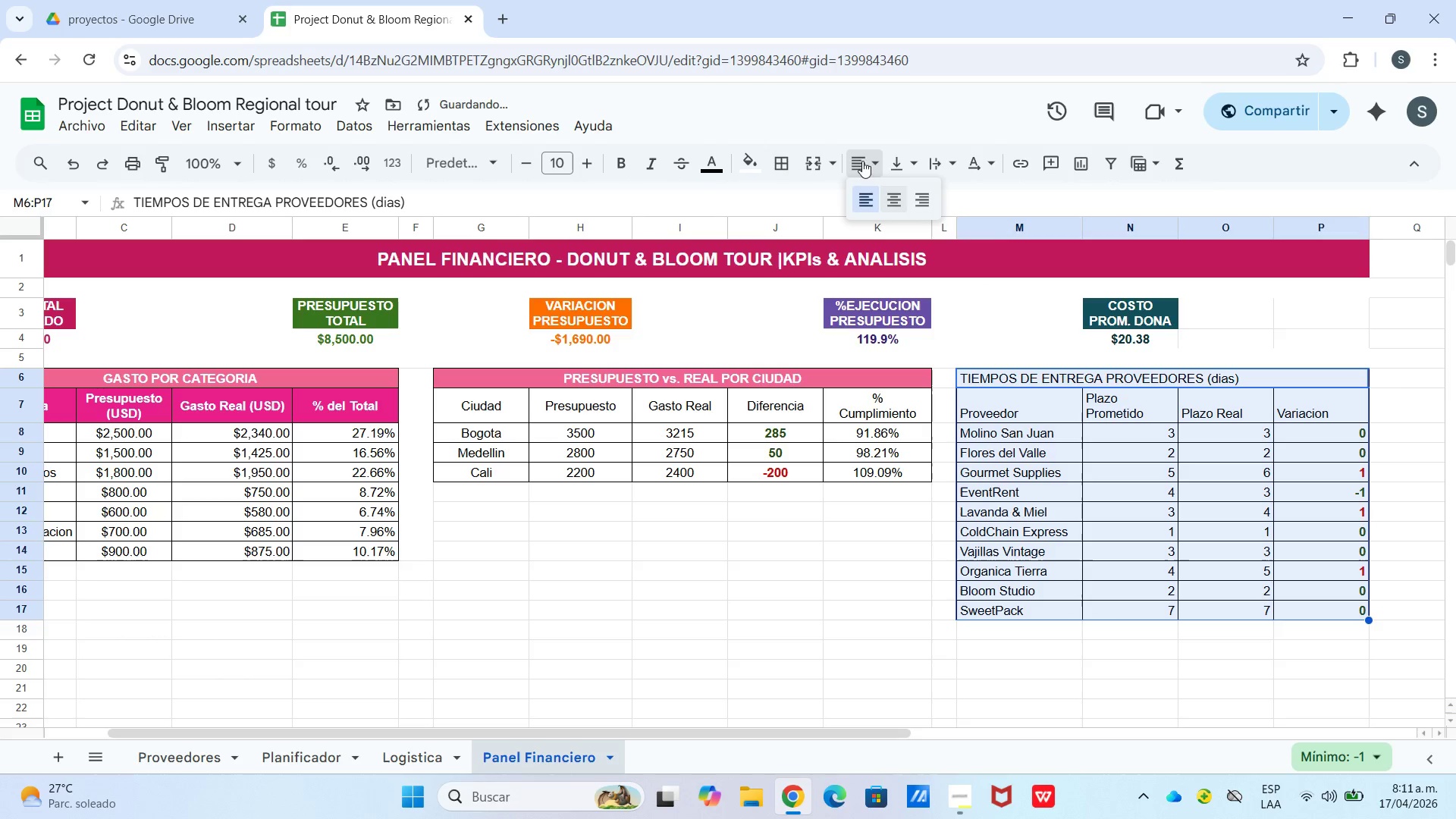 
left_click([888, 204])
 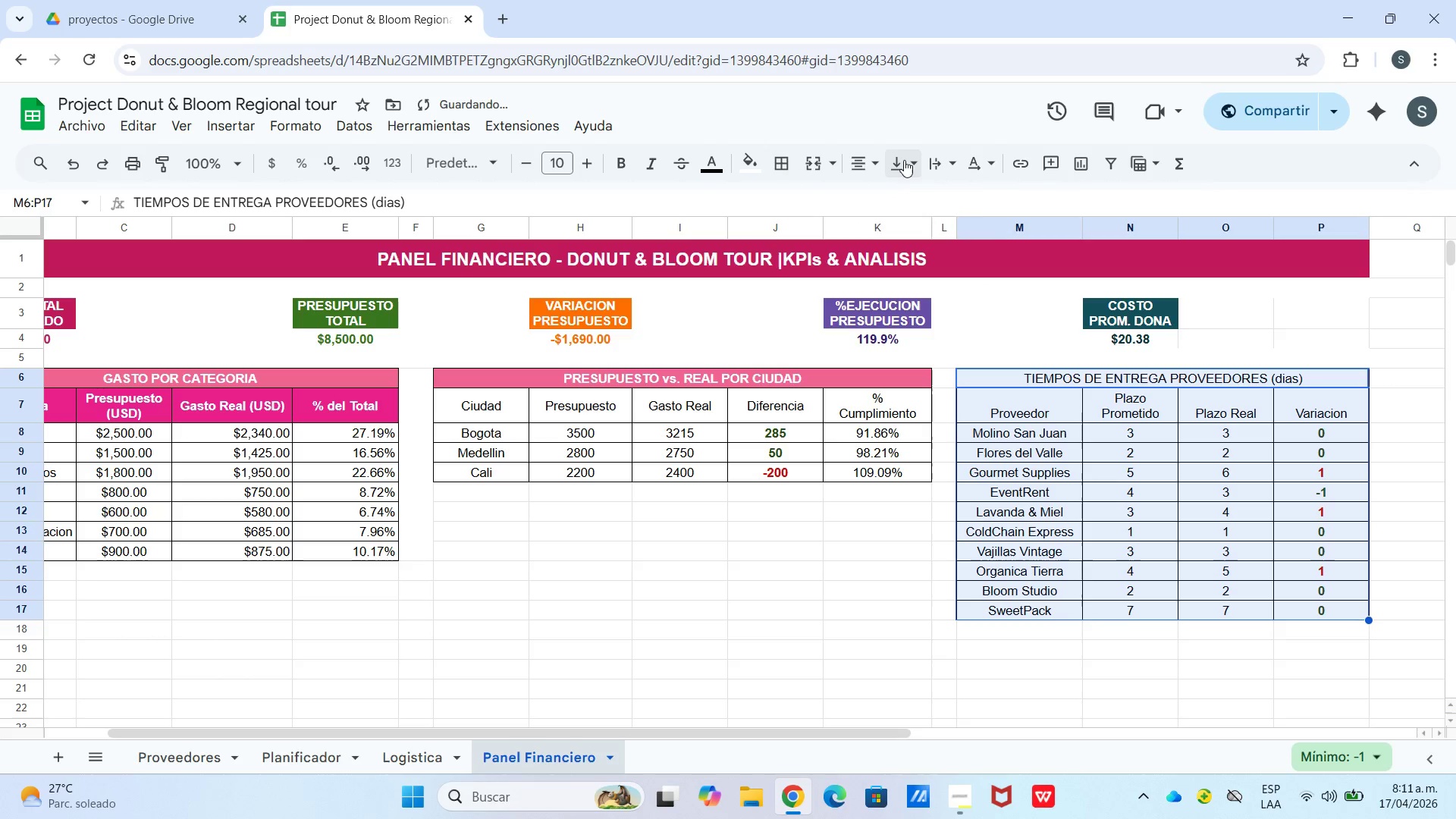 
left_click_drag(start_coordinate=[905, 159], to_coordinate=[913, 160])
 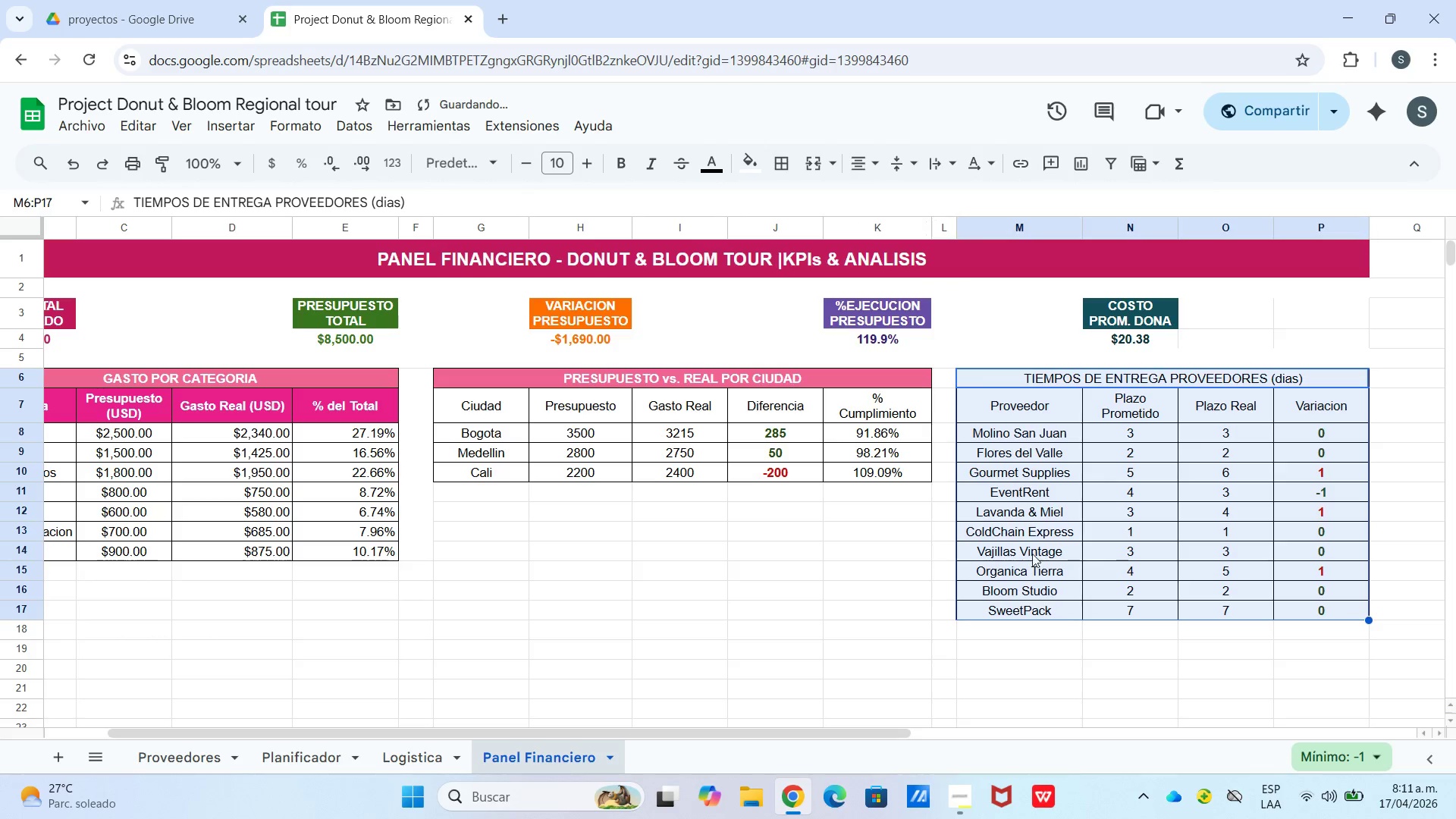 
left_click([1051, 648])
 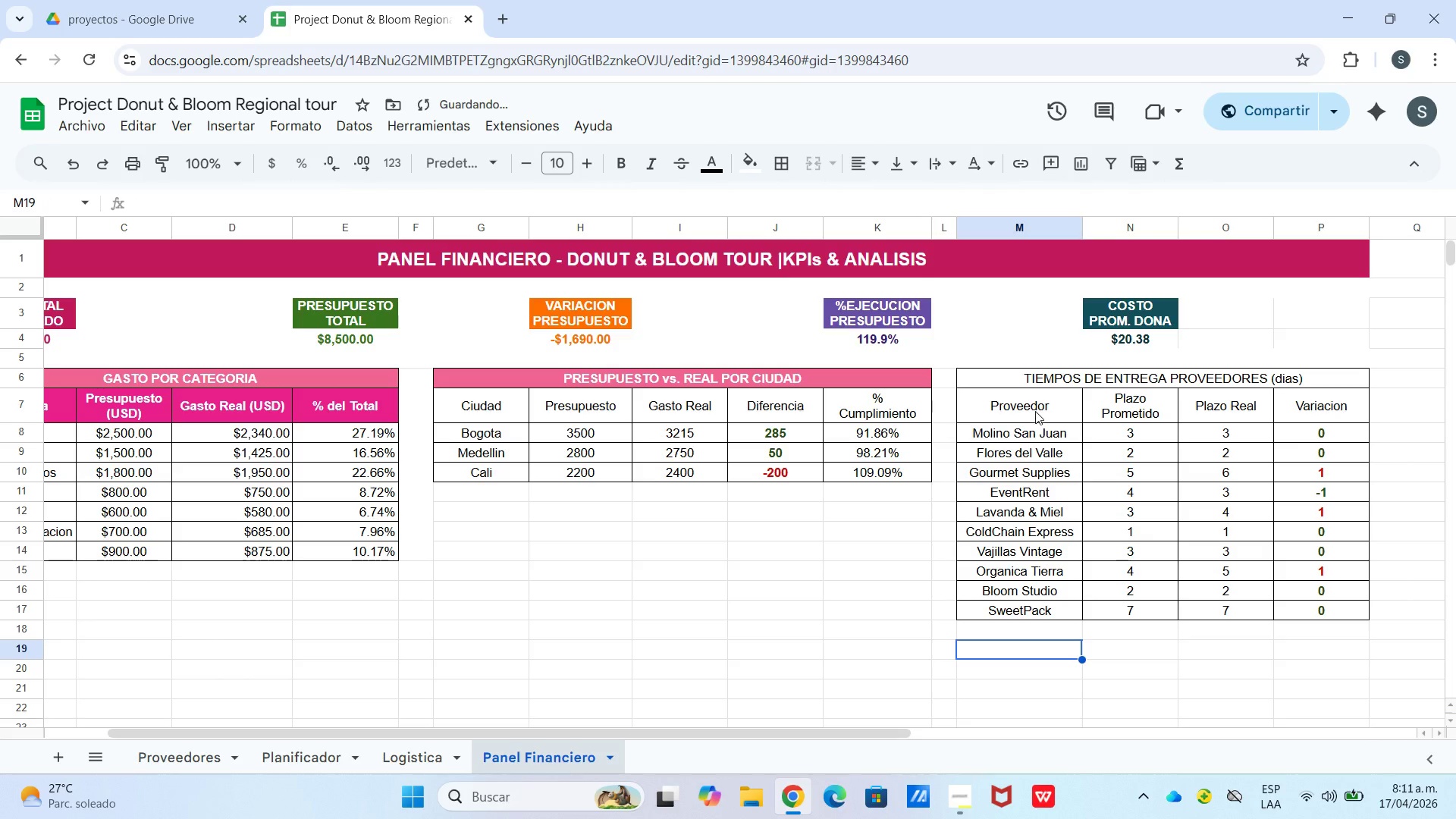 
left_click_drag(start_coordinate=[1036, 409], to_coordinate=[1284, 407])
 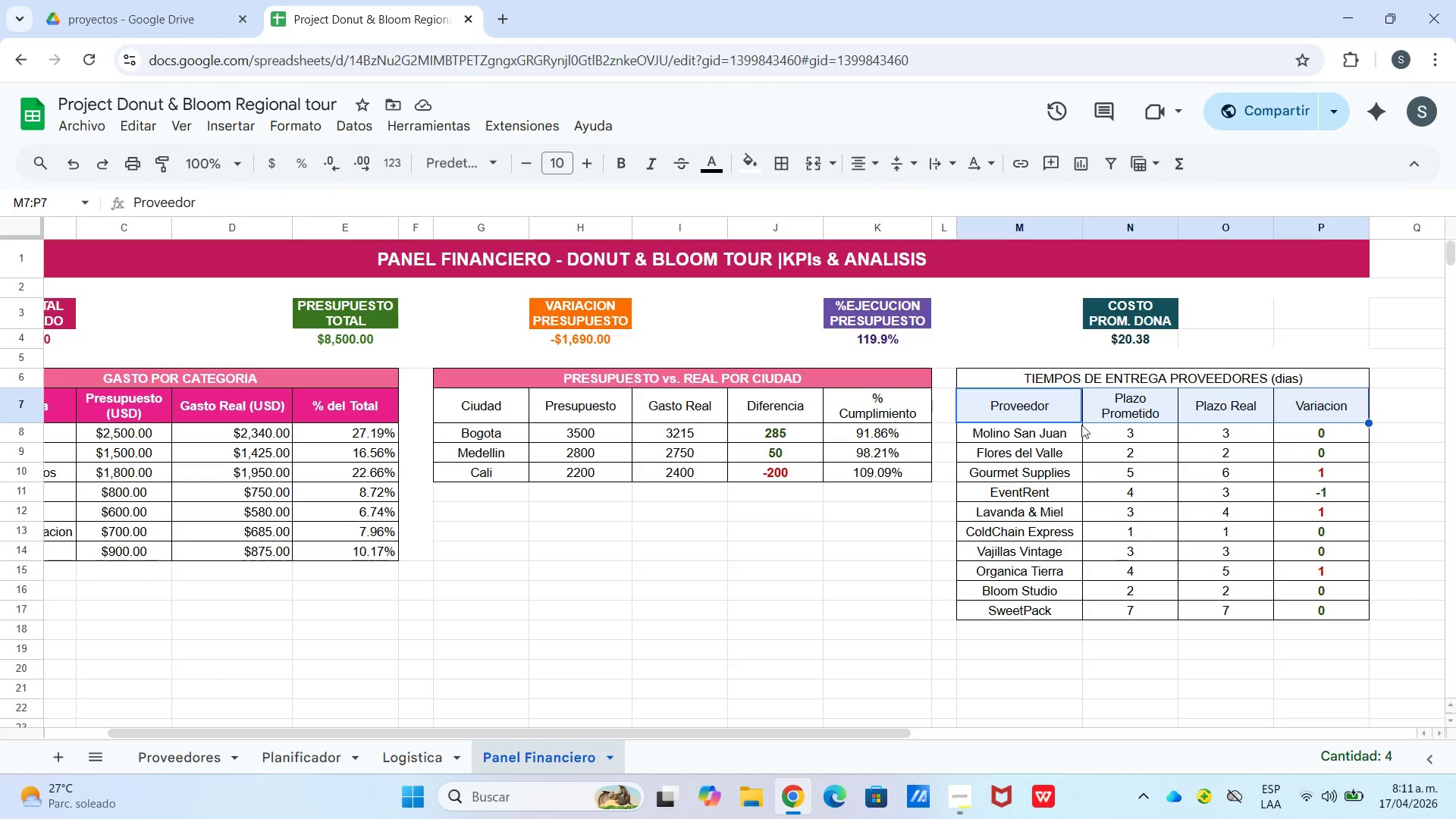 
wait(7.77)
 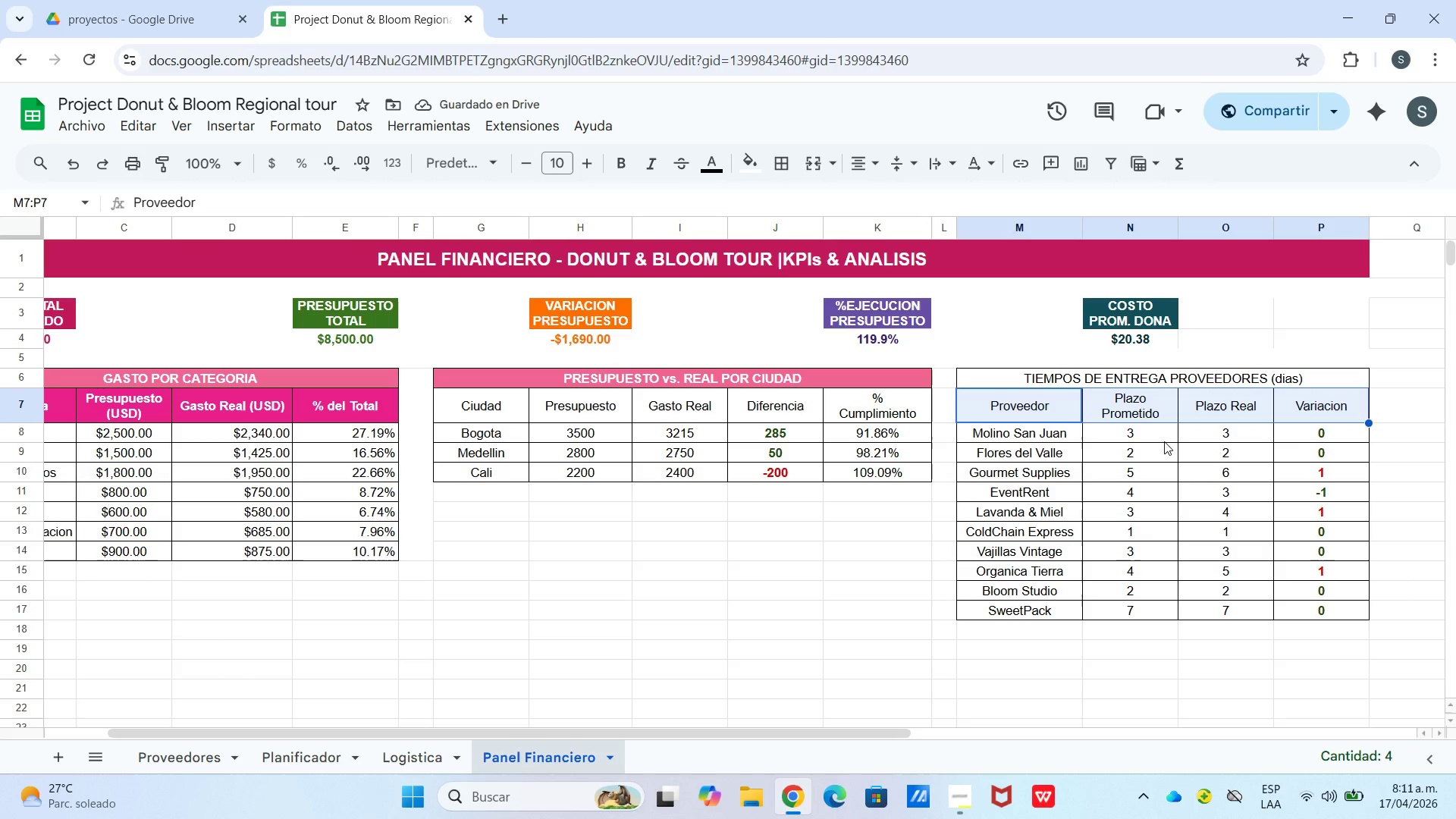 
left_click([761, 164])
 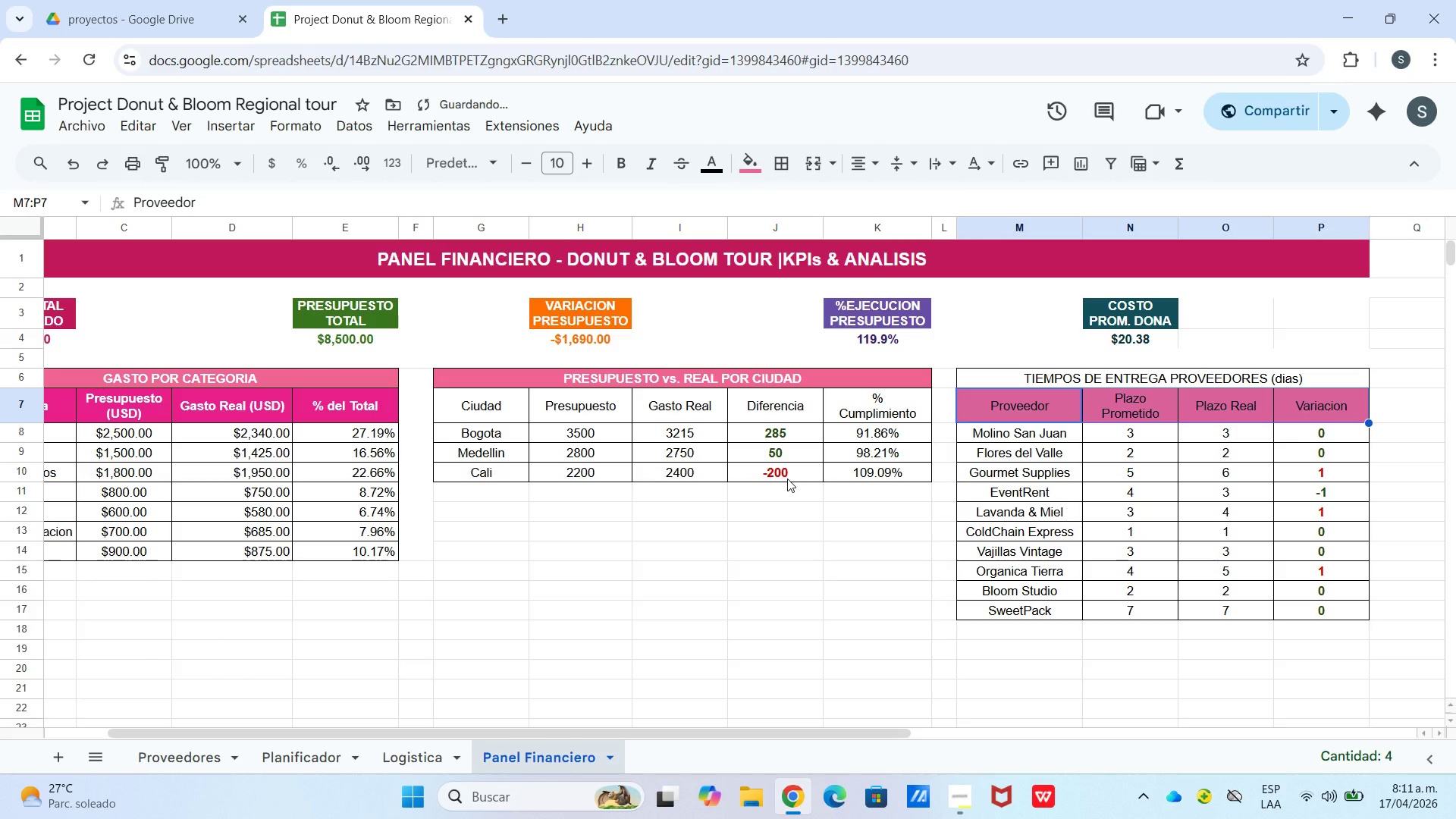 
left_click([761, 154])
 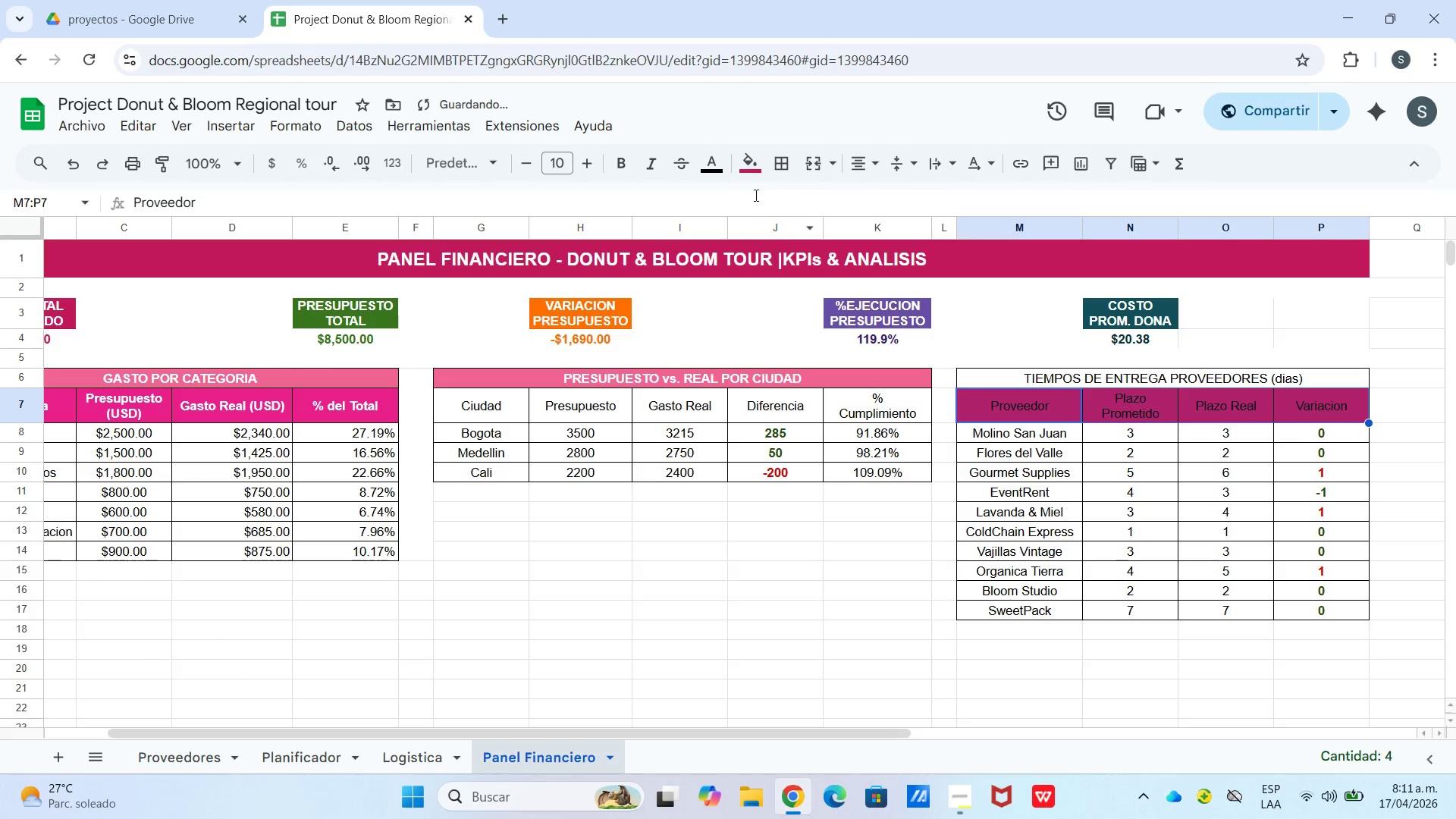 
left_click([717, 169])
 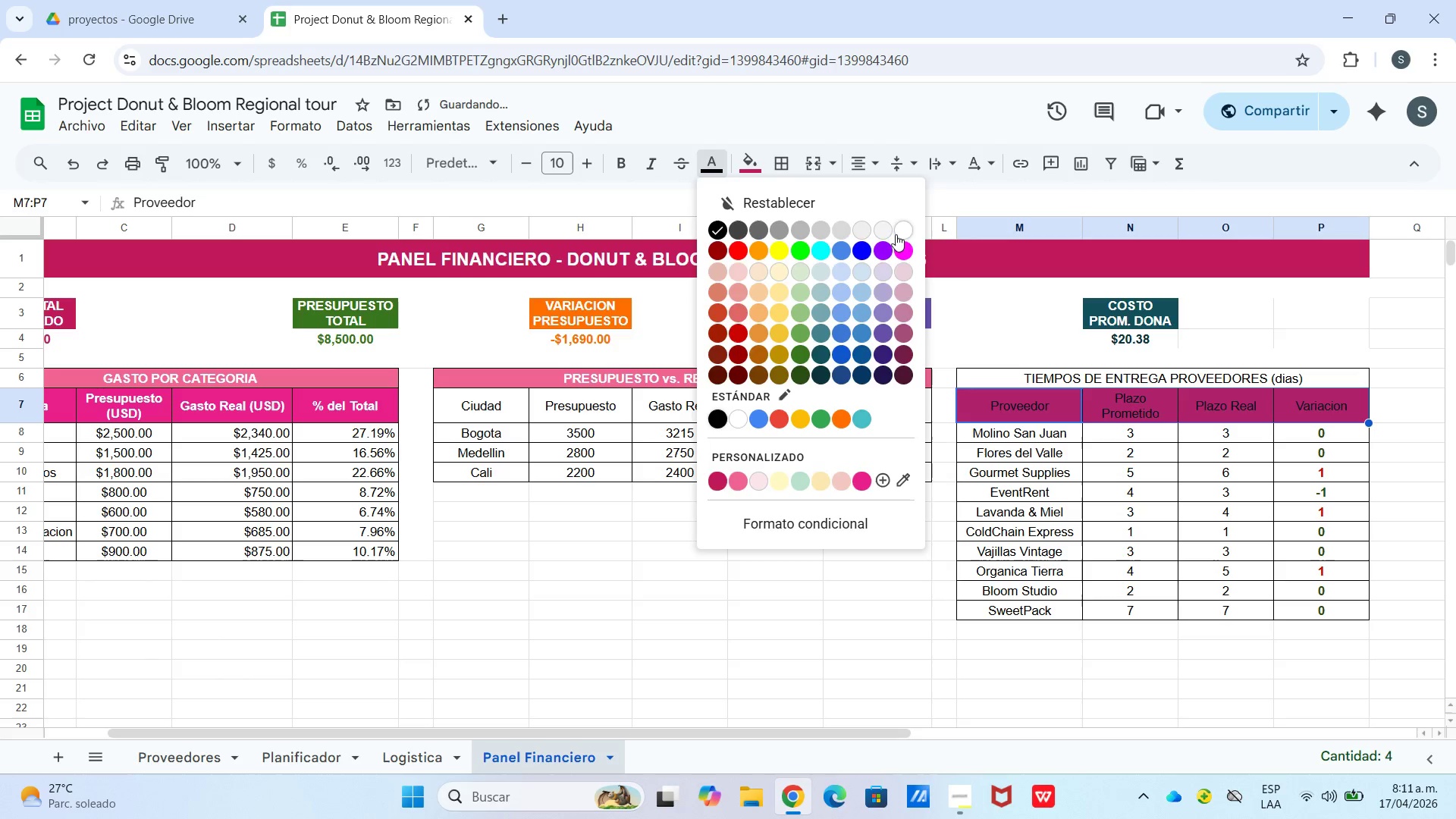 
left_click([905, 232])
 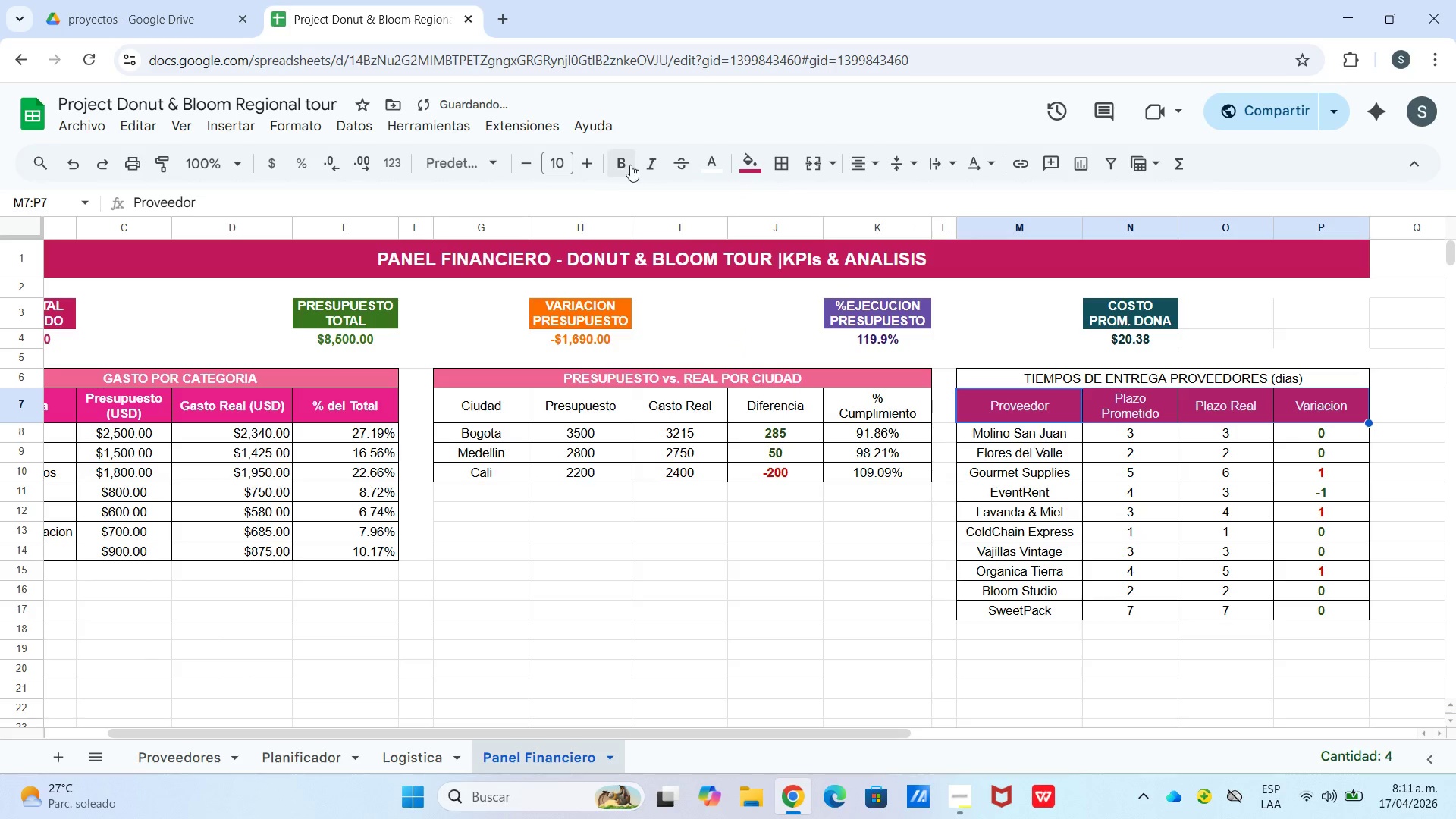 
left_click([623, 164])
 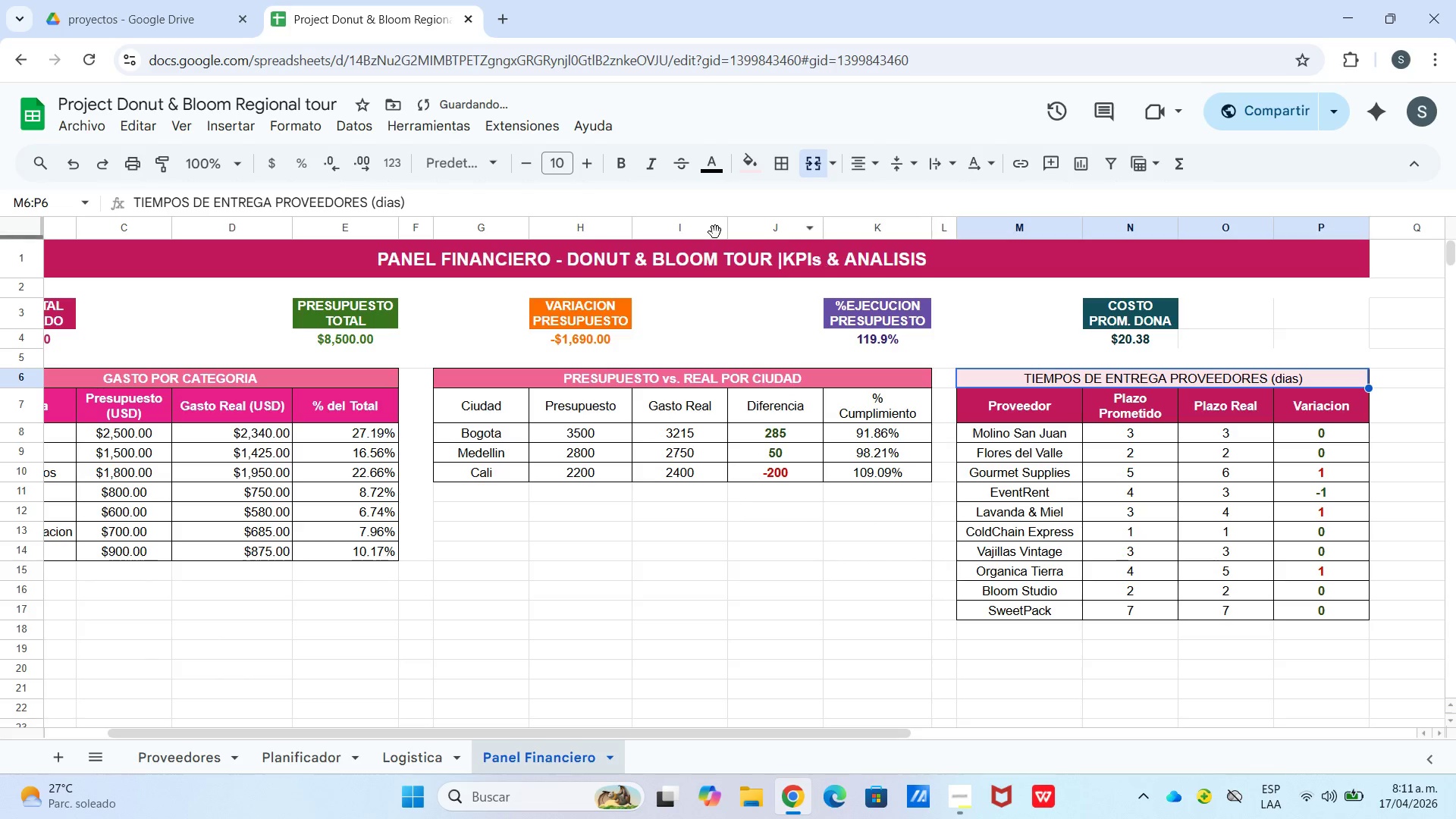 
wait(5.78)
 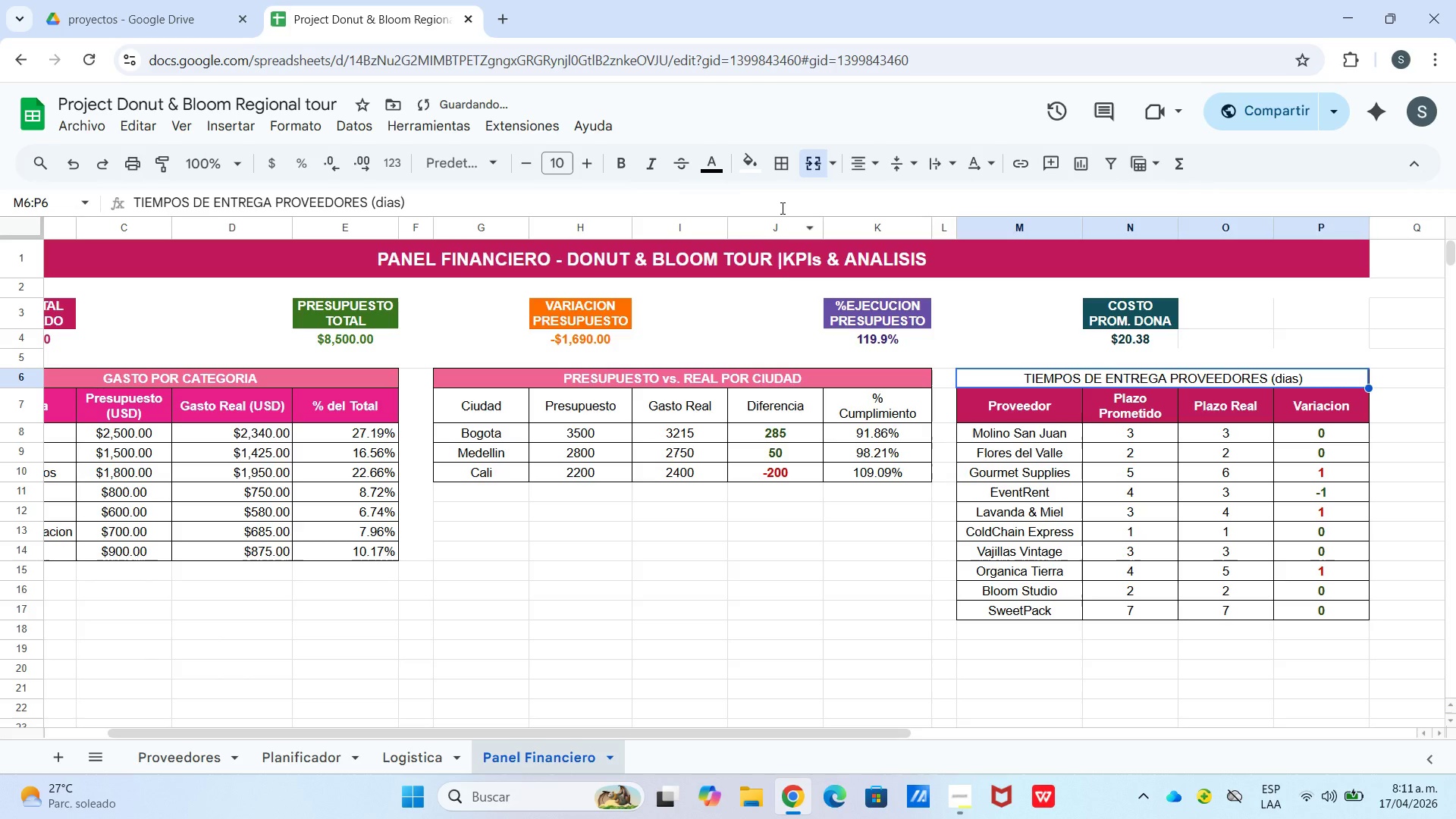 
left_click_drag(start_coordinate=[706, 175], to_coordinate=[711, 175])
 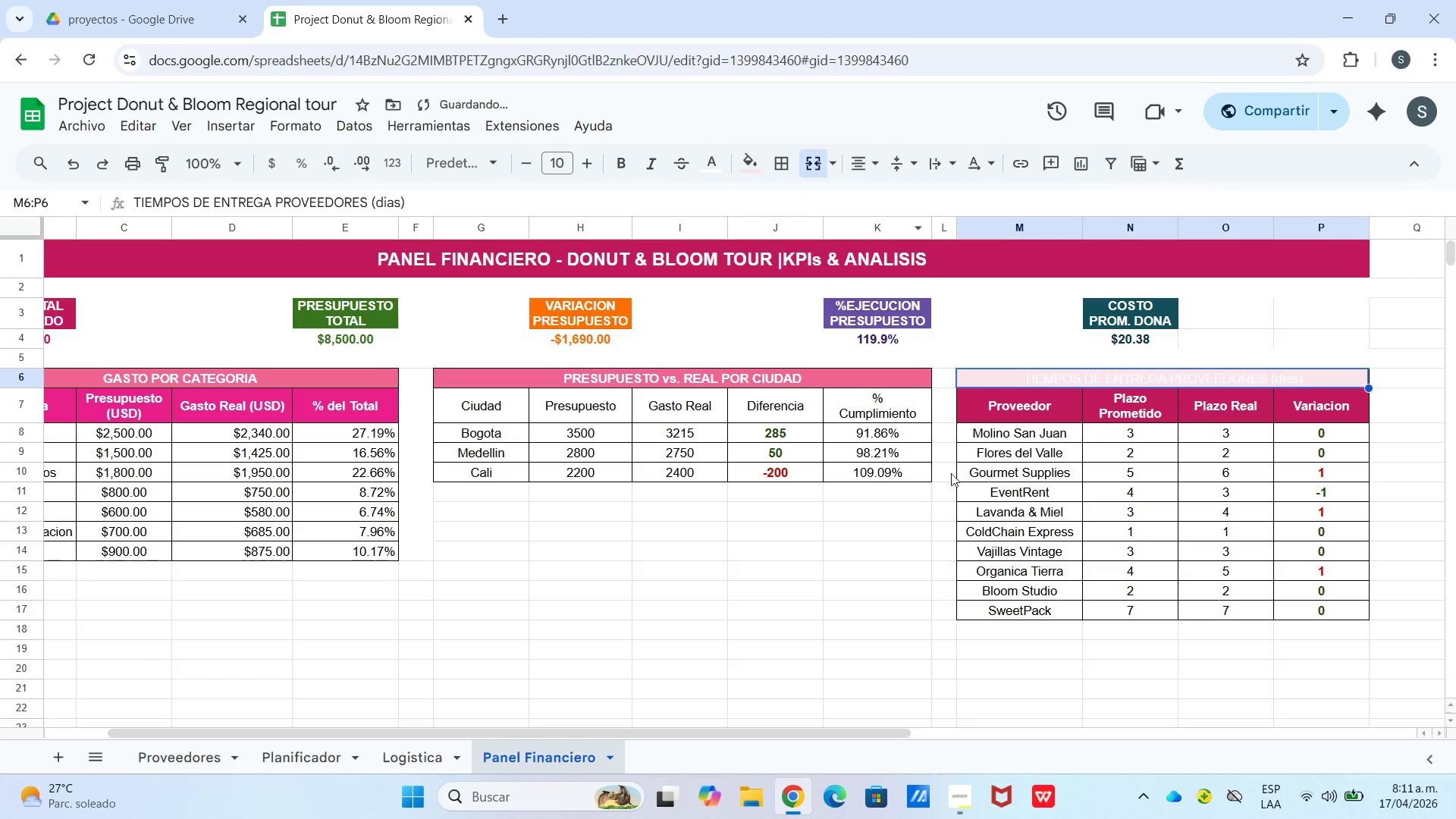 
mouse_move([755, 176])
 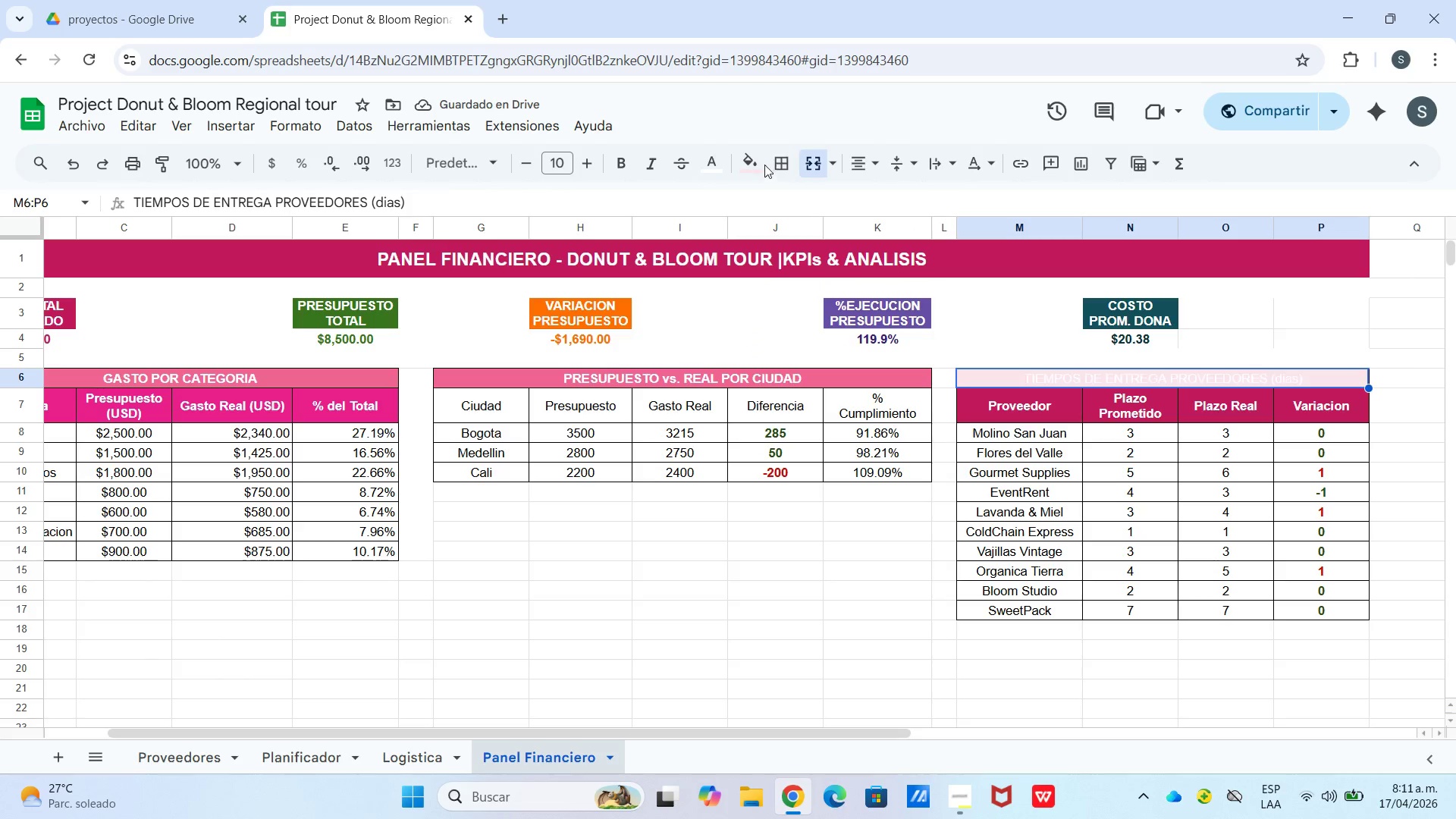 
left_click([757, 165])
 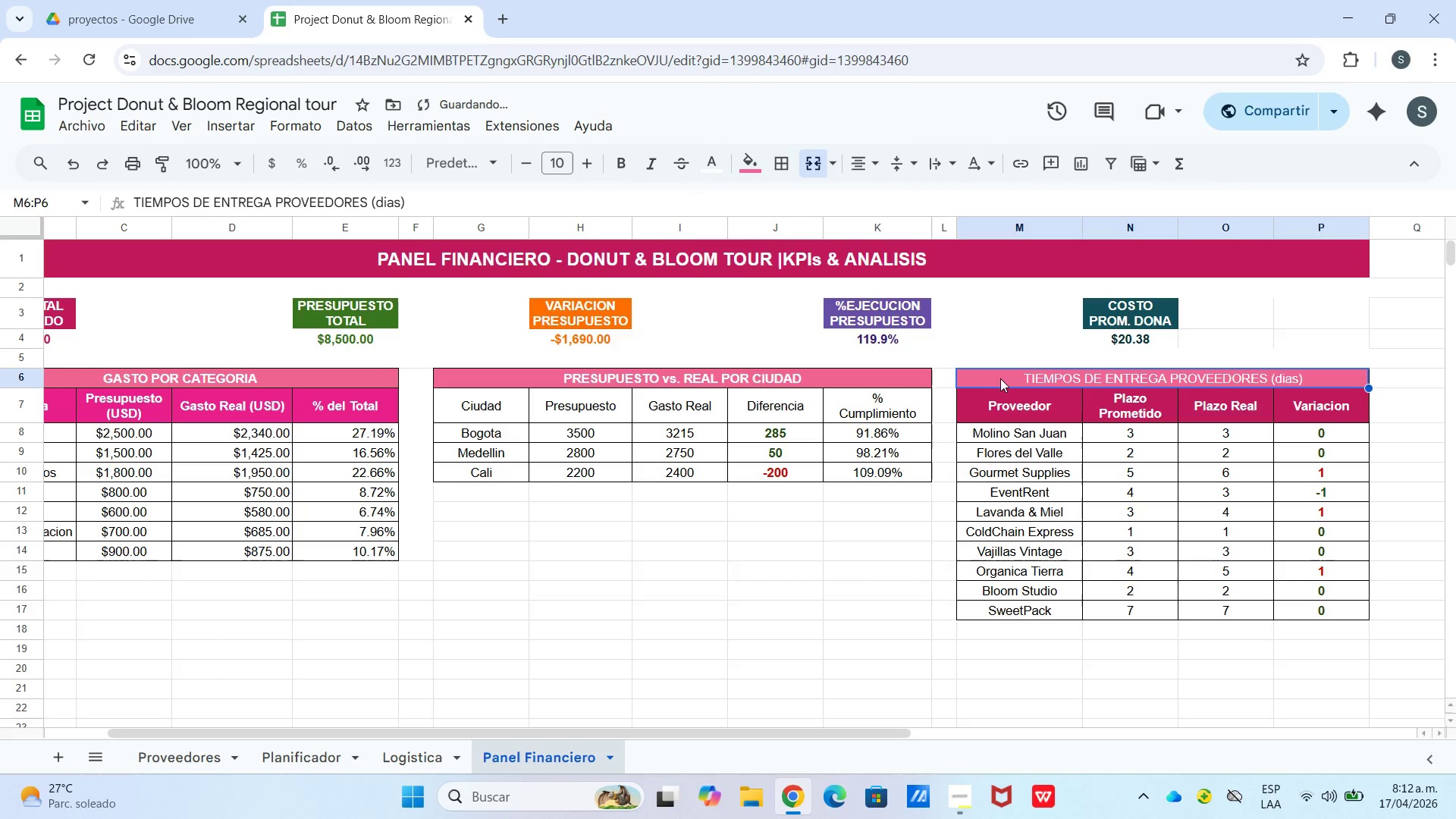 
left_click([629, 163])
 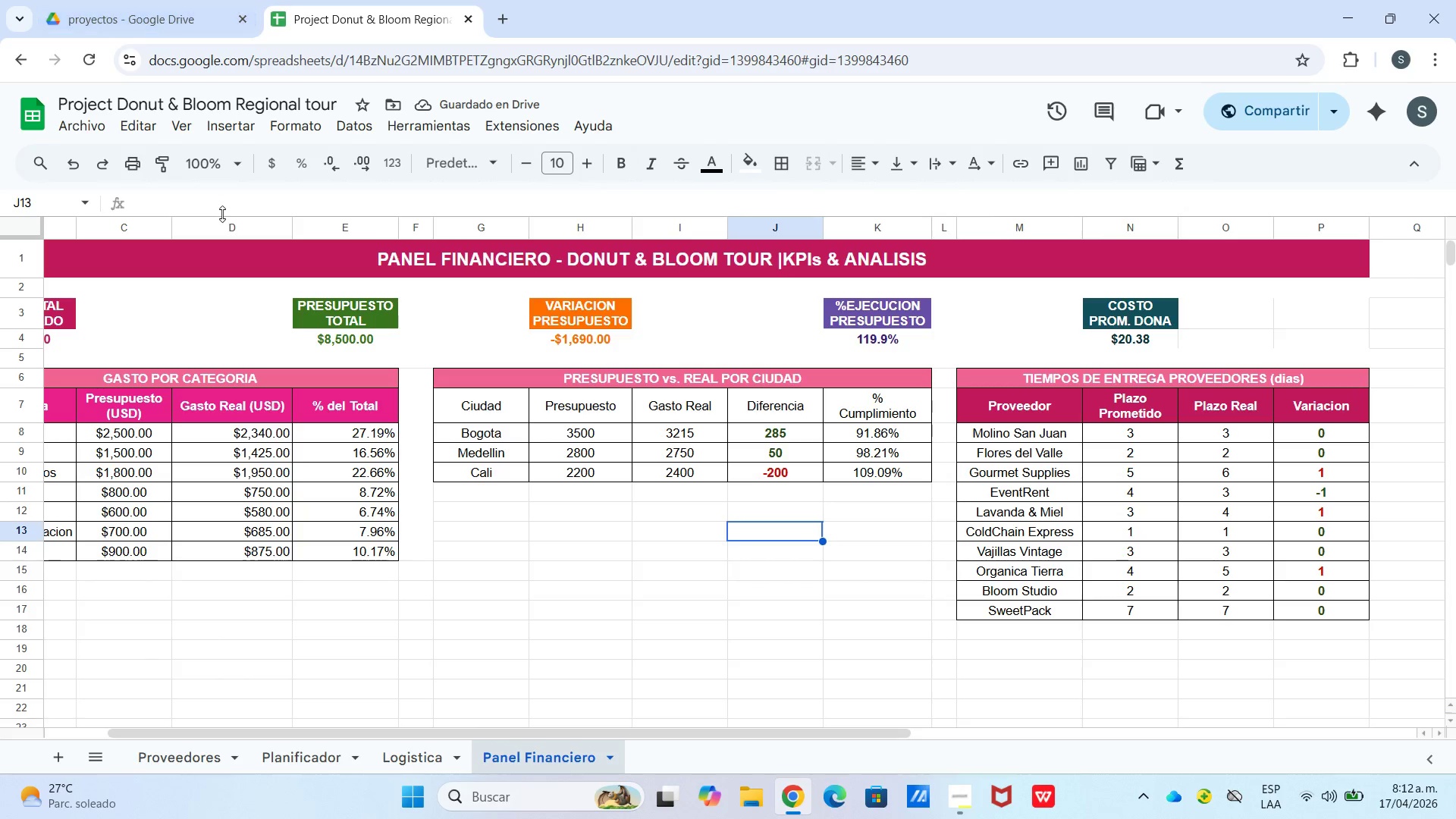 
left_click([218, 260])
 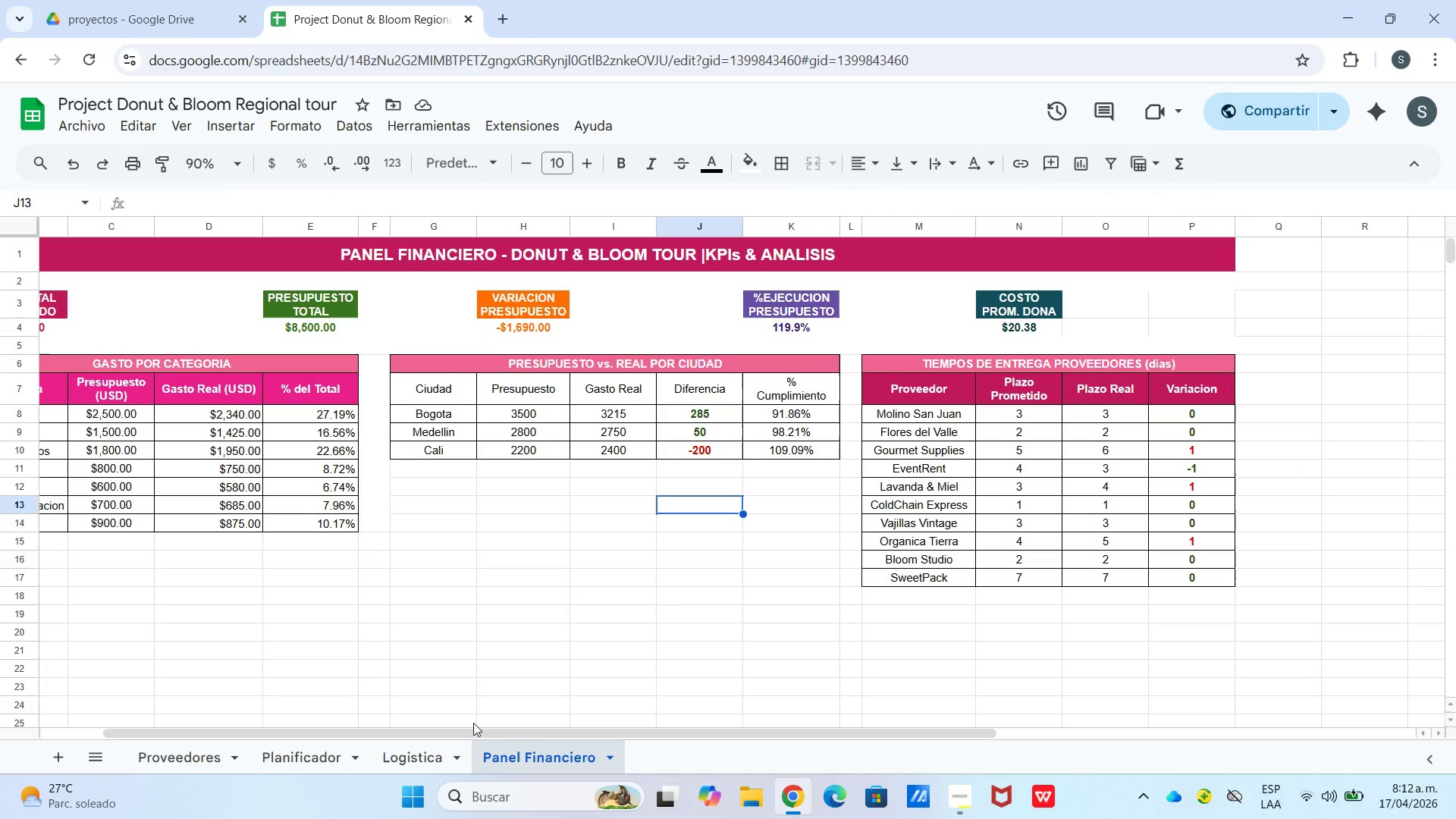 
left_click_drag(start_coordinate=[473, 736], to_coordinate=[395, 741])
 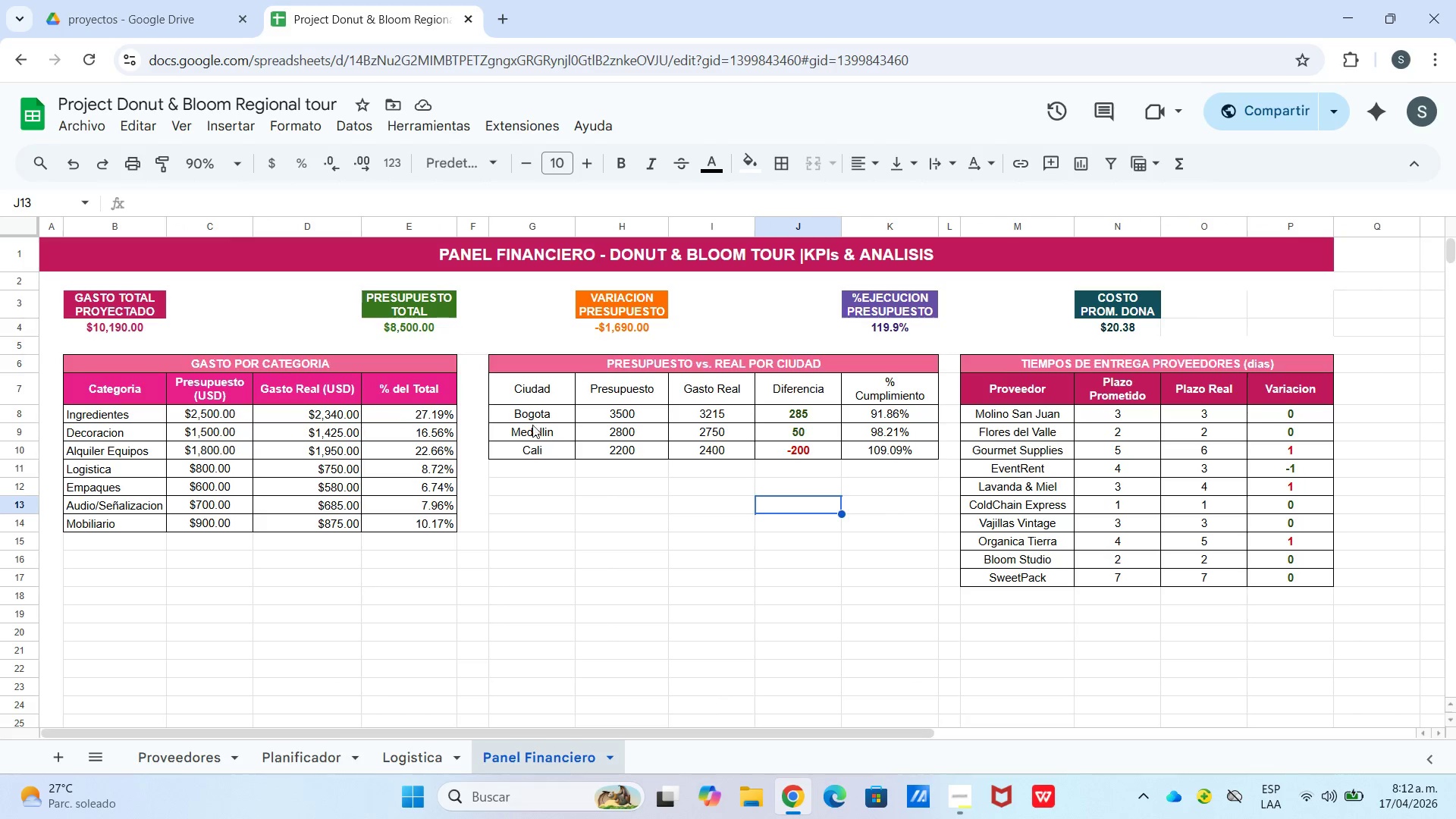 
left_click_drag(start_coordinate=[550, 392], to_coordinate=[855, 391])
 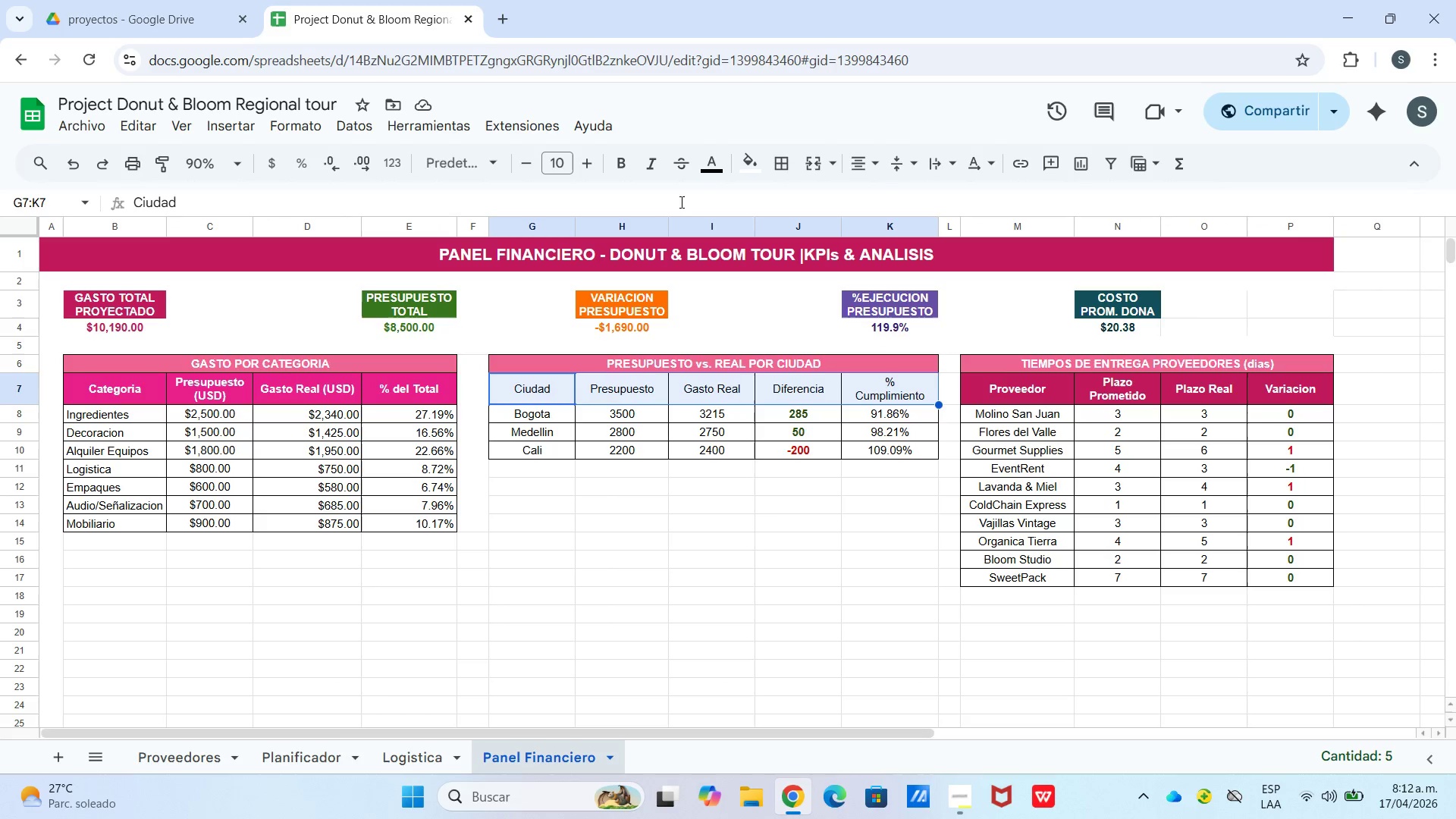 
left_click([742, 168])
 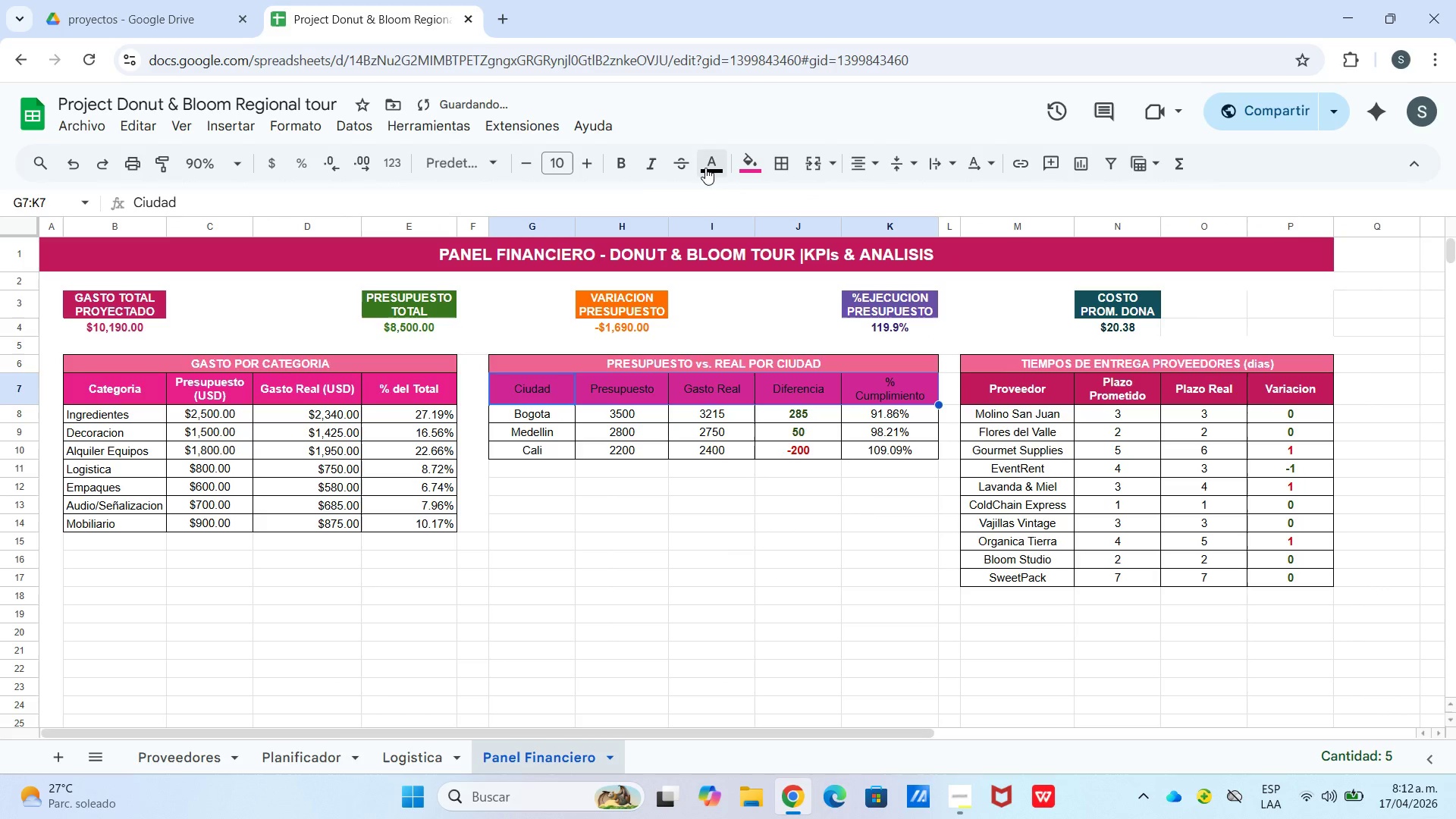 
left_click([626, 168])
 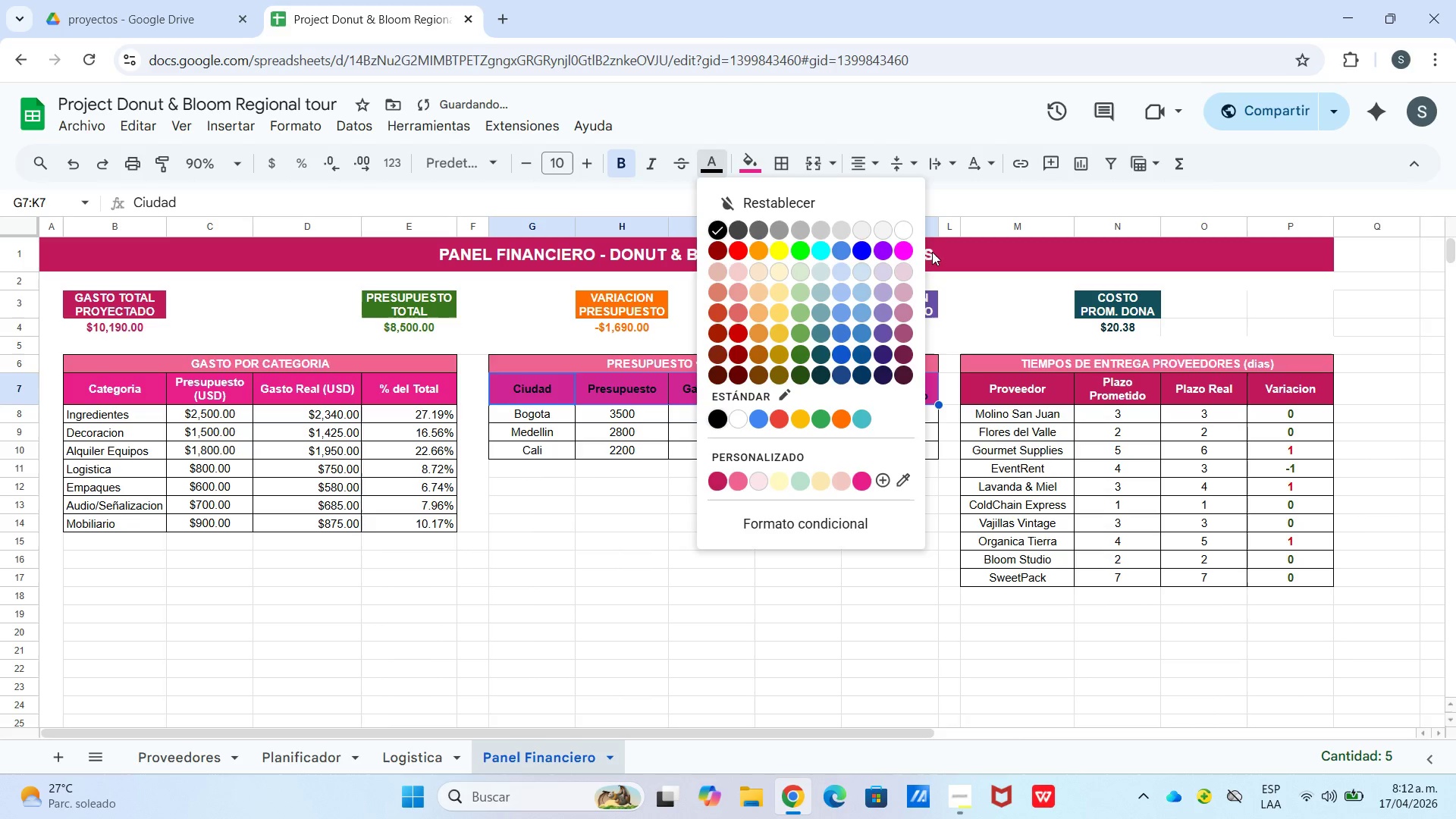 
left_click([902, 231])
 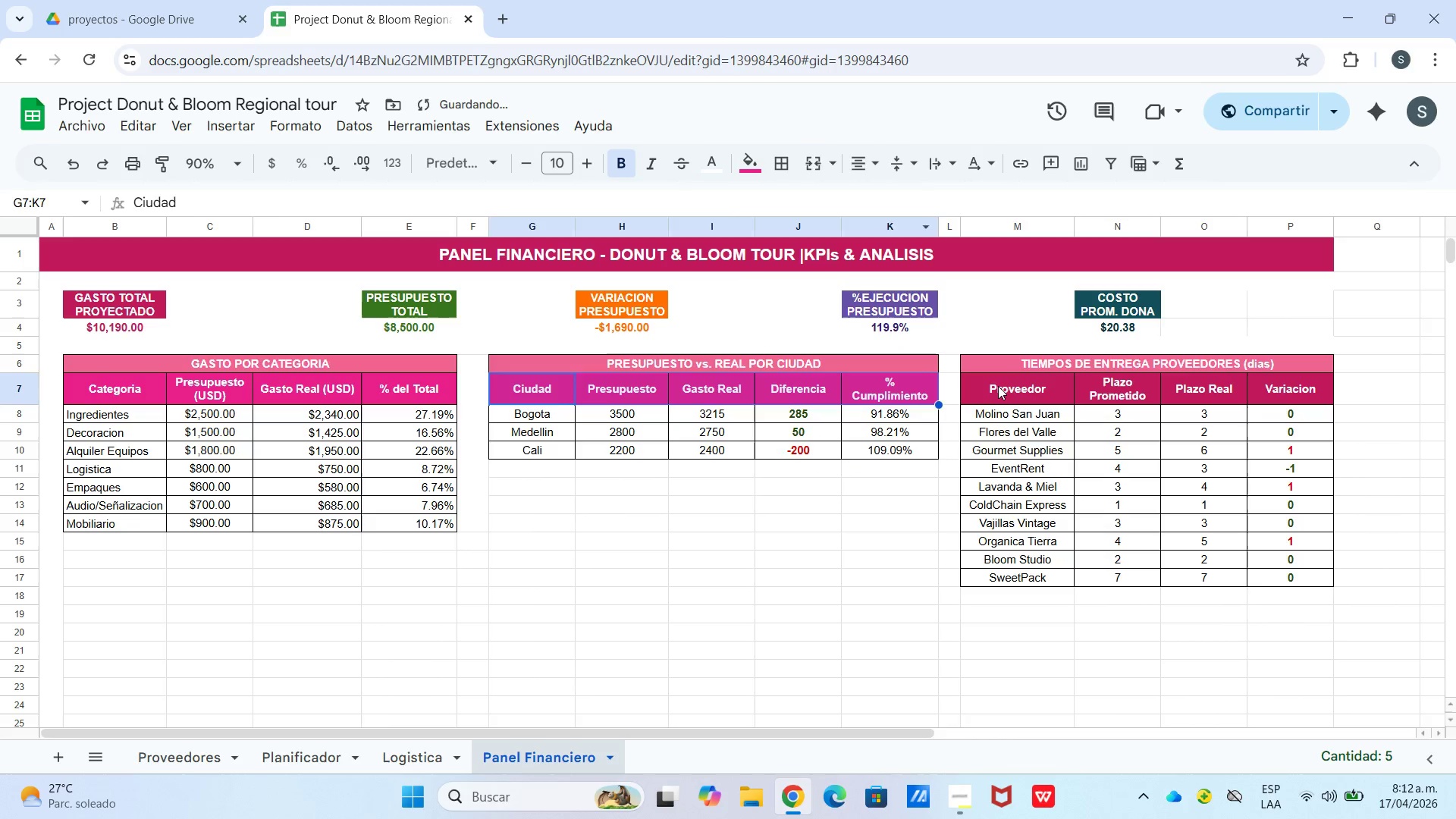 
left_click([998, 386])
 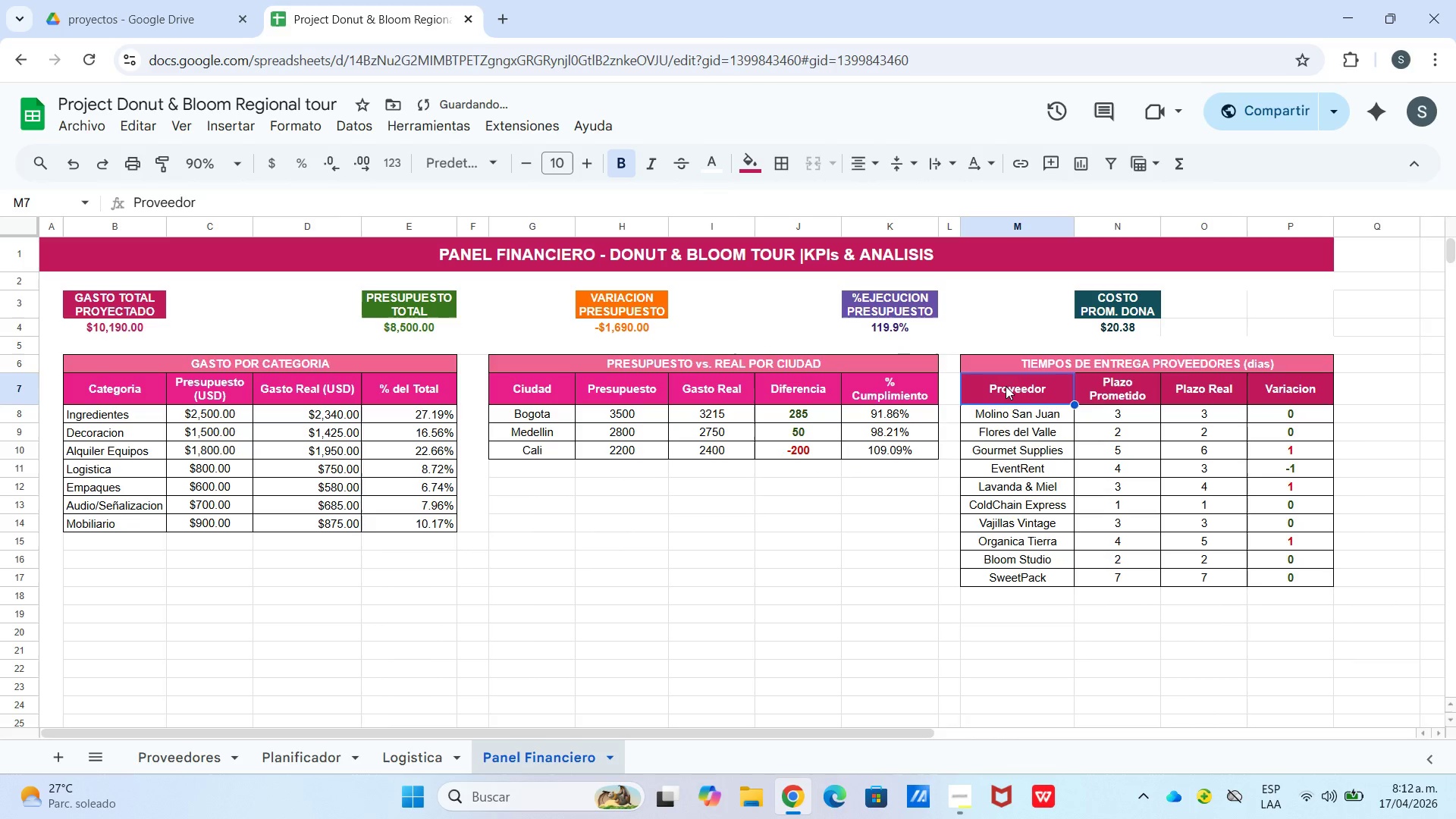 
left_click_drag(start_coordinate=[998, 386], to_coordinate=[1269, 385])
 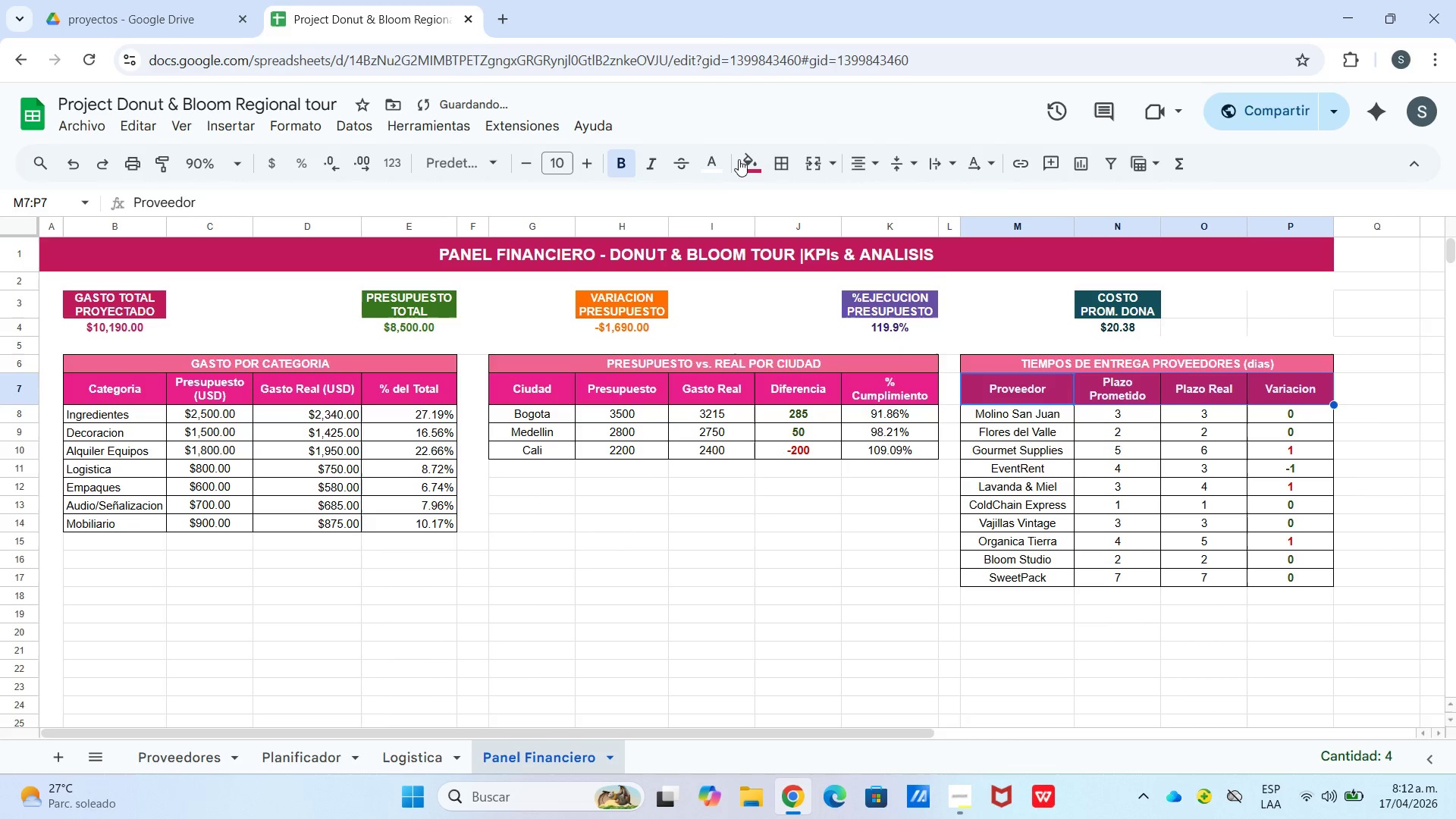 
left_click_drag(start_coordinate=[748, 162], to_coordinate=[748, 168])
 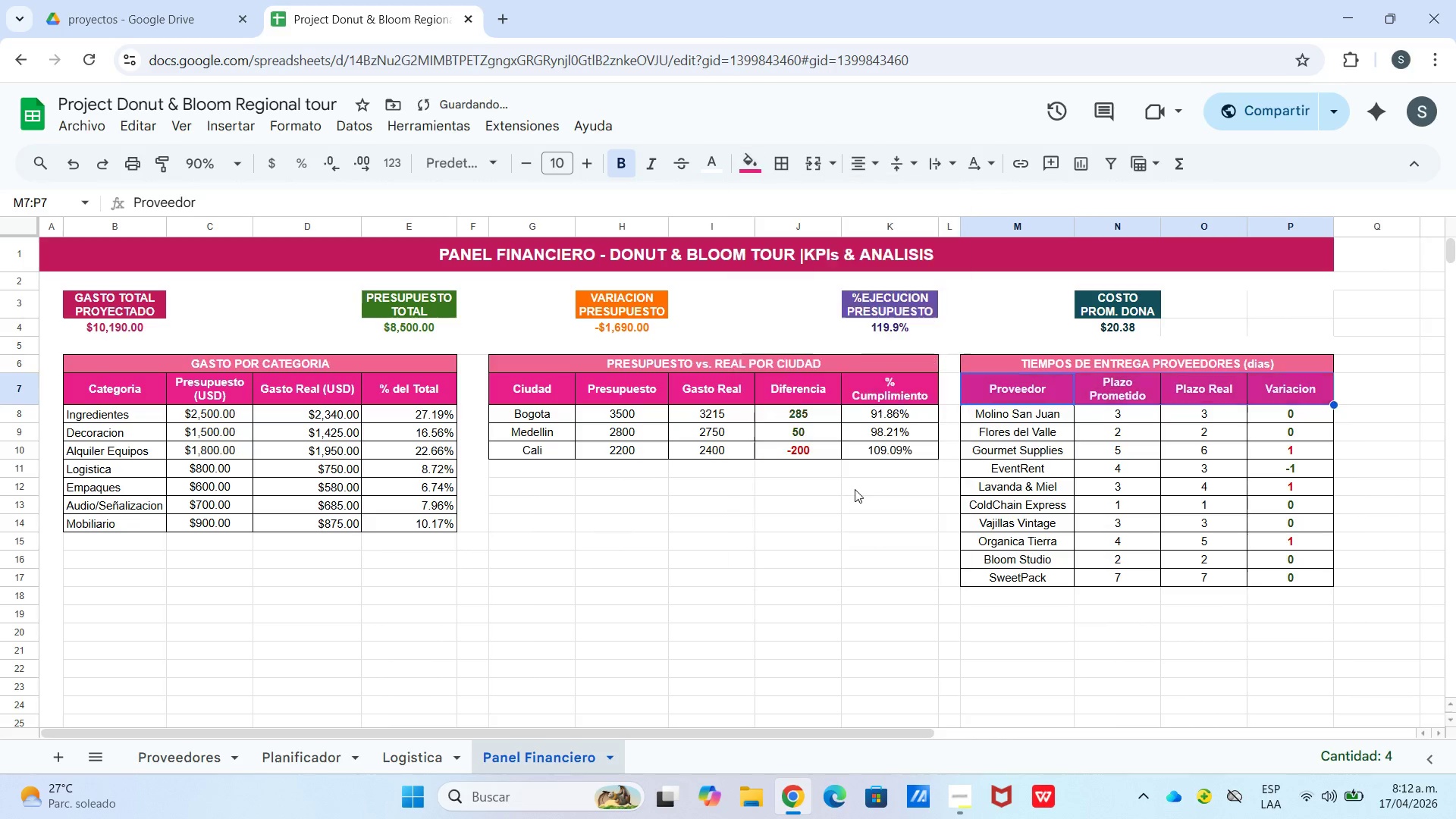 
left_click_drag(start_coordinate=[799, 551], to_coordinate=[791, 539])
 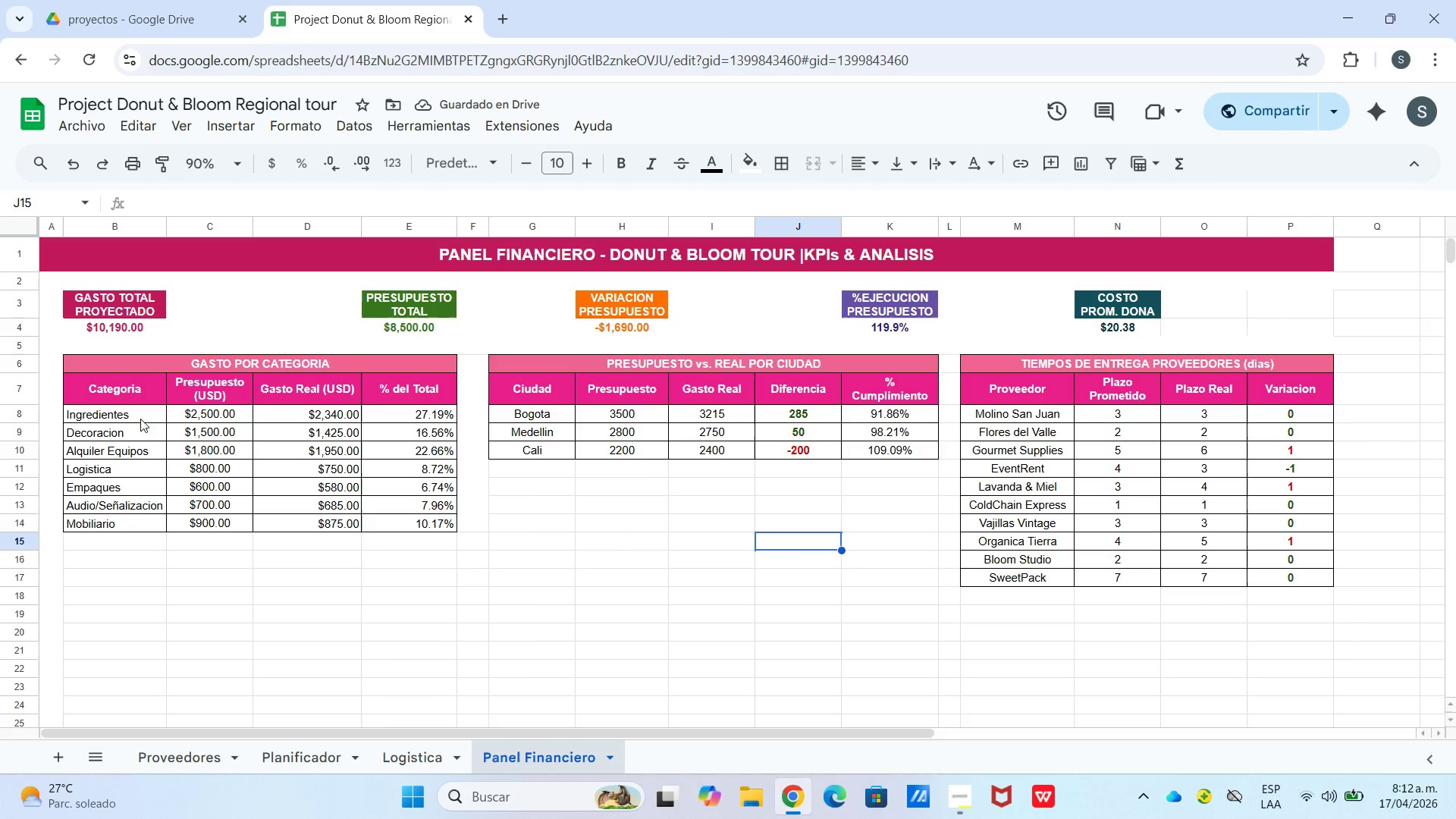 
left_click_drag(start_coordinate=[74, 432], to_coordinate=[706, 475])
 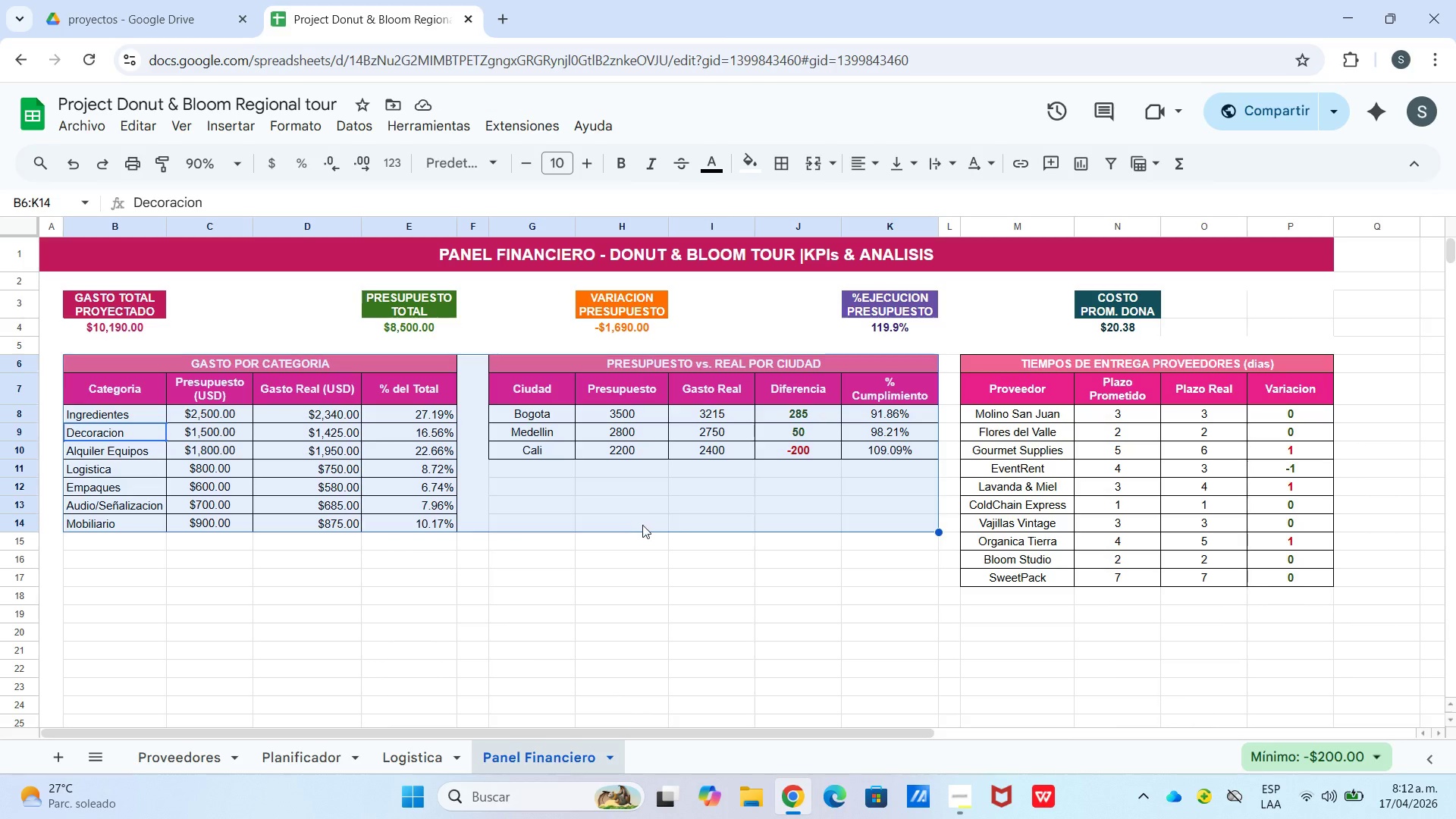 
left_click_drag(start_coordinate=[642, 525], to_coordinate=[637, 527])
 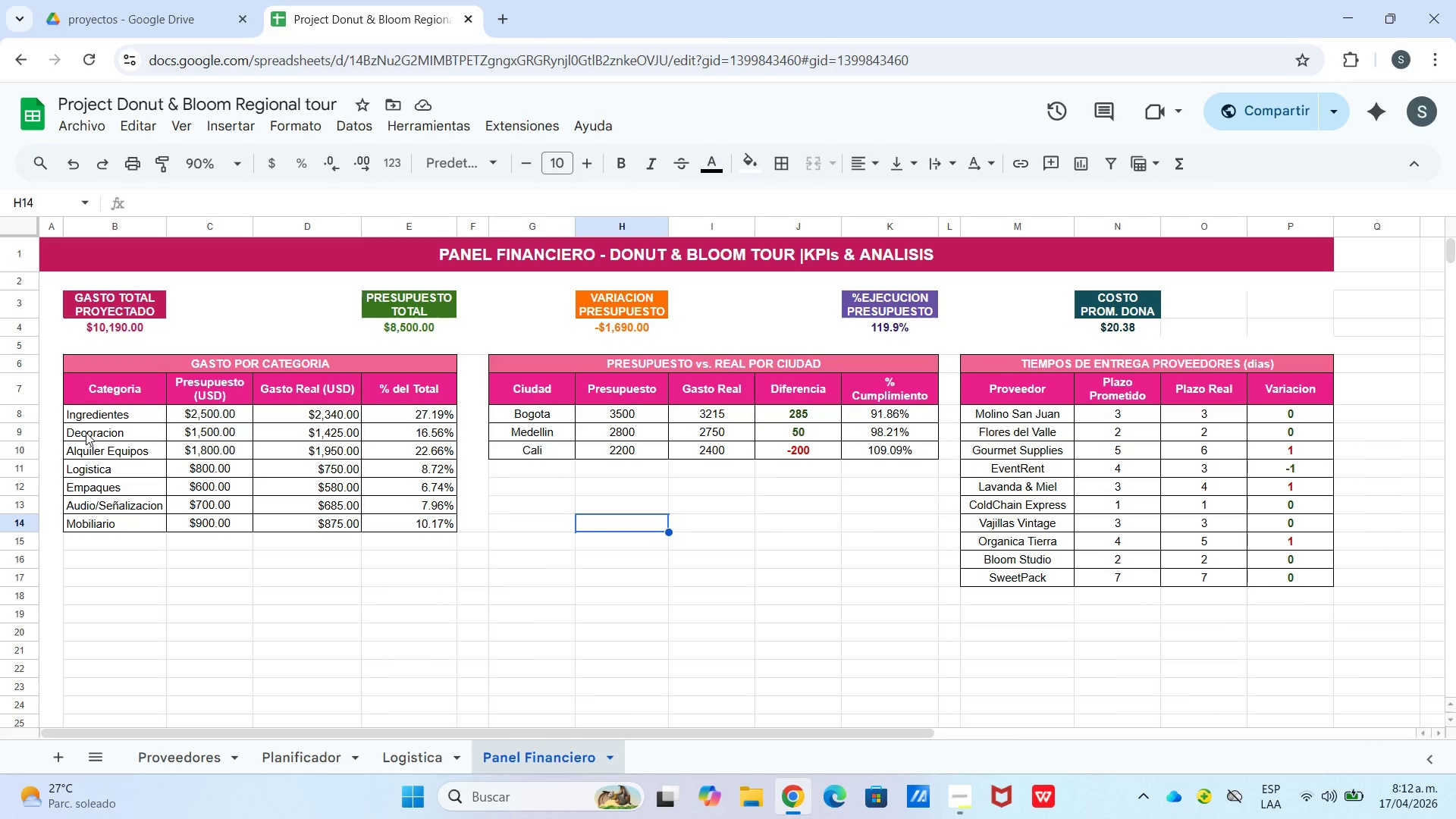 
left_click_drag(start_coordinate=[83, 432], to_coordinate=[413, 431])
 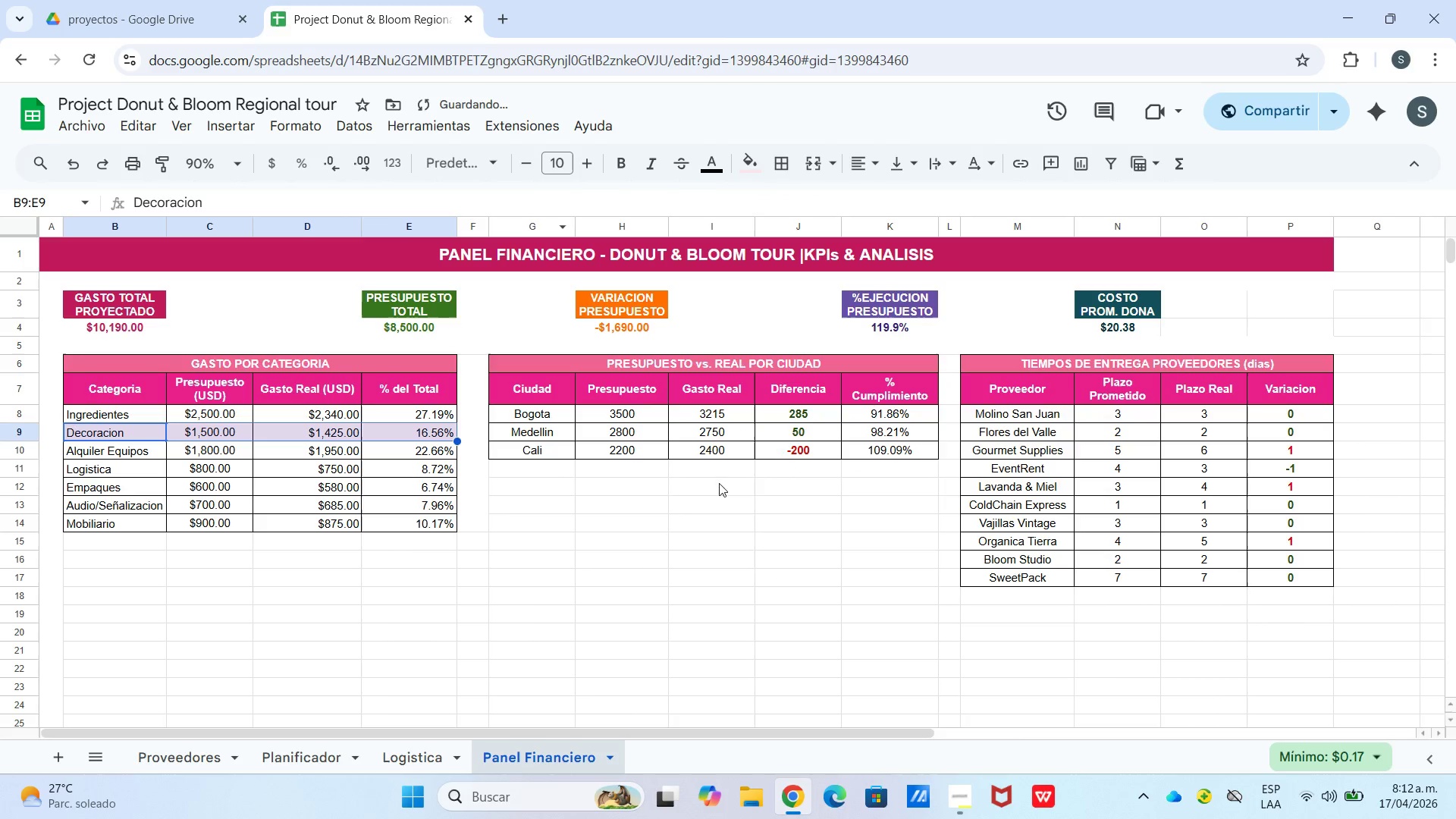 
left_click([87, 472])
 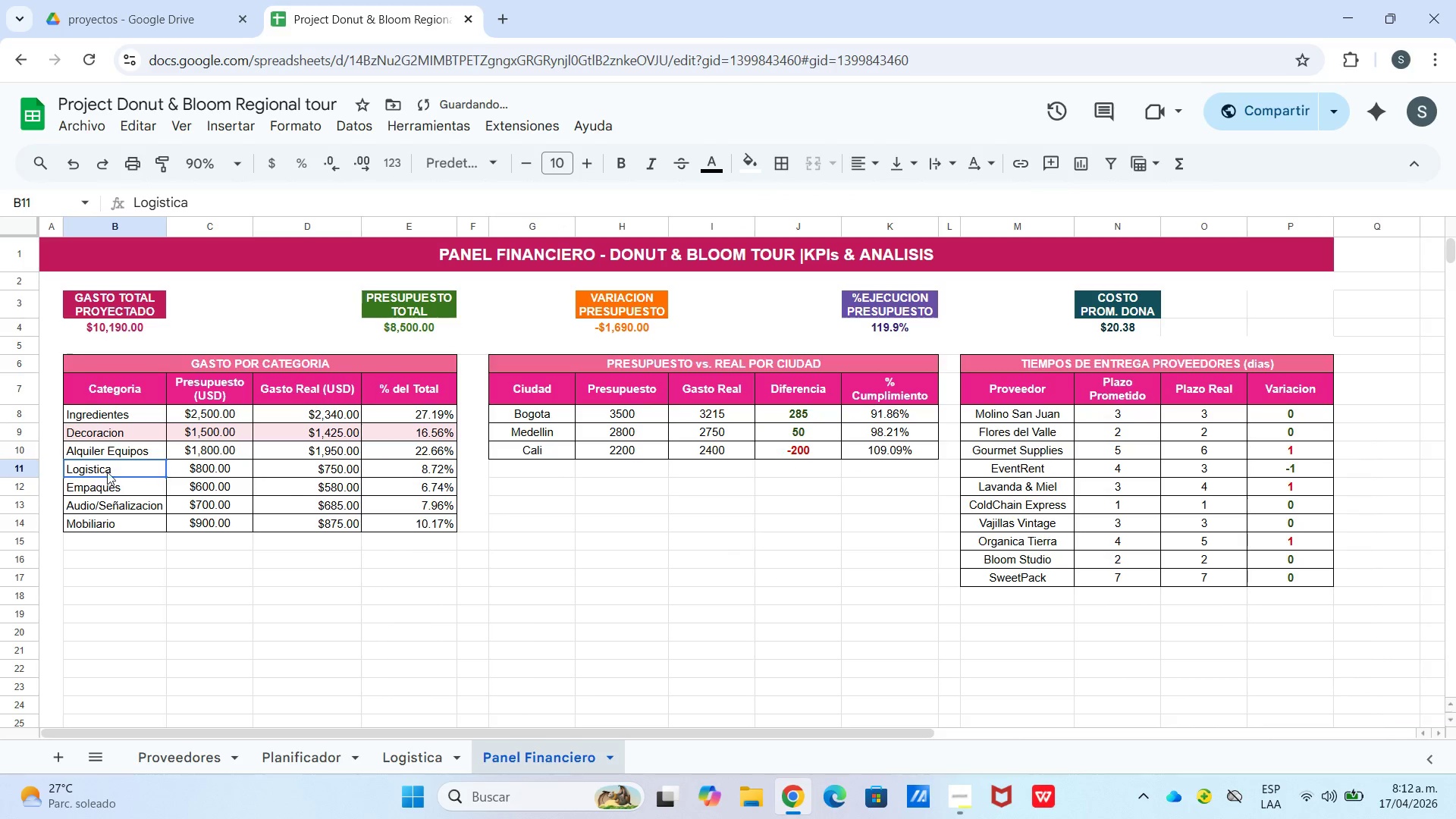 
left_click_drag(start_coordinate=[91, 472], to_coordinate=[438, 477])
 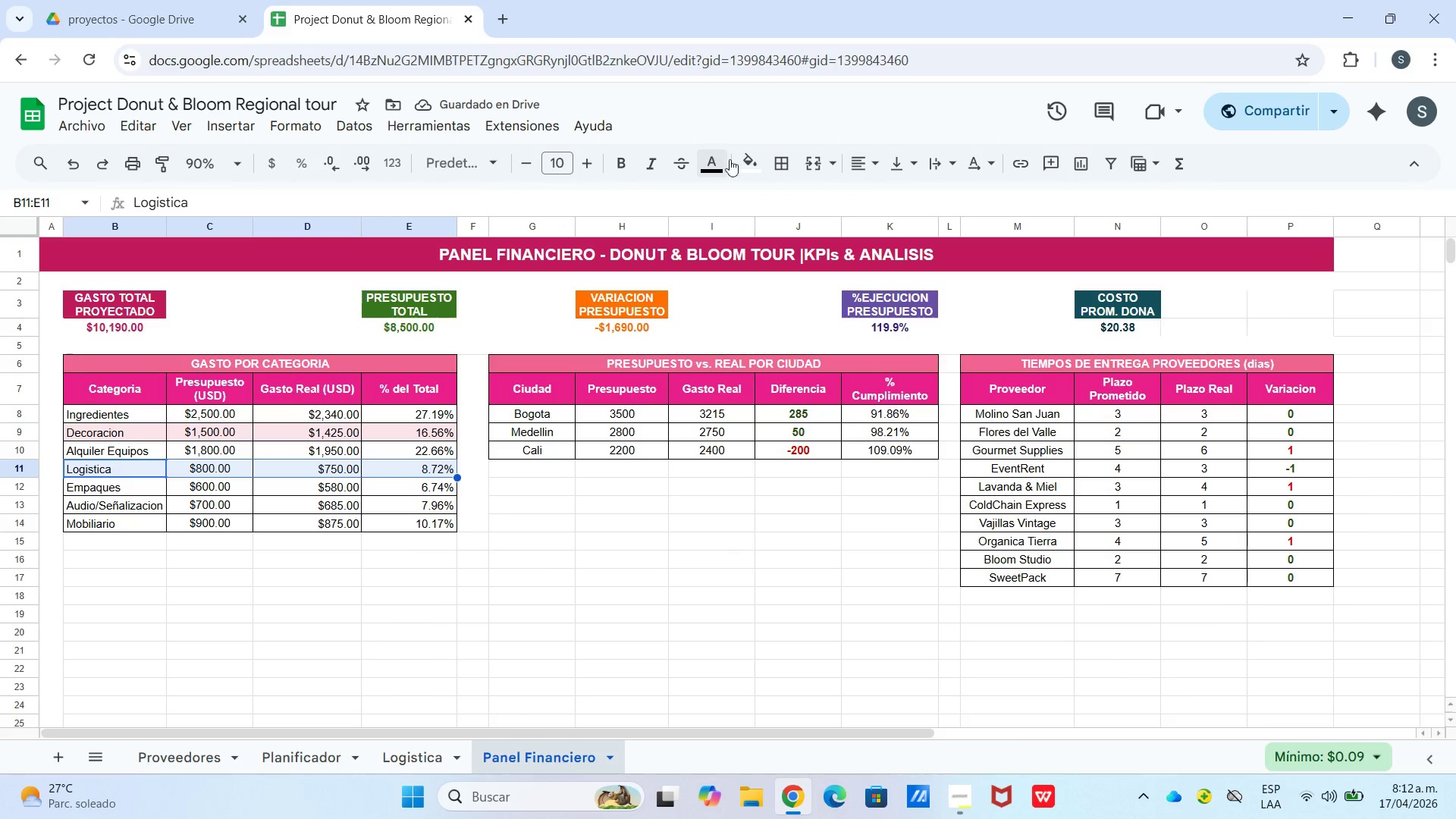 
left_click_drag(start_coordinate=[742, 163], to_coordinate=[746, 169])
 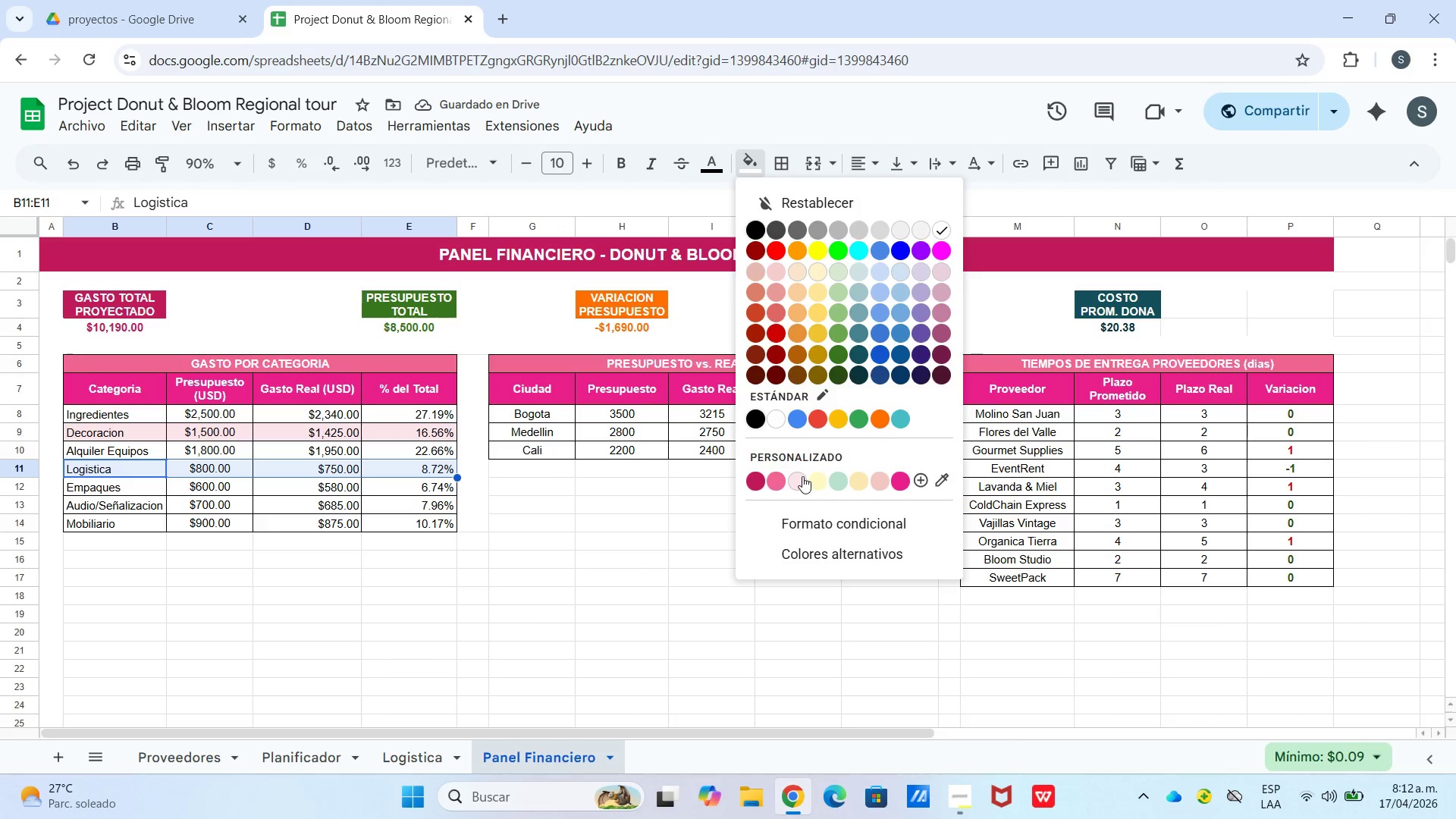 
left_click_drag(start_coordinate=[801, 479], to_coordinate=[797, 479])
 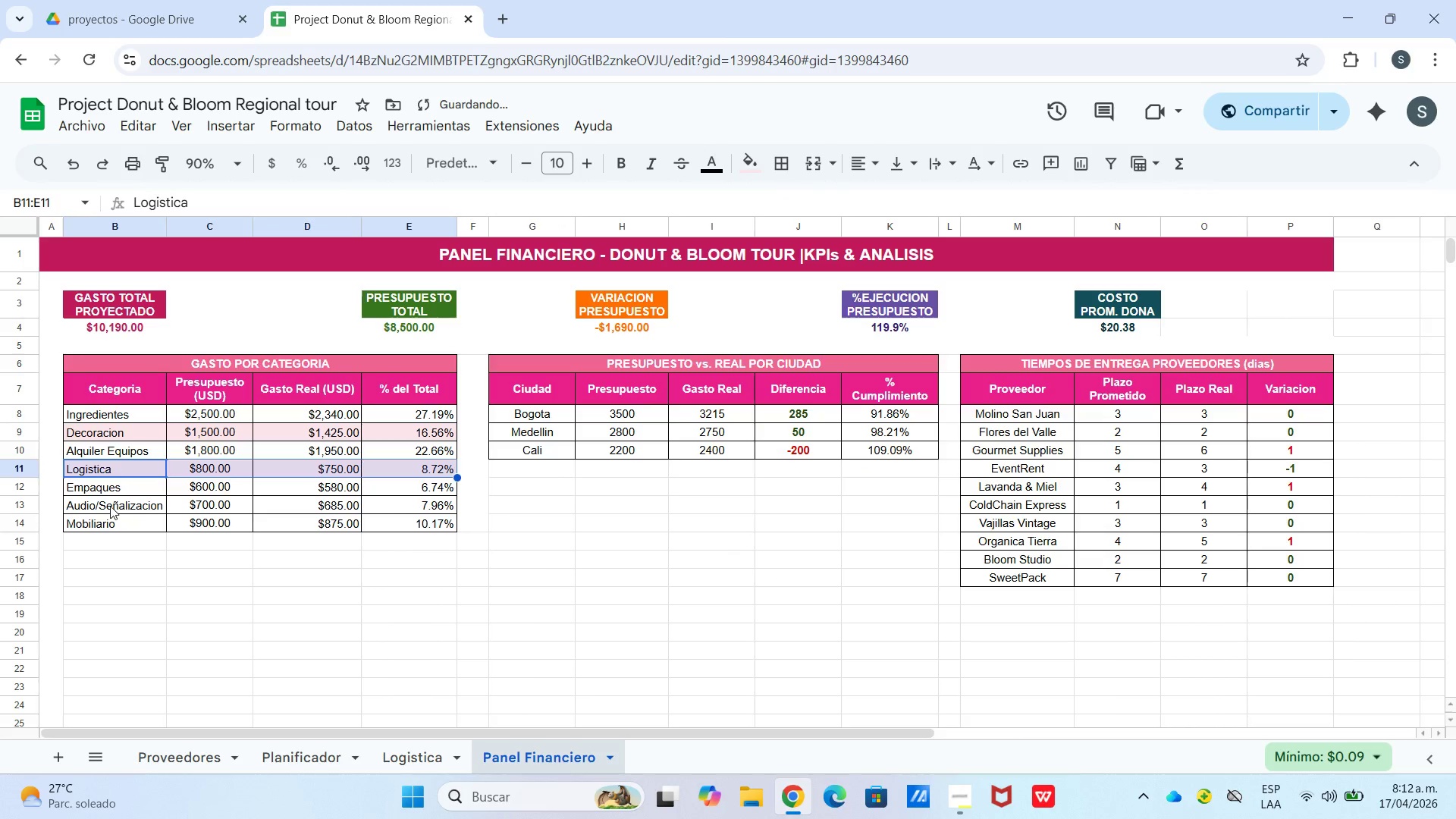 
left_click([110, 506])
 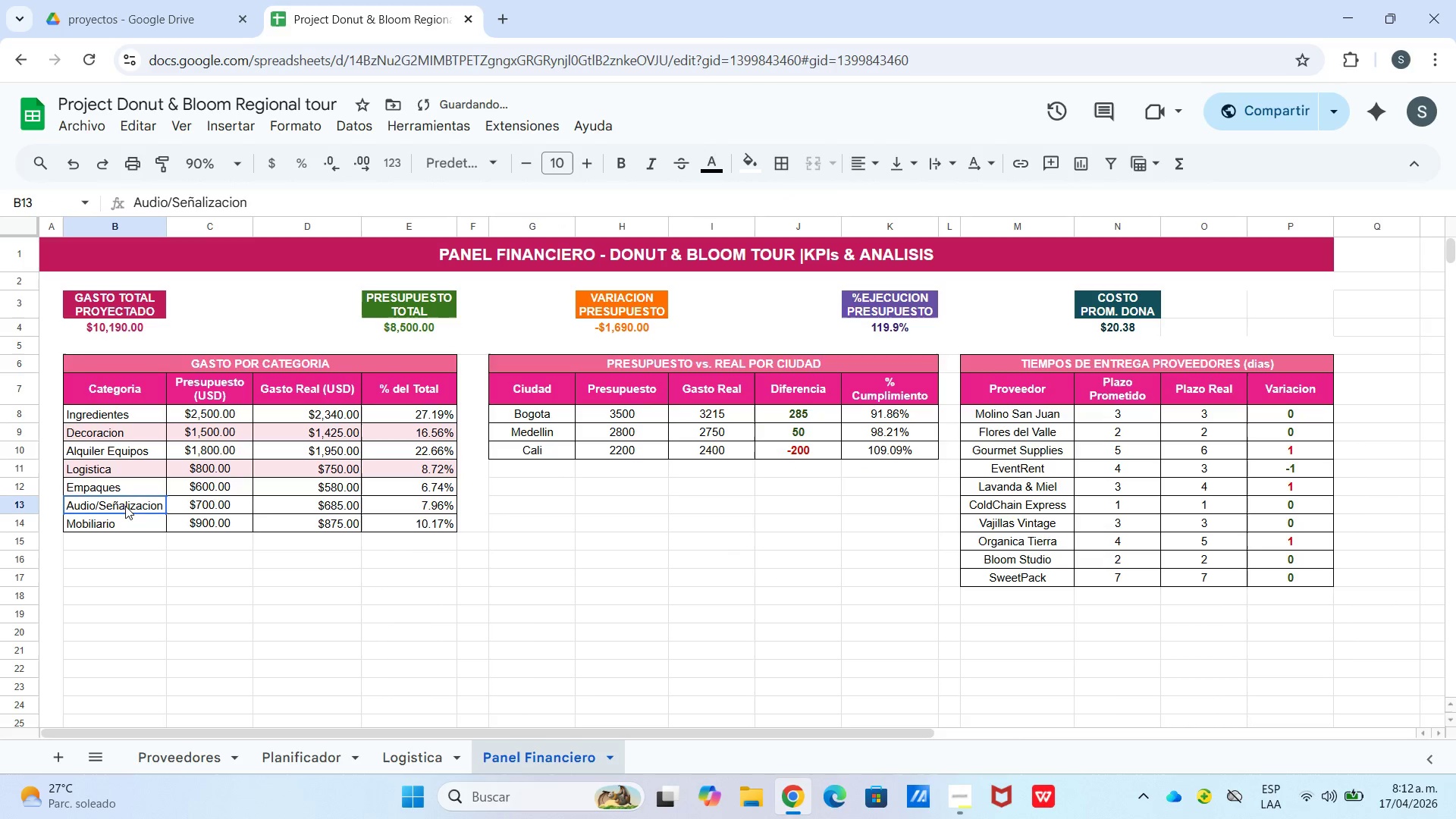 
left_click_drag(start_coordinate=[115, 506], to_coordinate=[417, 504])
 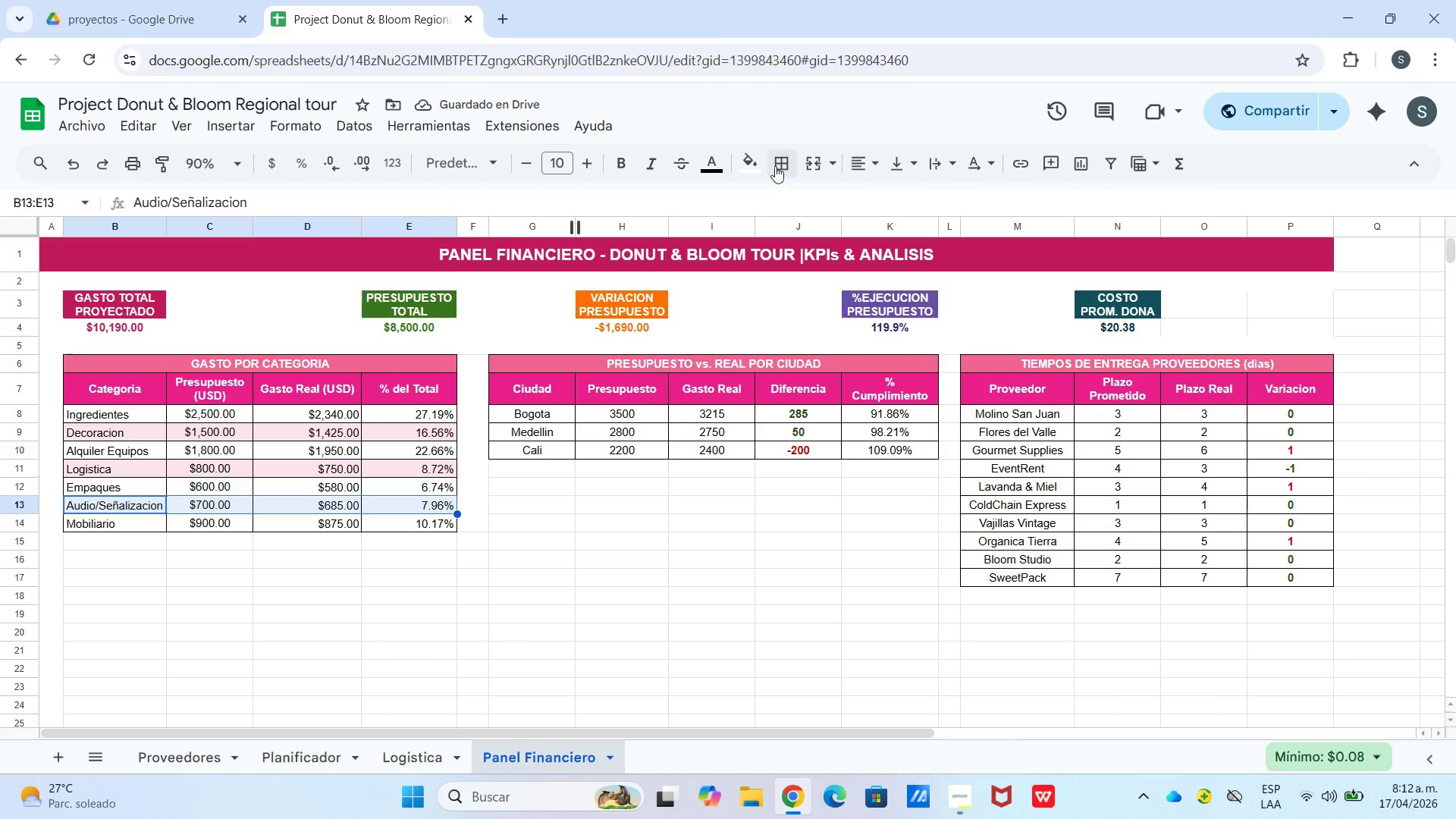 
left_click([760, 156])
 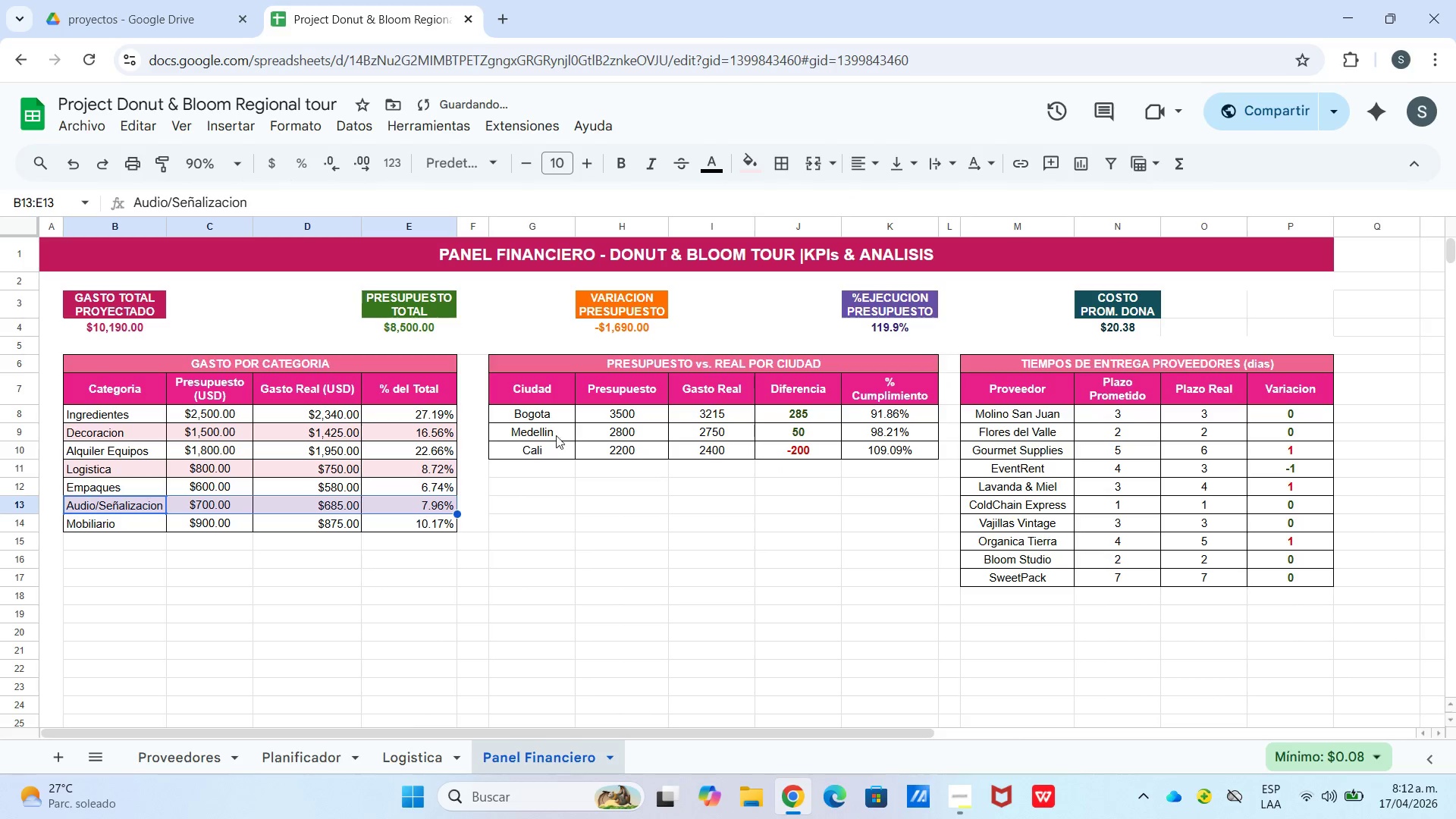 
left_click_drag(start_coordinate=[548, 429], to_coordinate=[864, 435])
 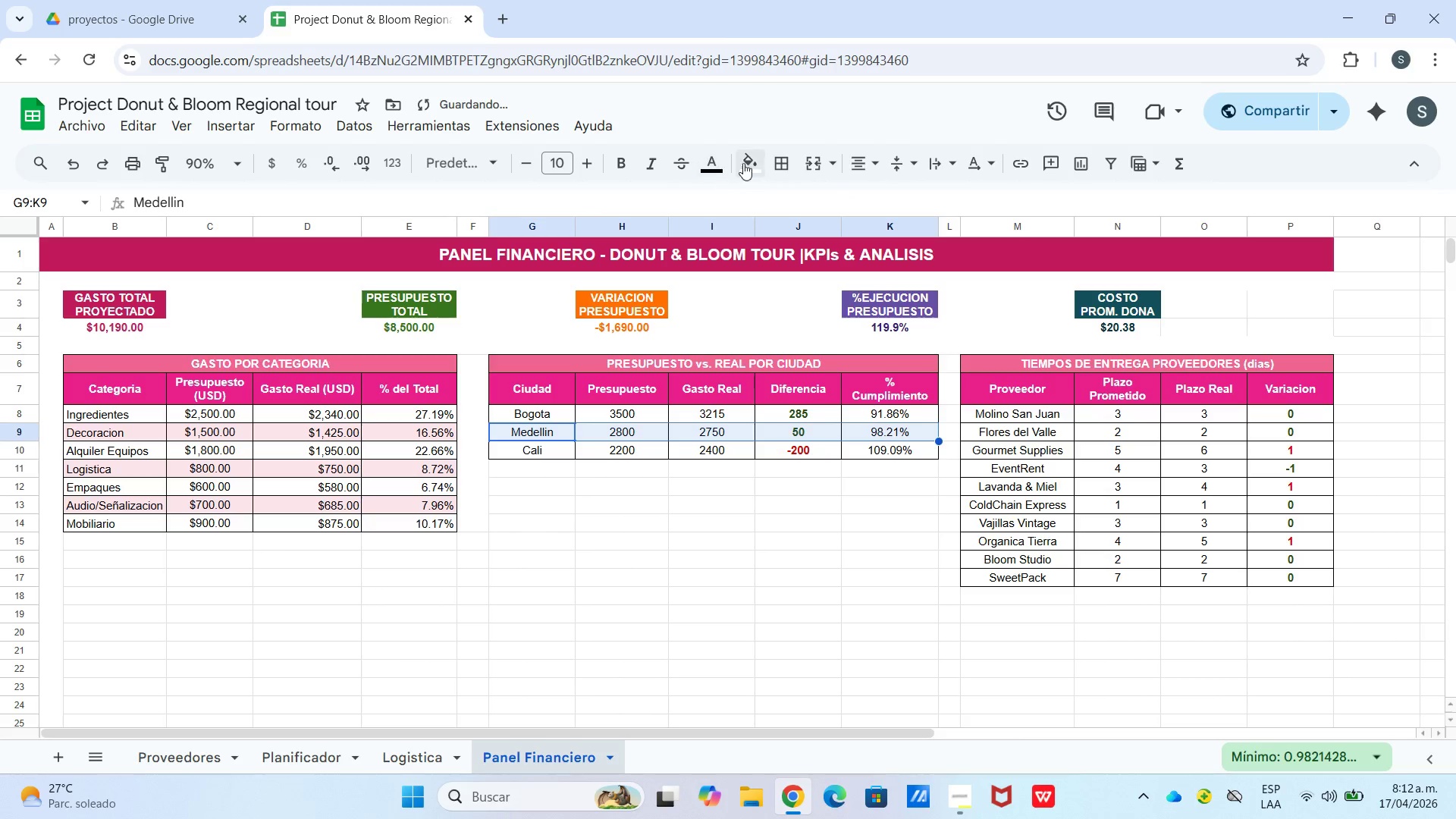 
left_click([749, 162])
 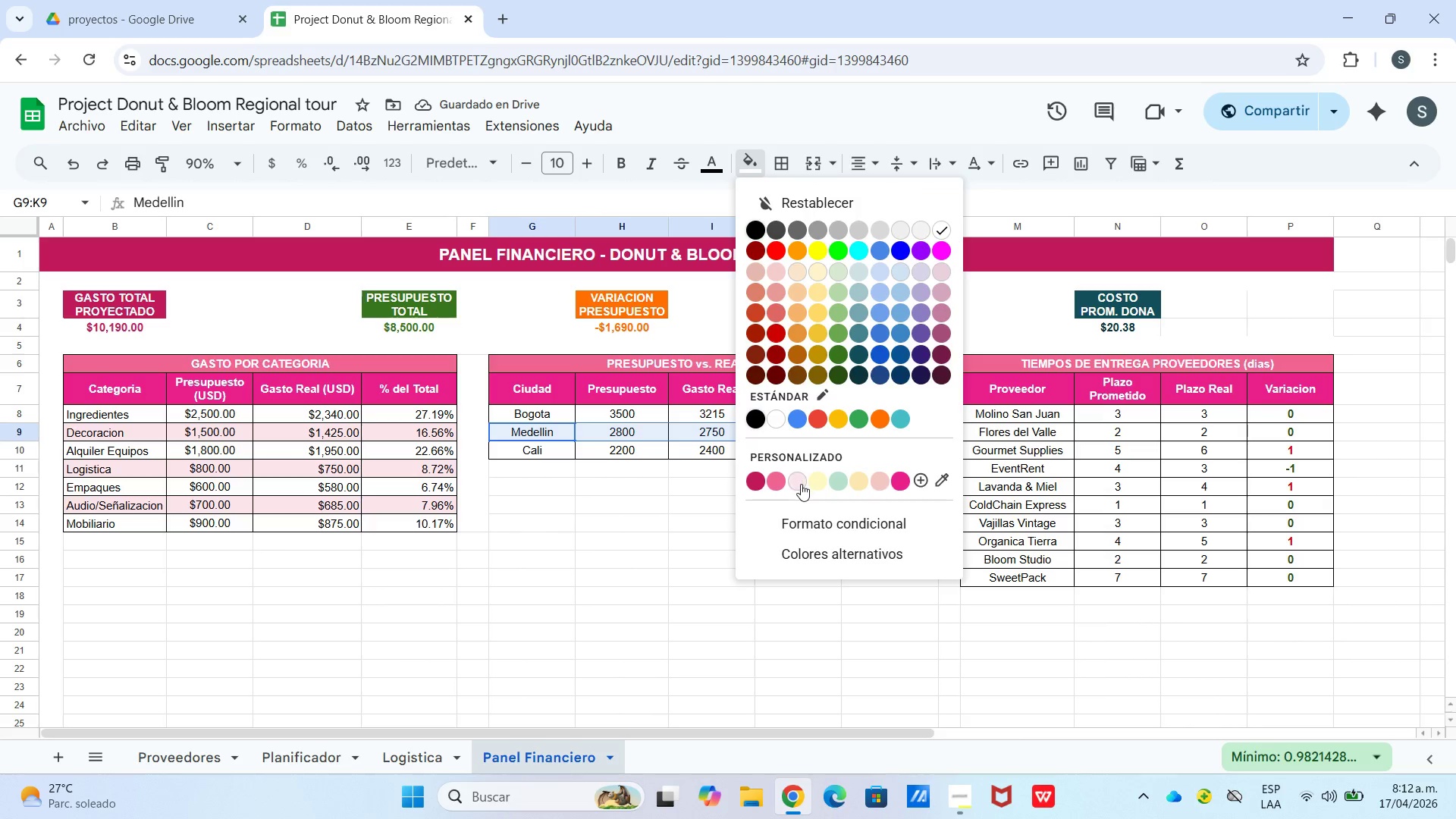 
left_click([801, 486])
 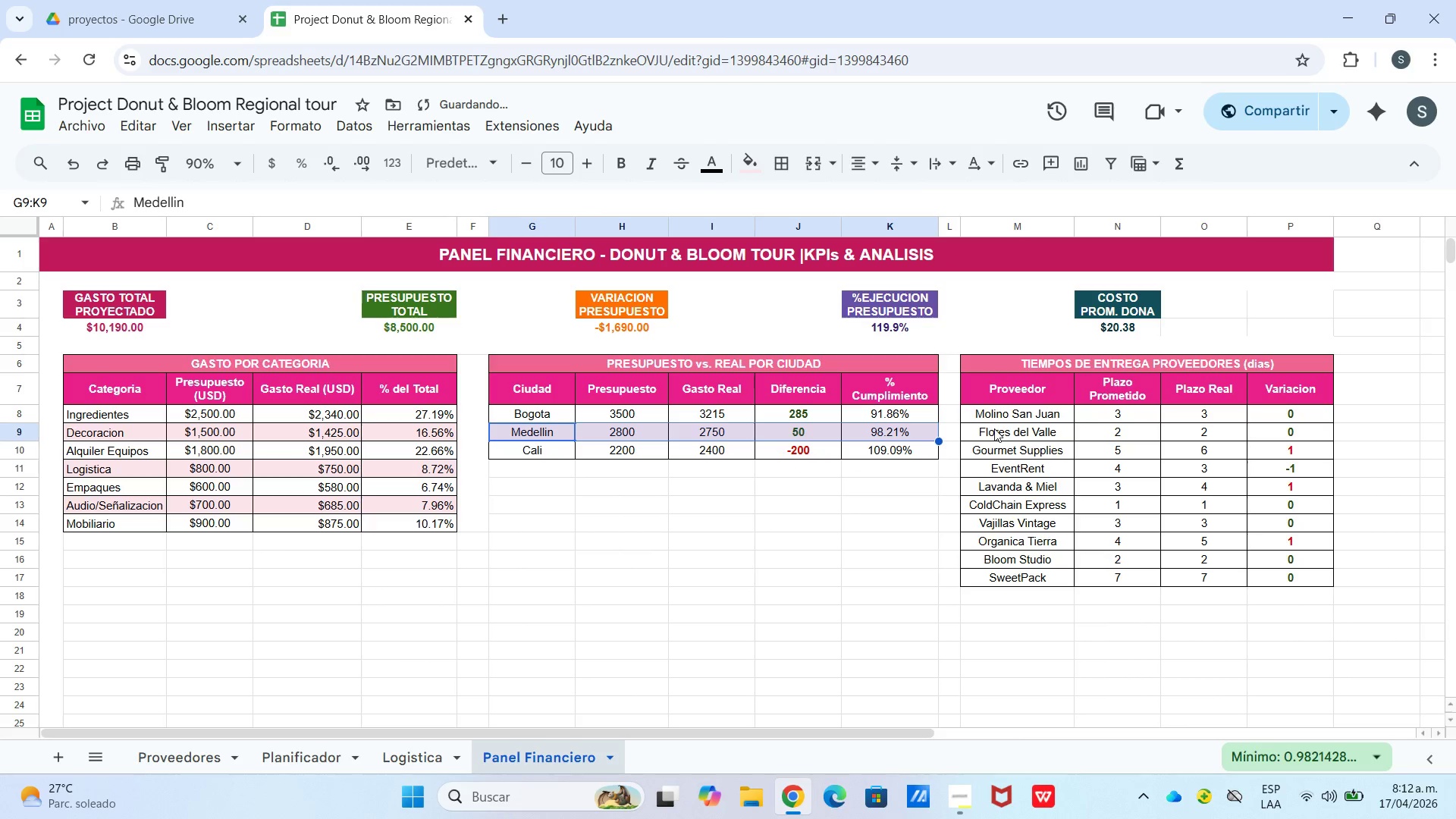 
left_click_drag(start_coordinate=[994, 428], to_coordinate=[1263, 434])
 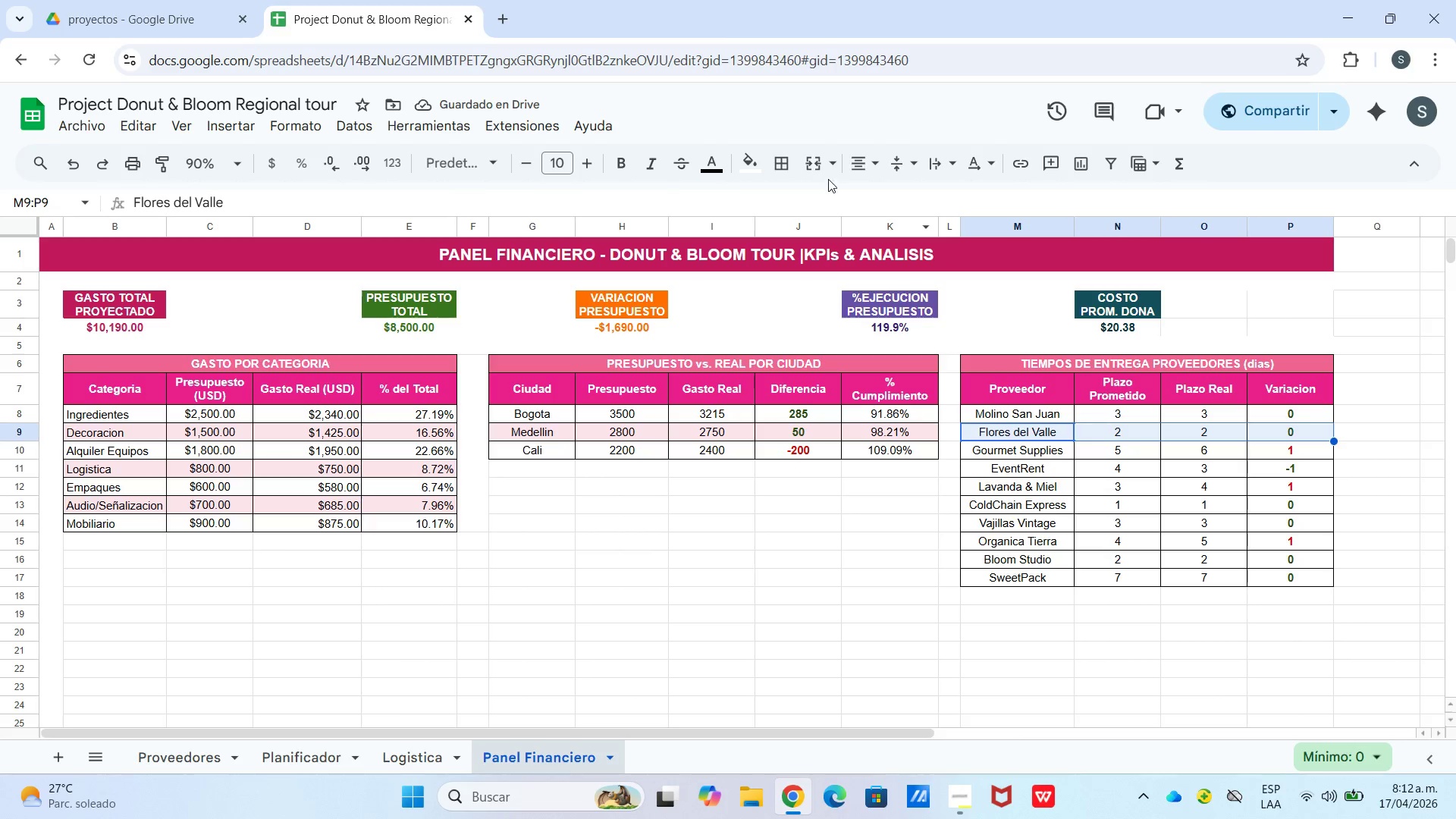 
left_click([814, 167])
 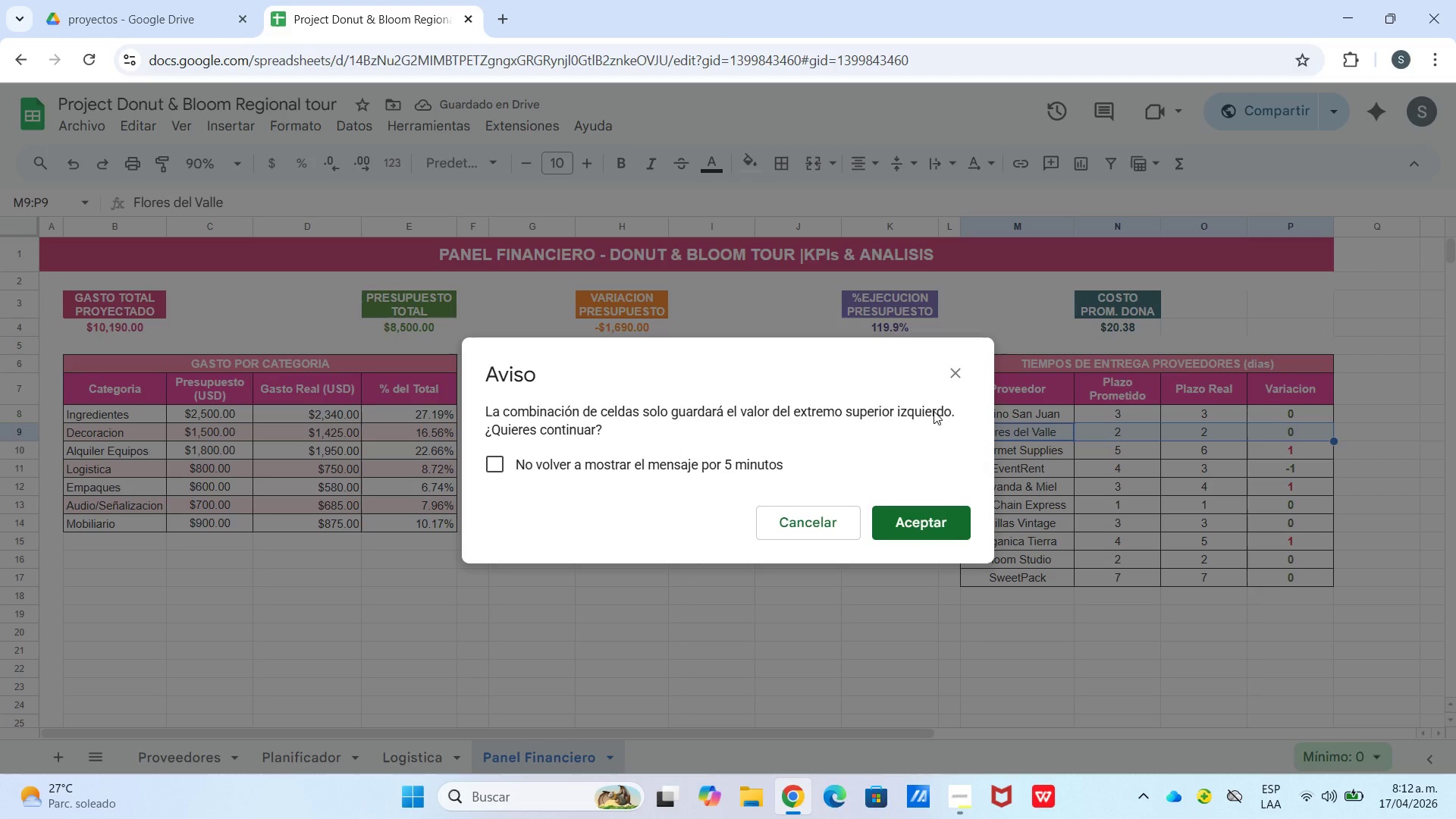 
left_click([957, 375])
 